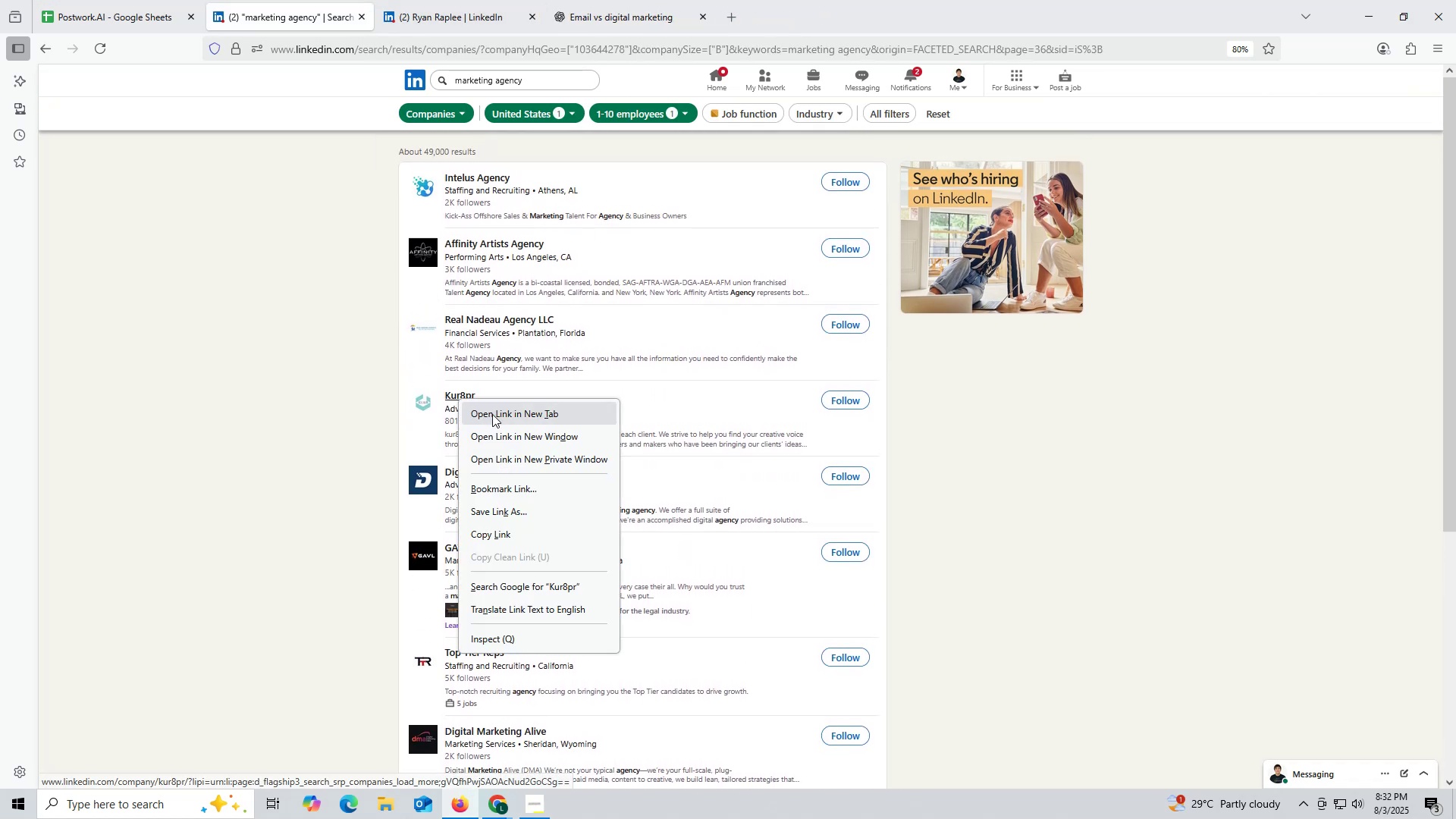 
left_click([492, 414])
 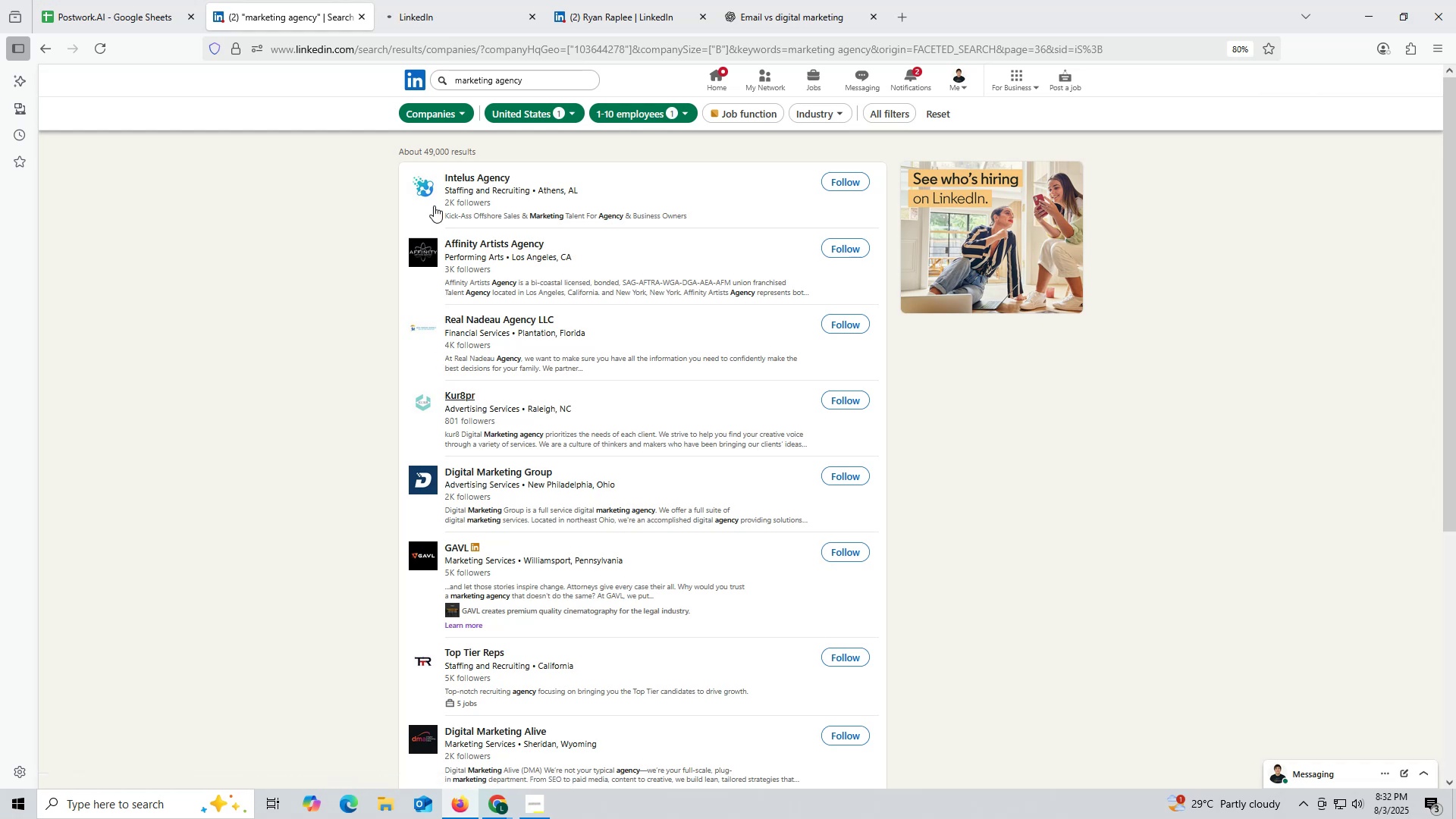 
left_click([466, 5])
 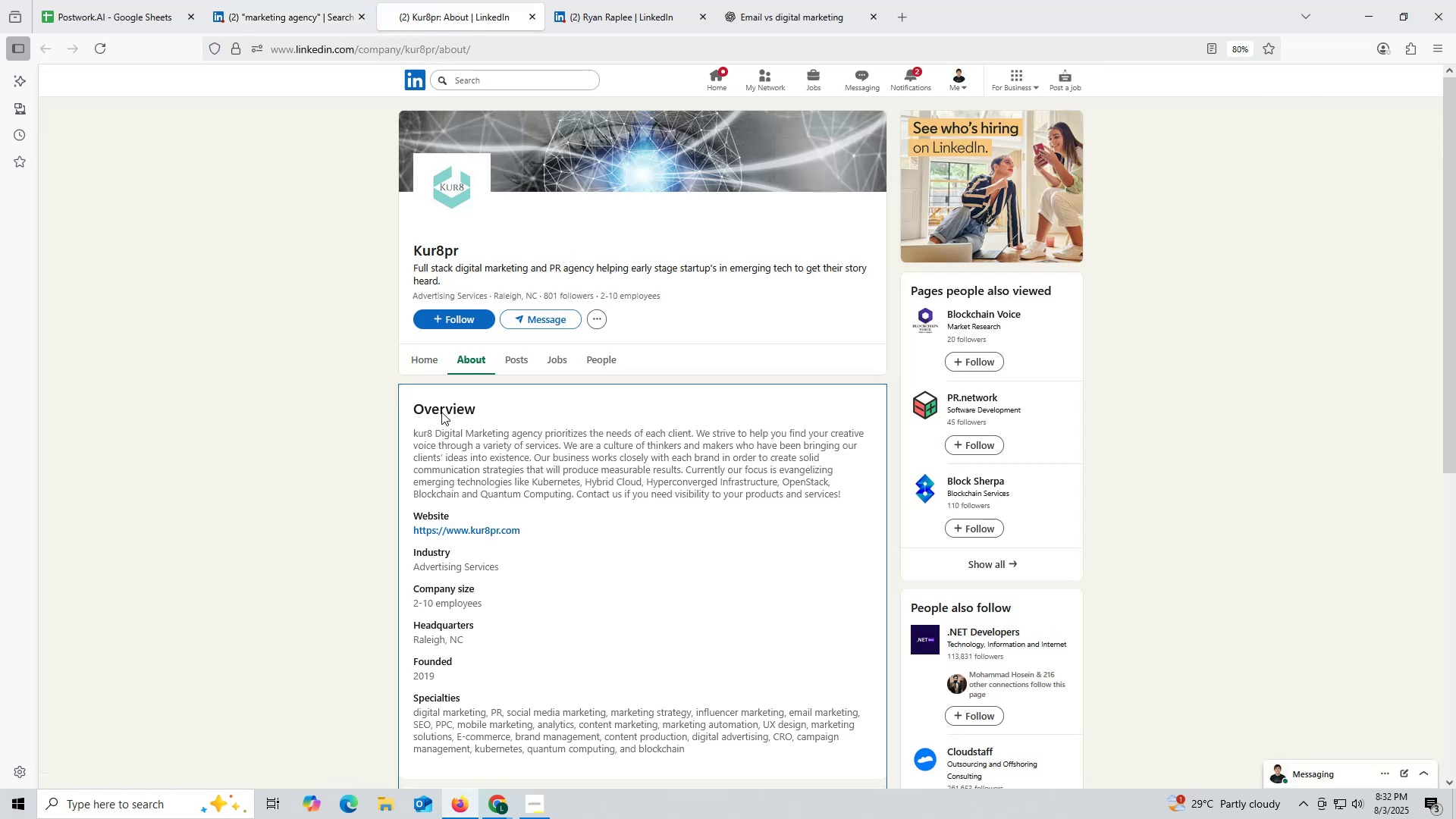 
mouse_move([516, 373])
 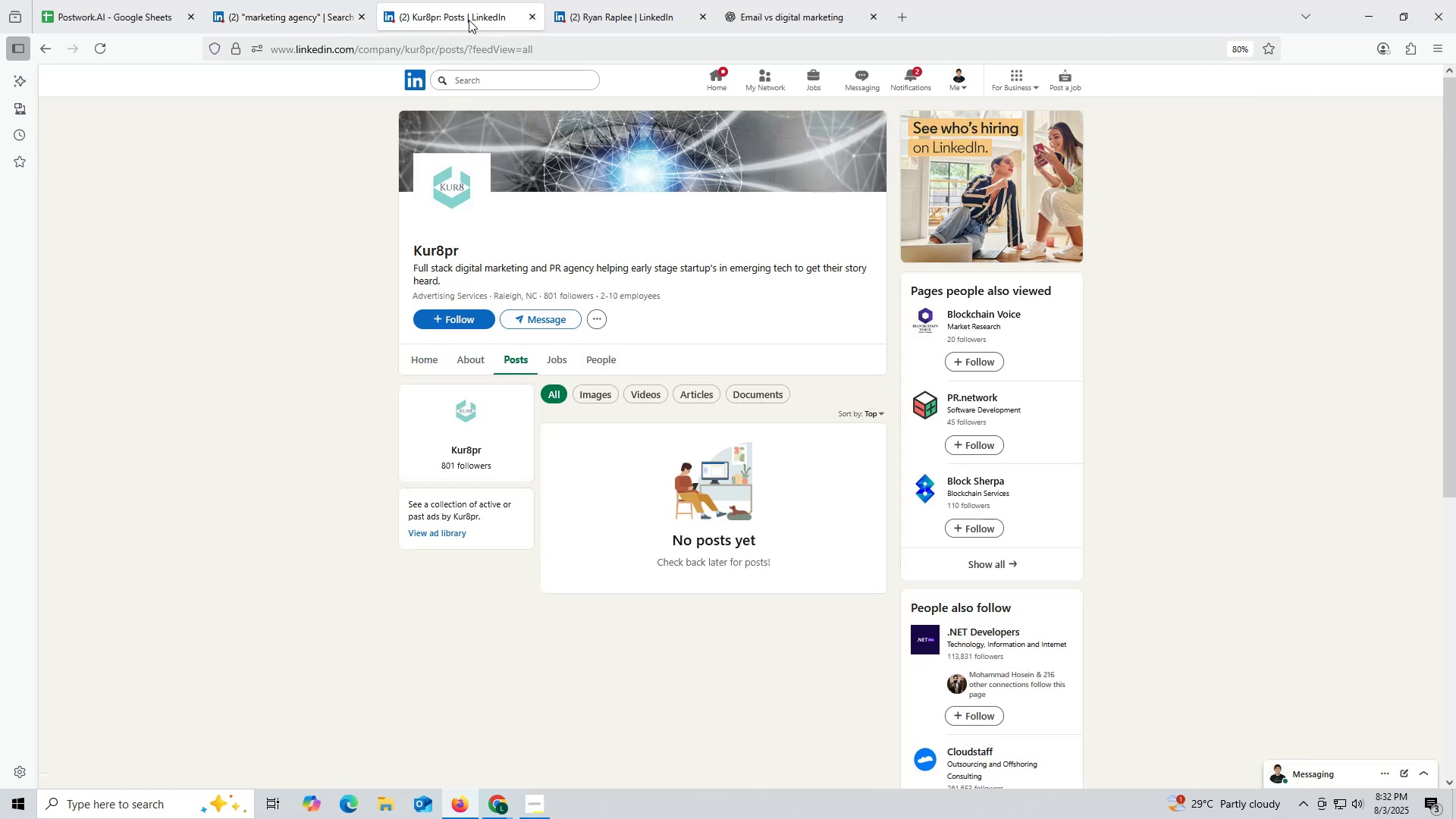 
left_click([468, 17])
 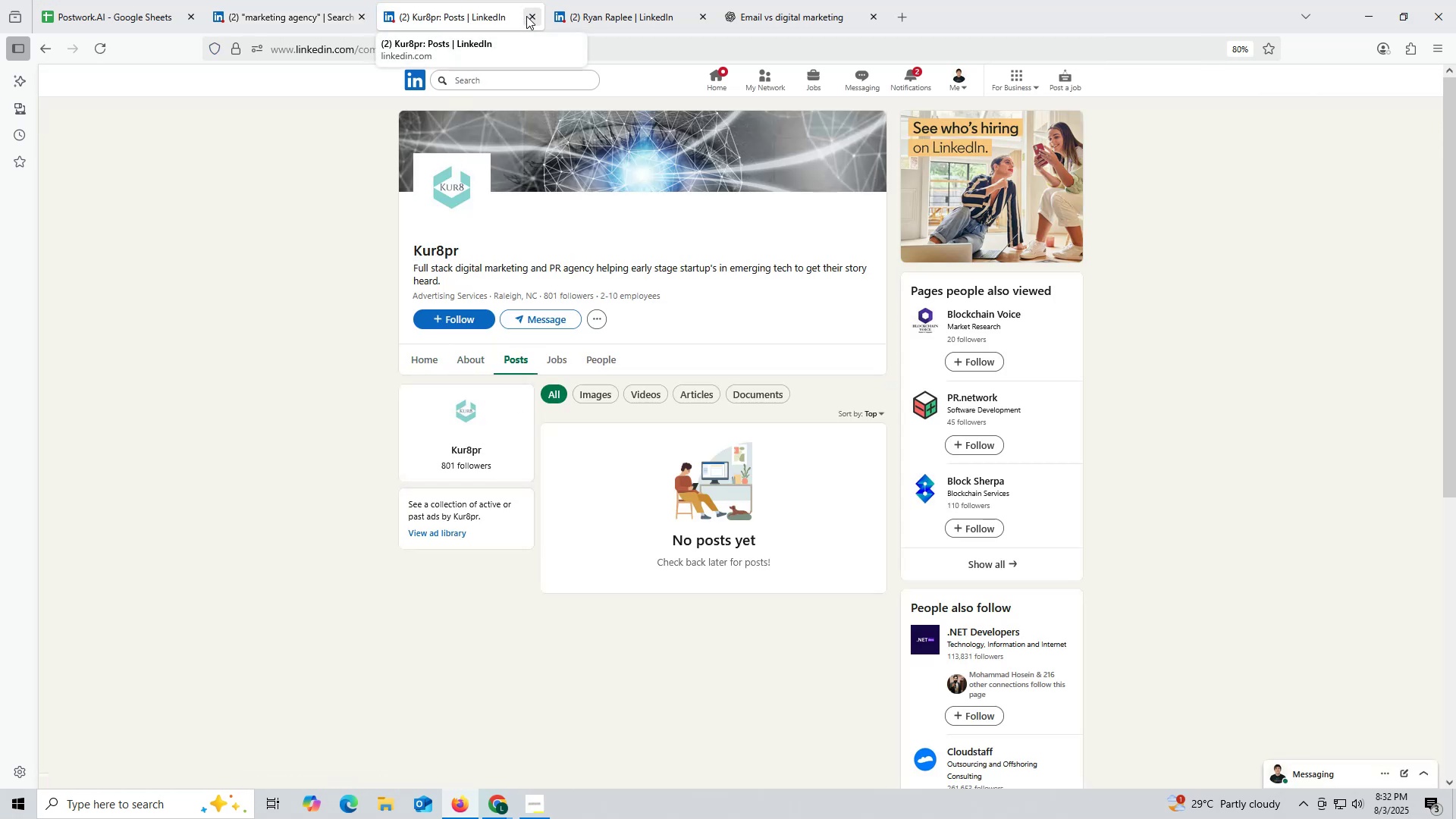 
left_click([526, 16])
 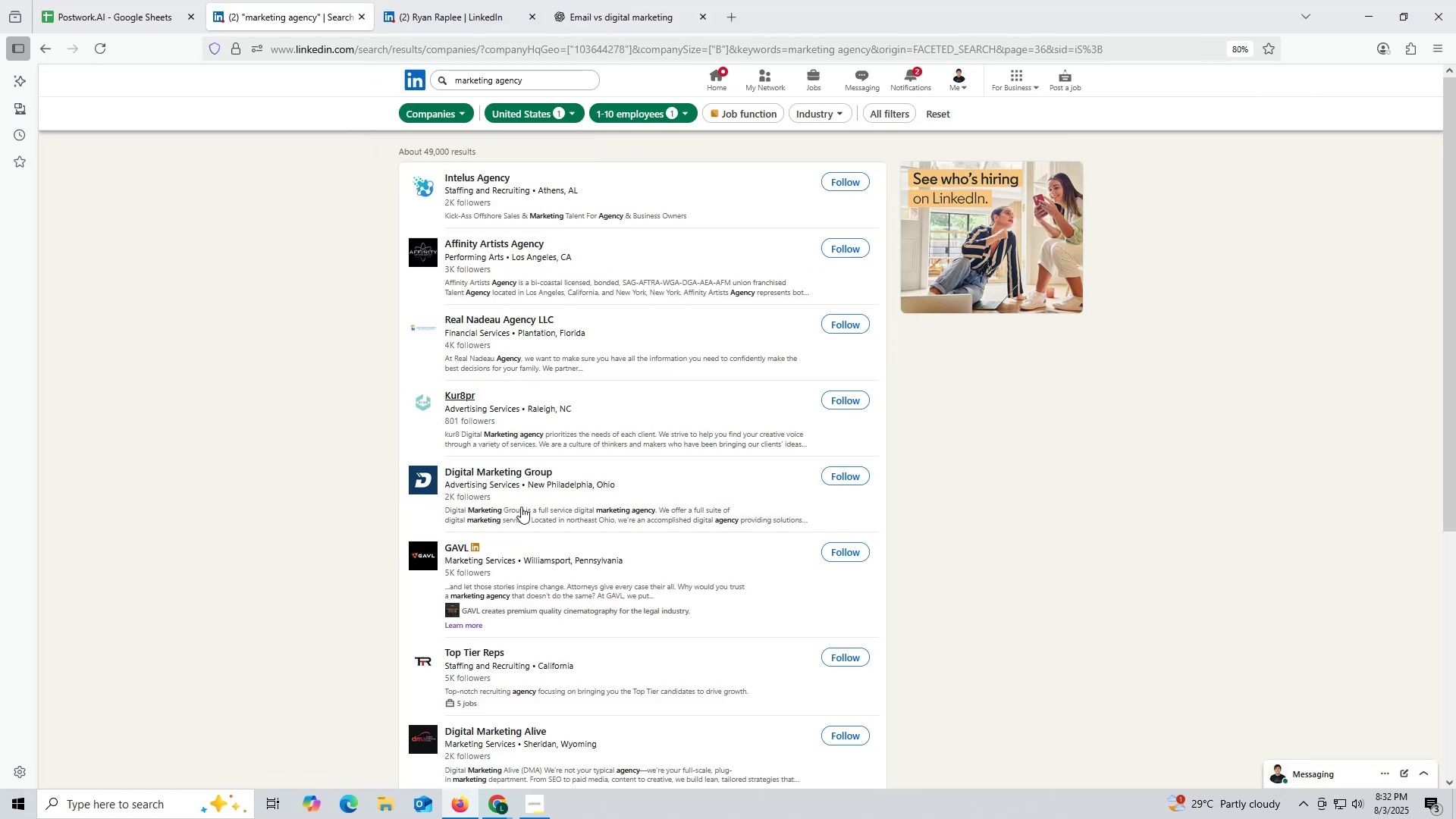 
scroll: coordinate [532, 494], scroll_direction: up, amount: 2.0
 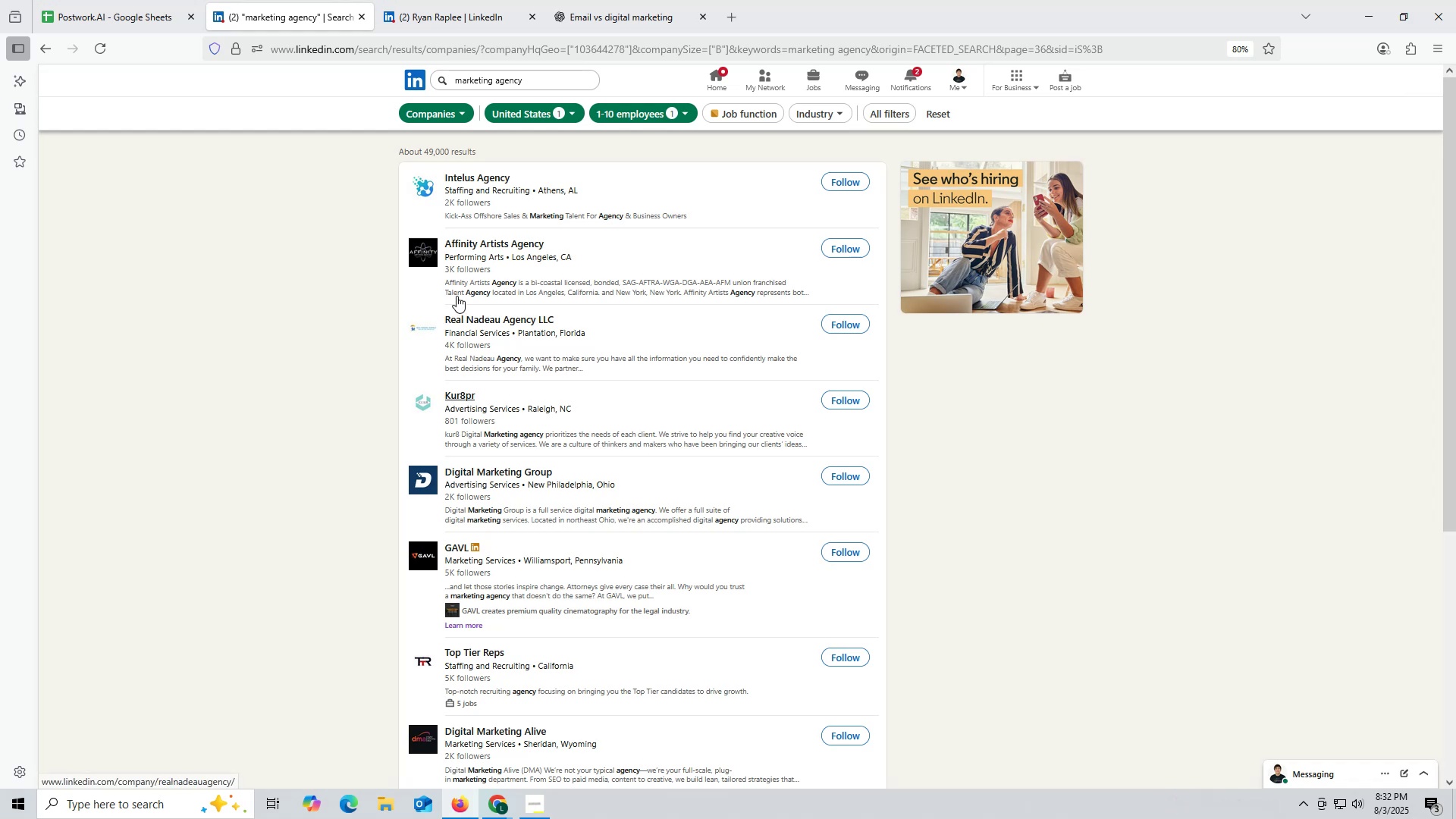 
wait(11.7)
 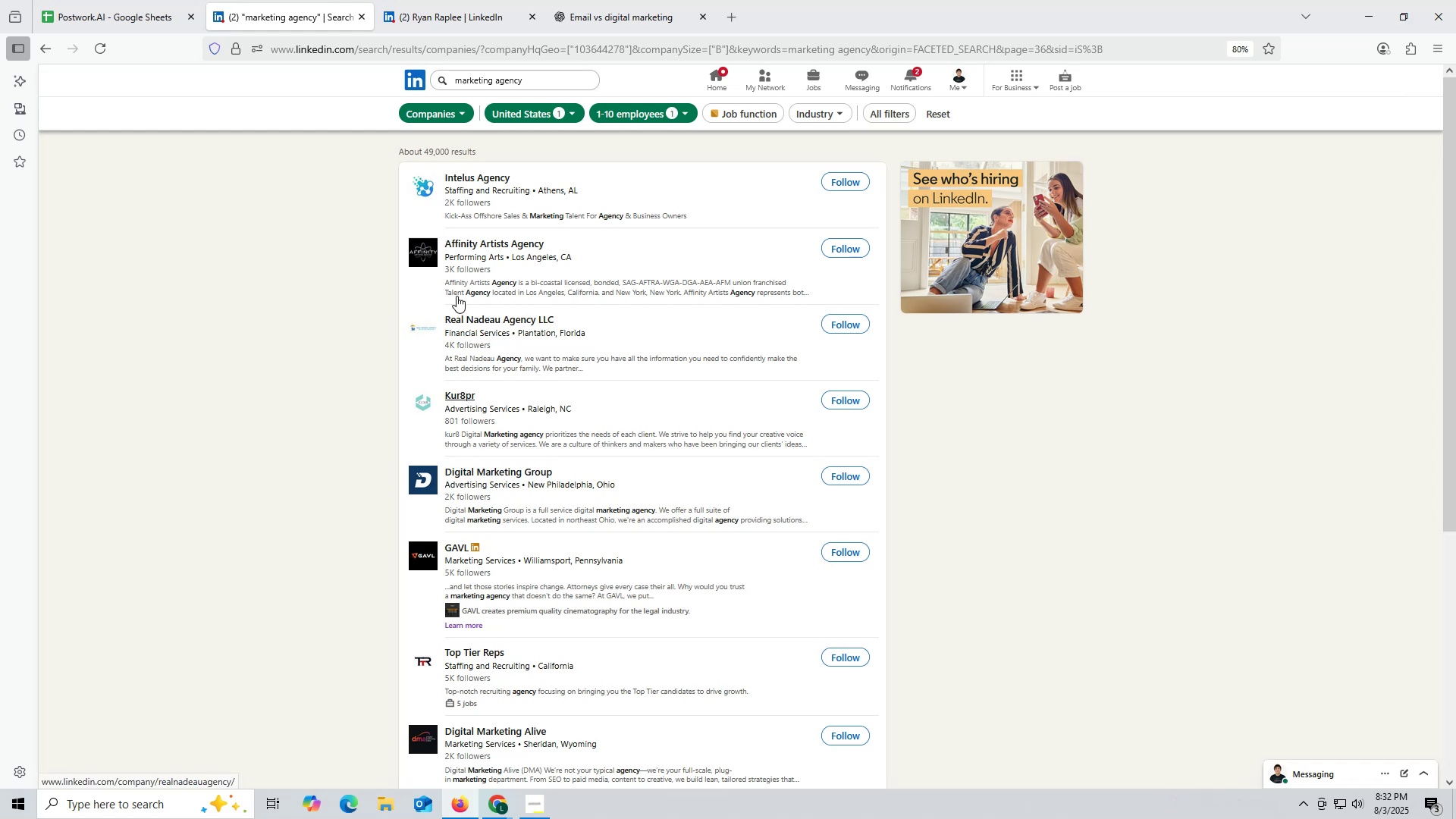 
scroll: coordinate [651, 439], scroll_direction: down, amount: 14.0
 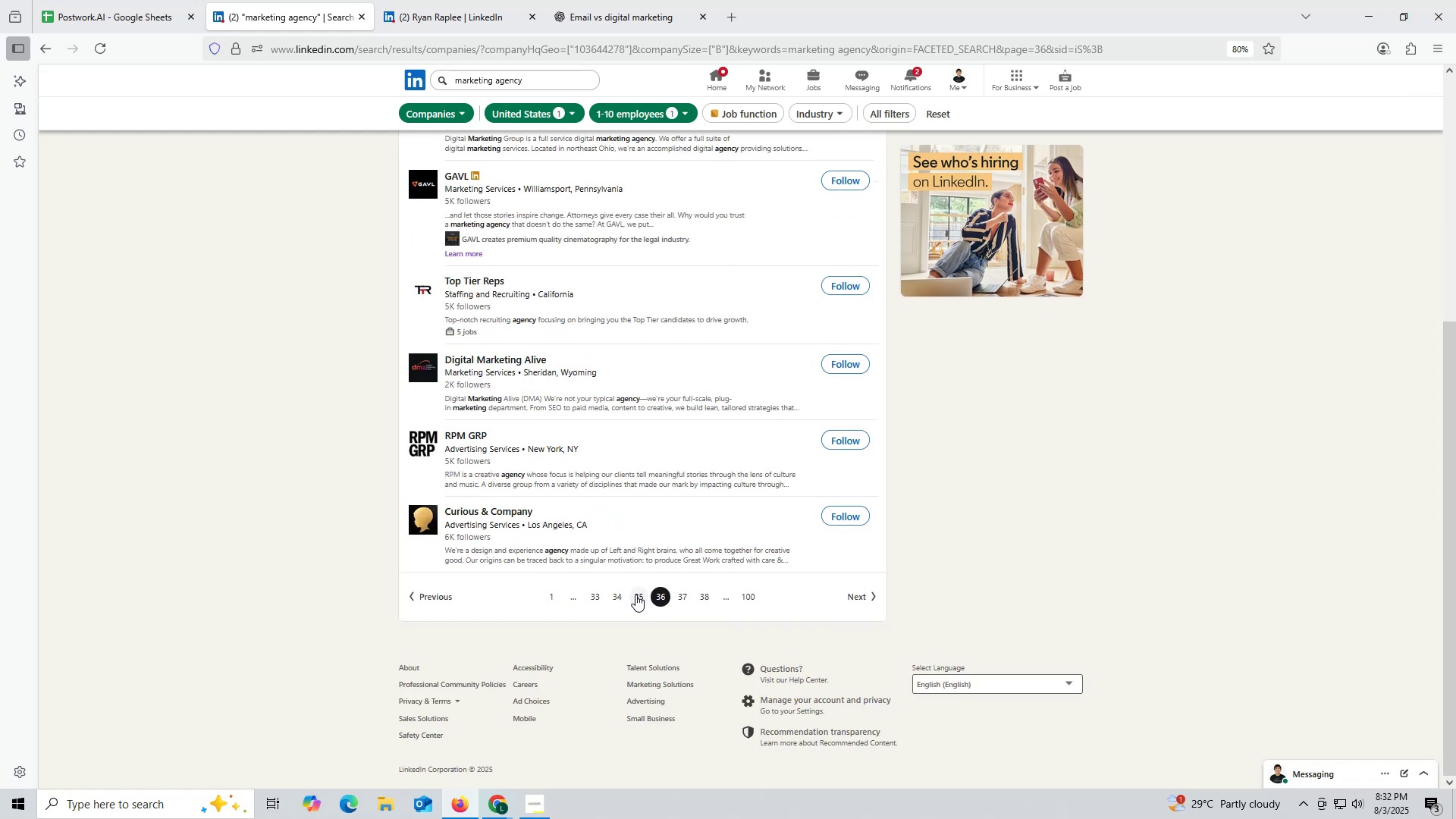 
left_click([632, 595])
 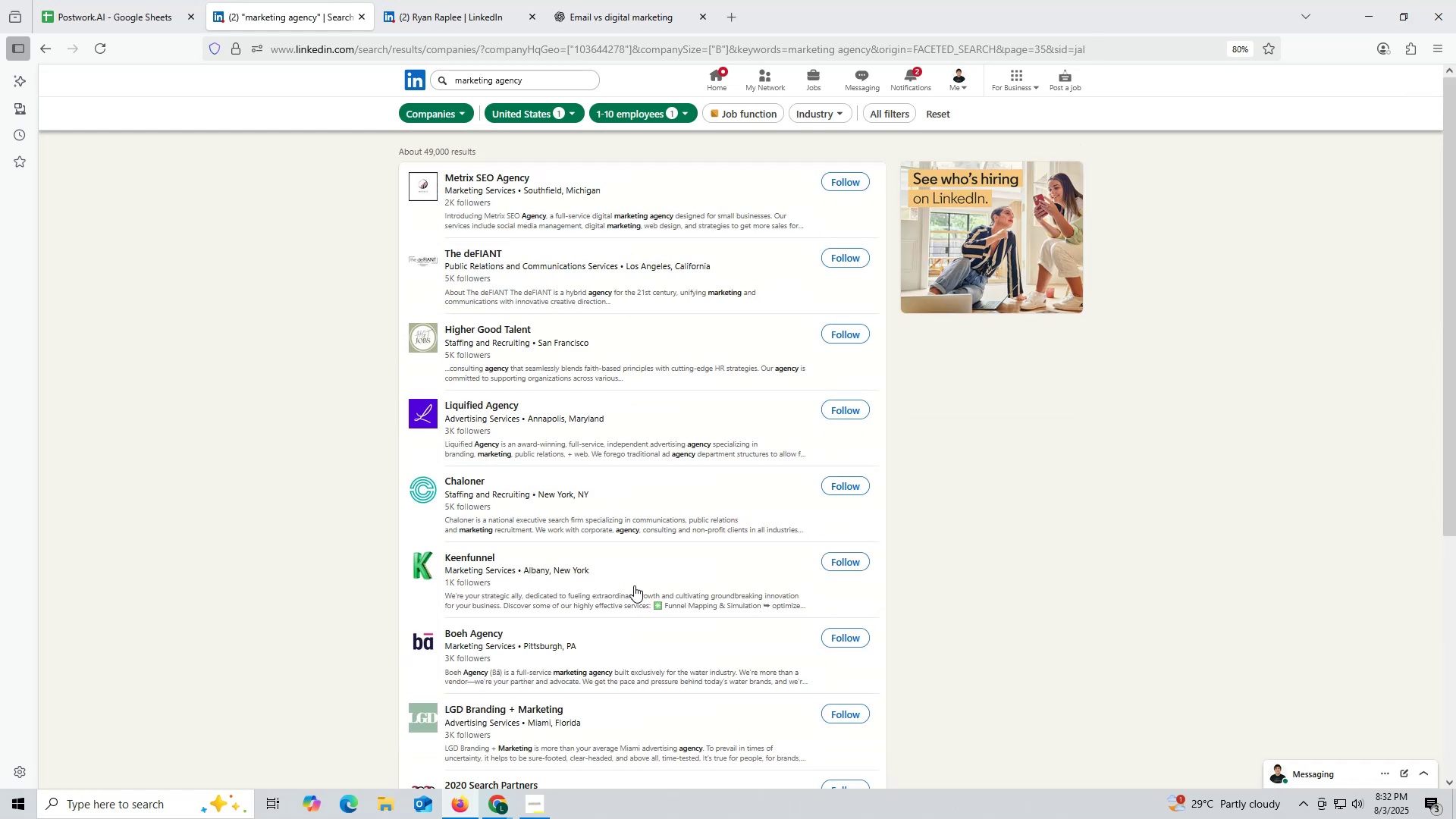 
scroll: coordinate [635, 582], scroll_direction: down, amount: 8.0
 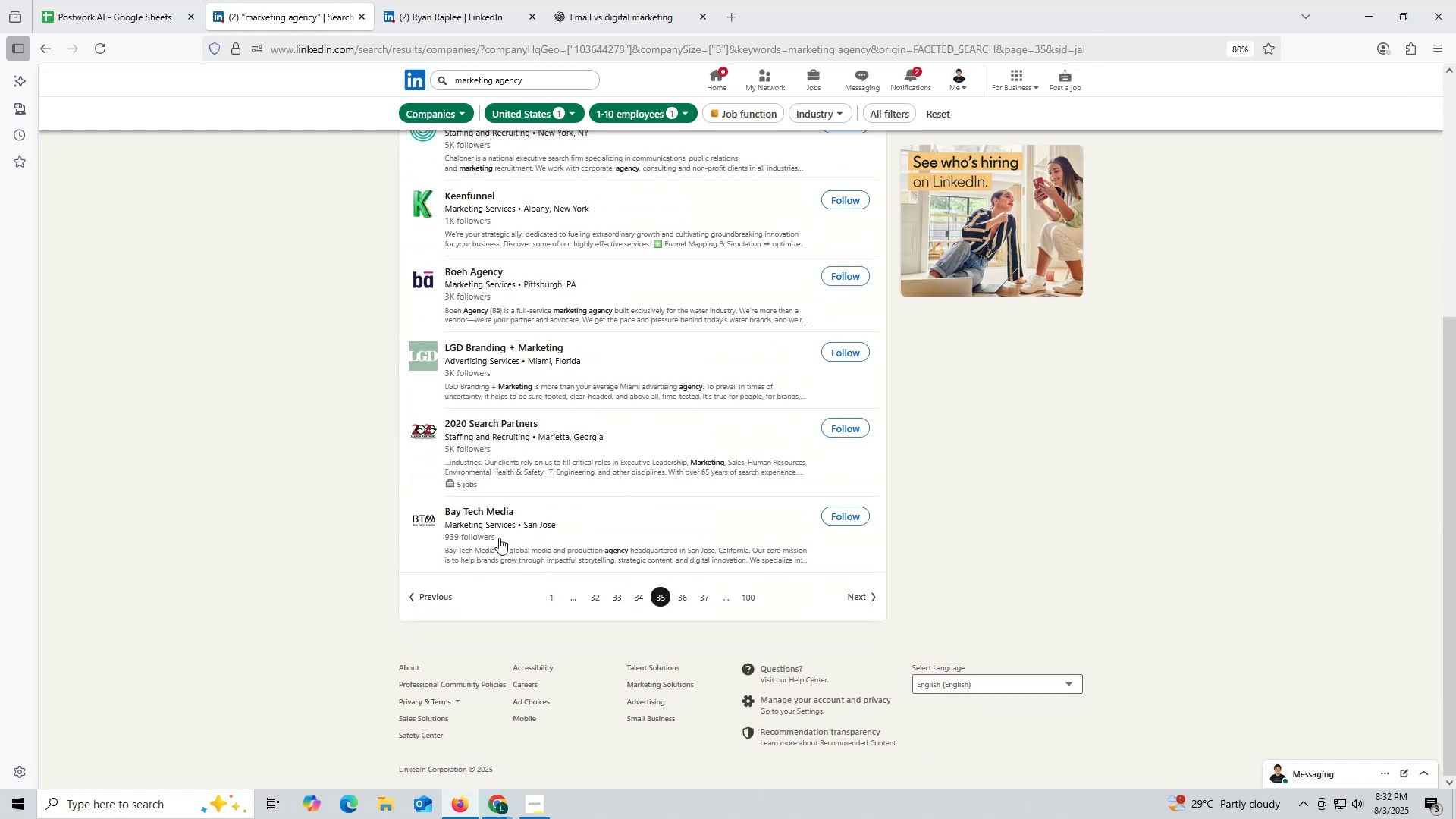 
right_click([491, 514])
 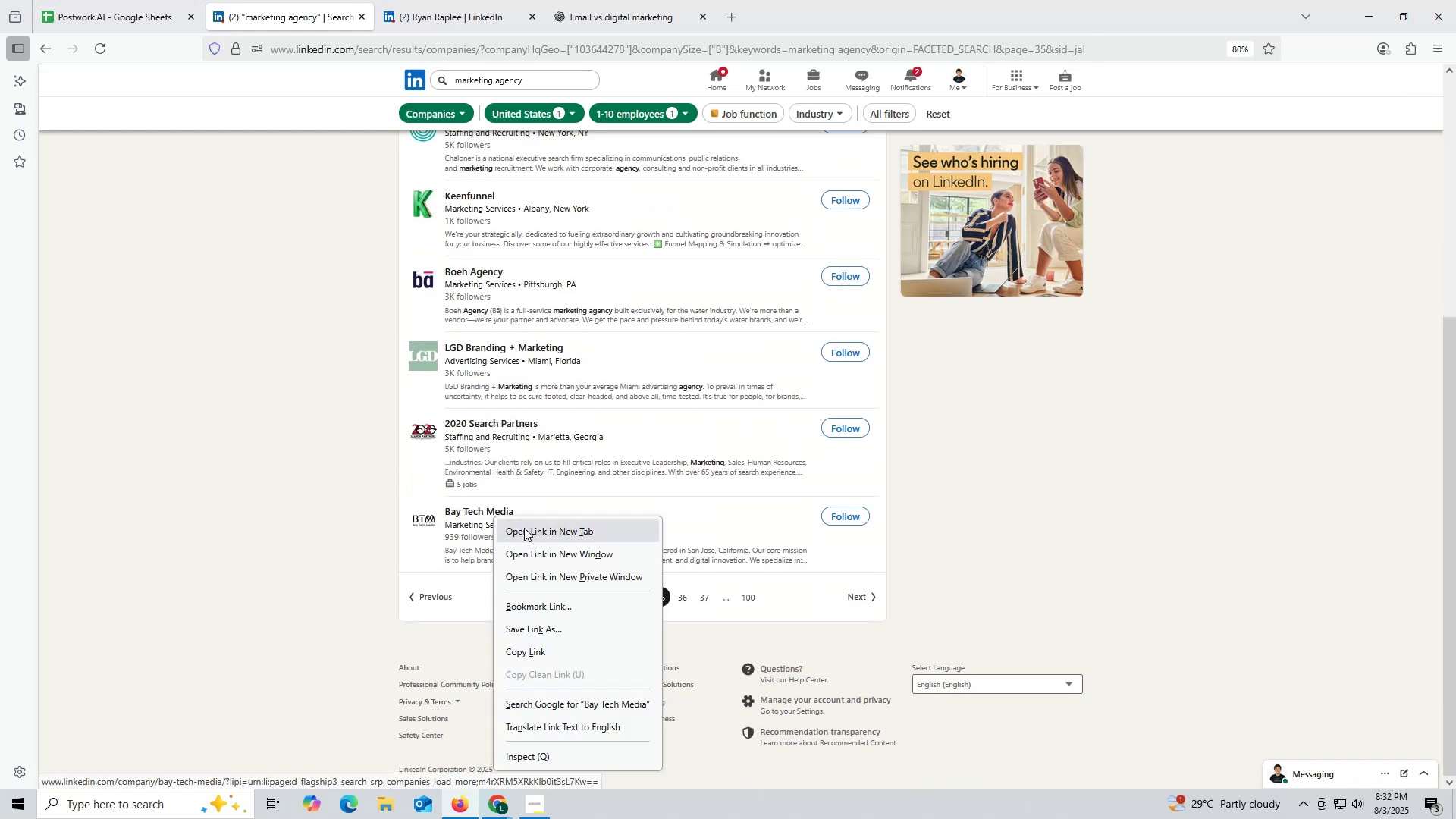 
left_click([524, 528])
 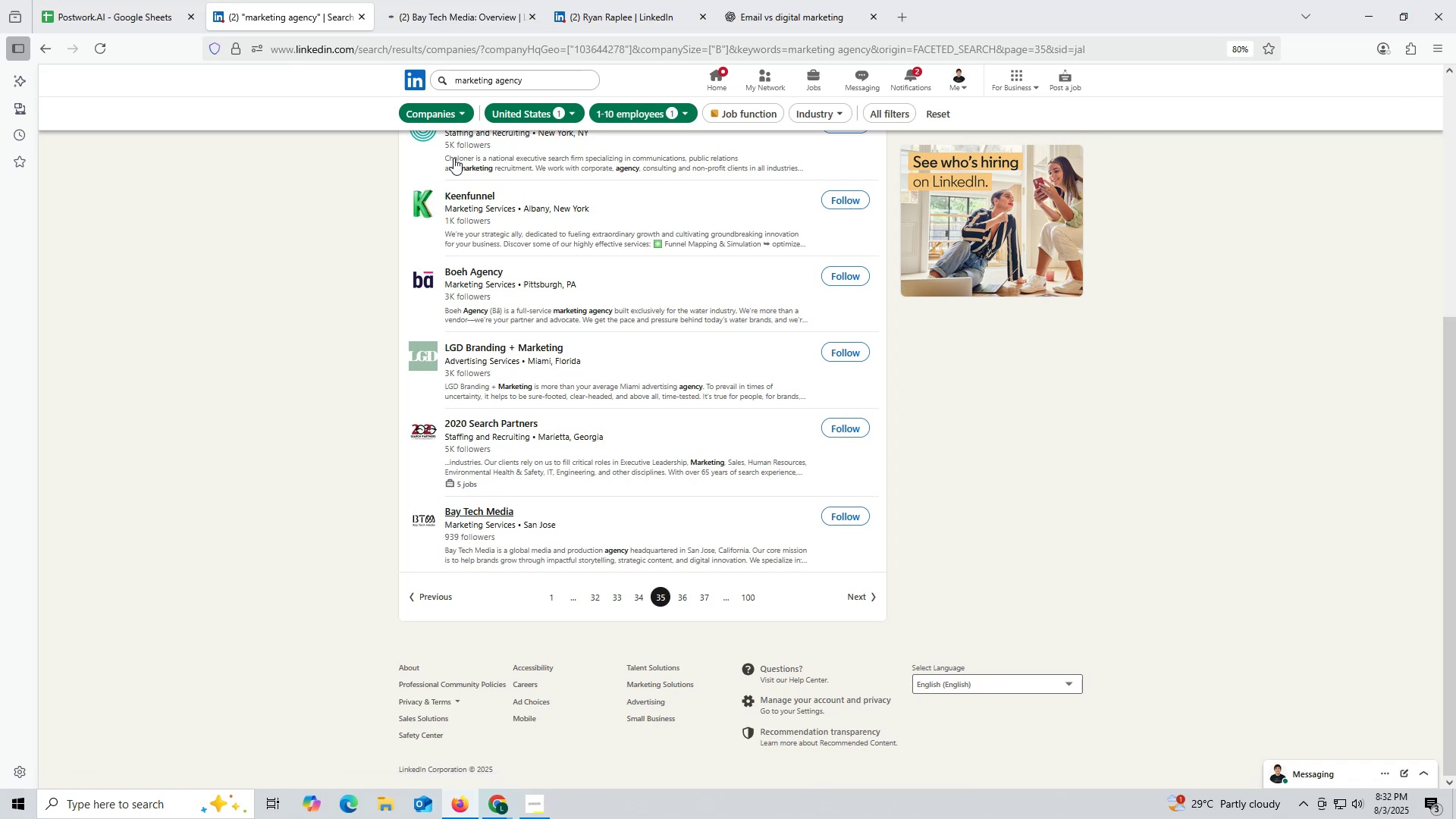 
left_click([424, 24])
 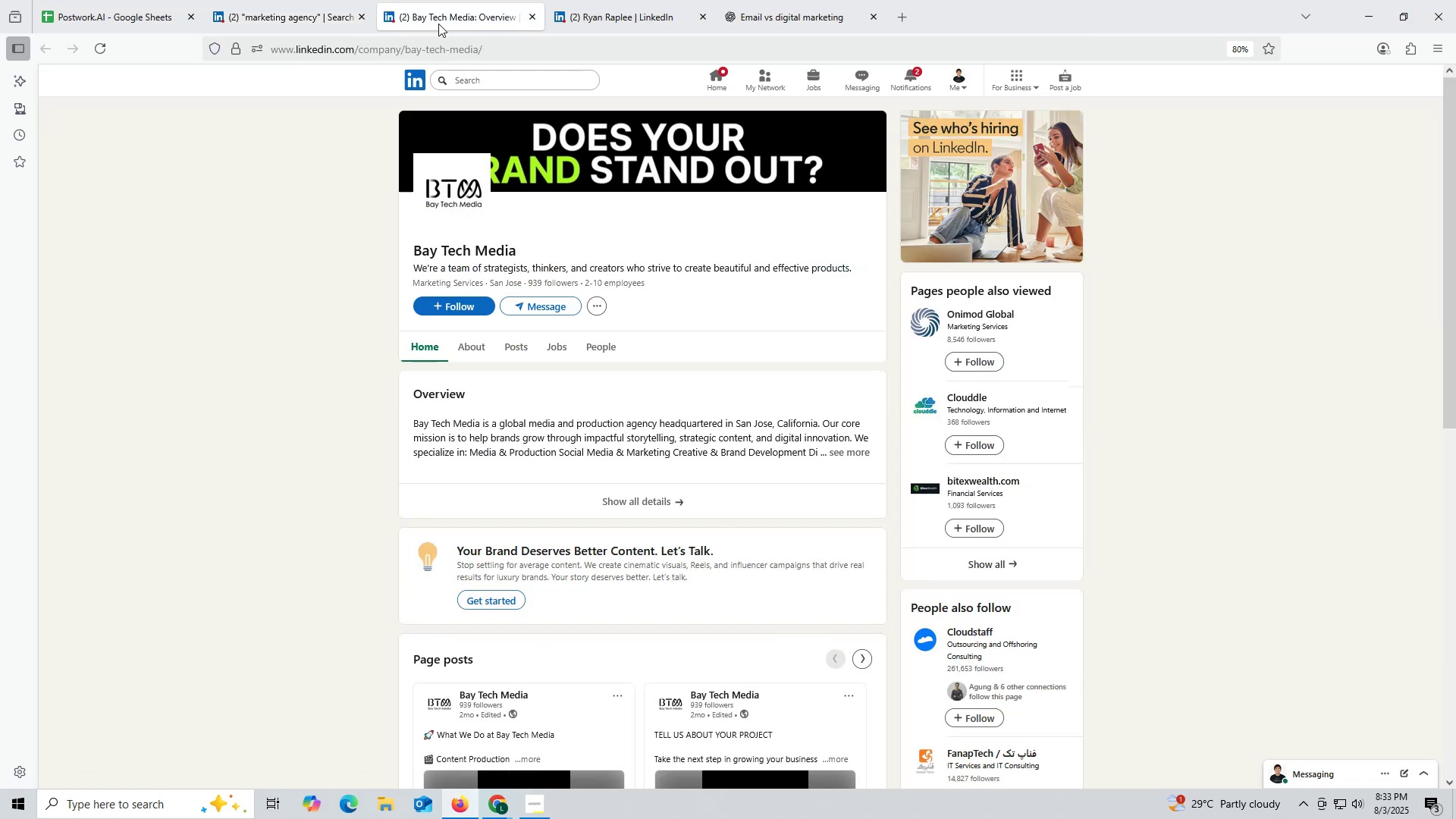 
wait(10.58)
 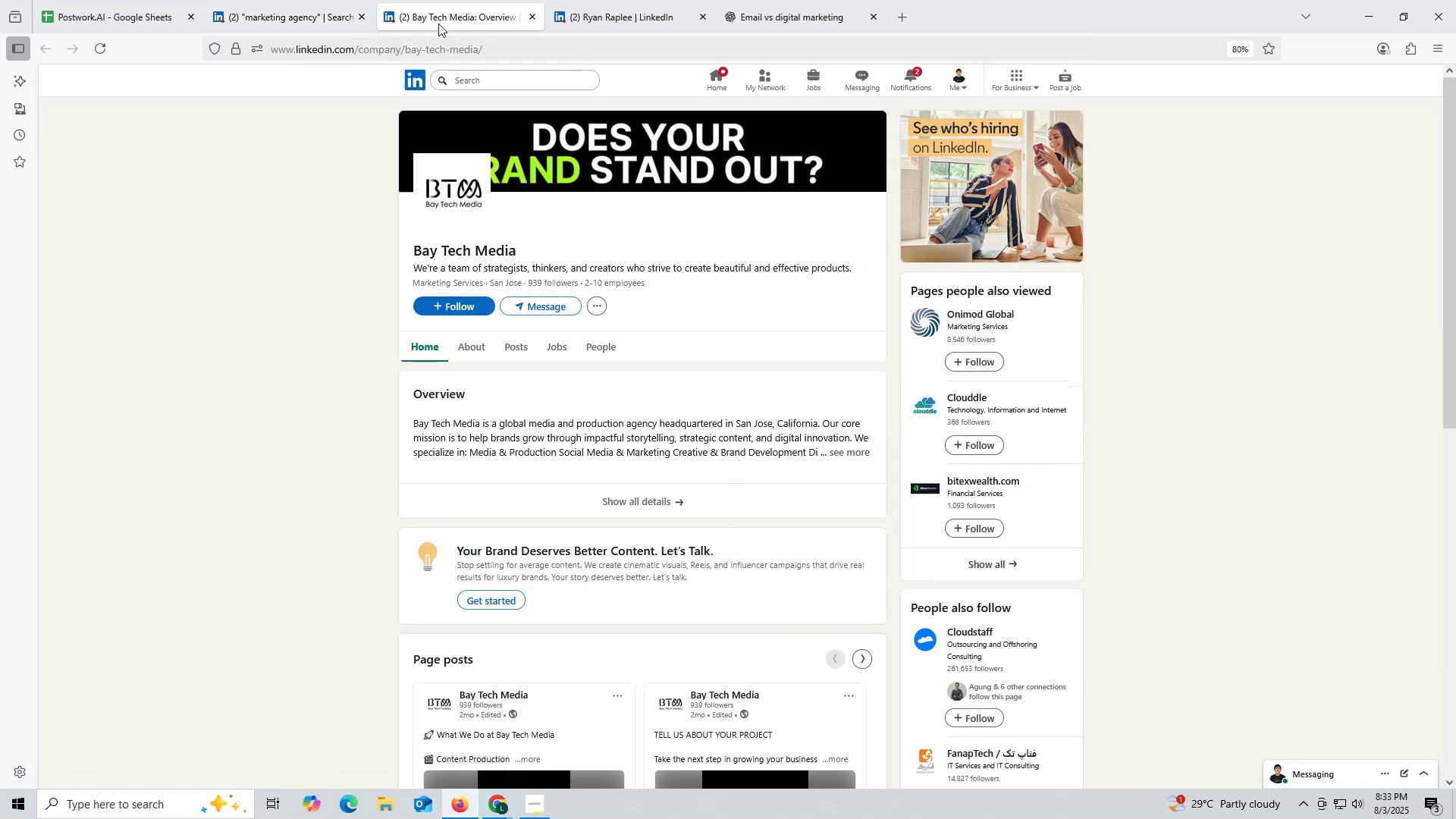 
left_click([504, 347])
 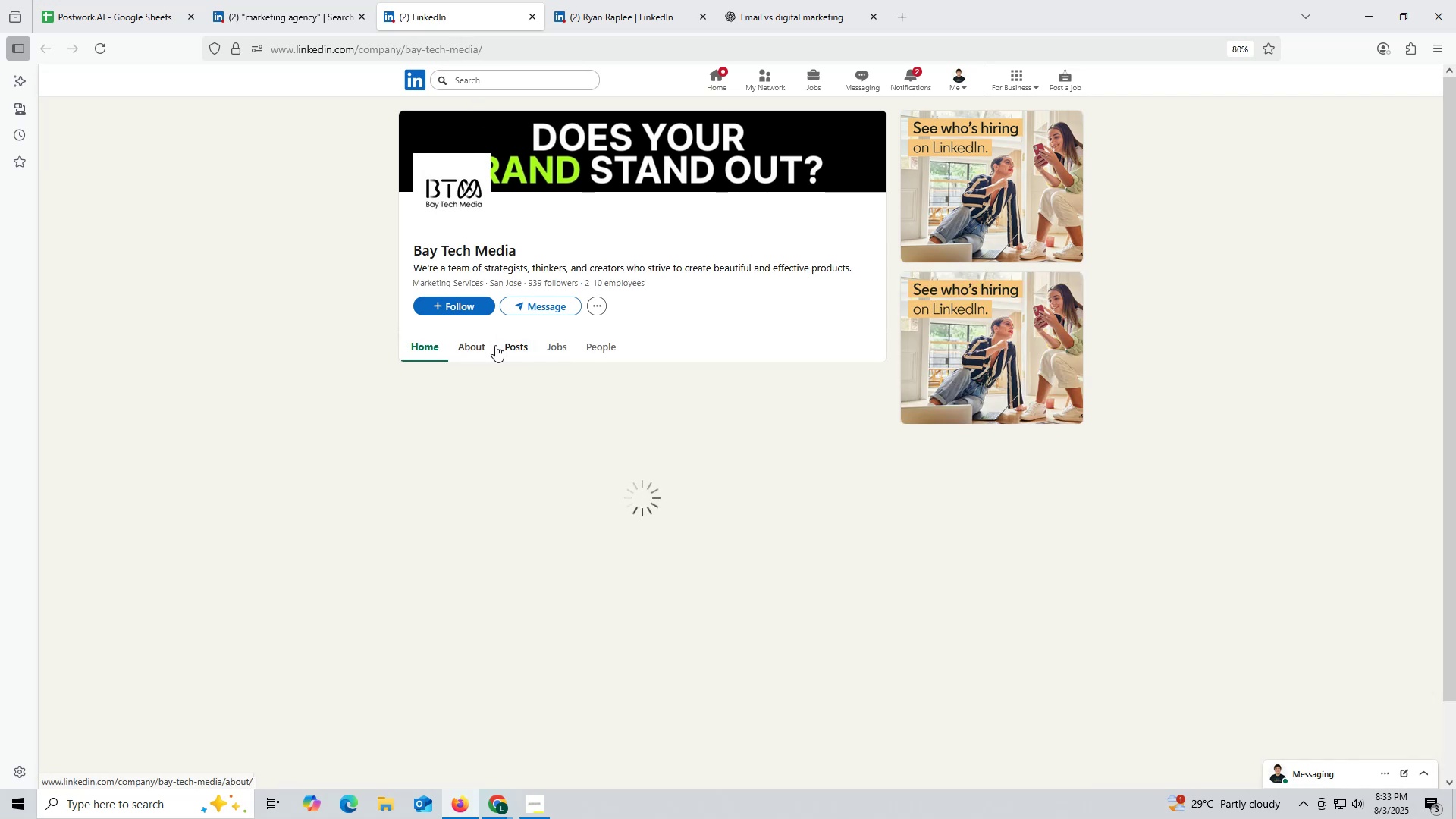 
mouse_move([513, 359])
 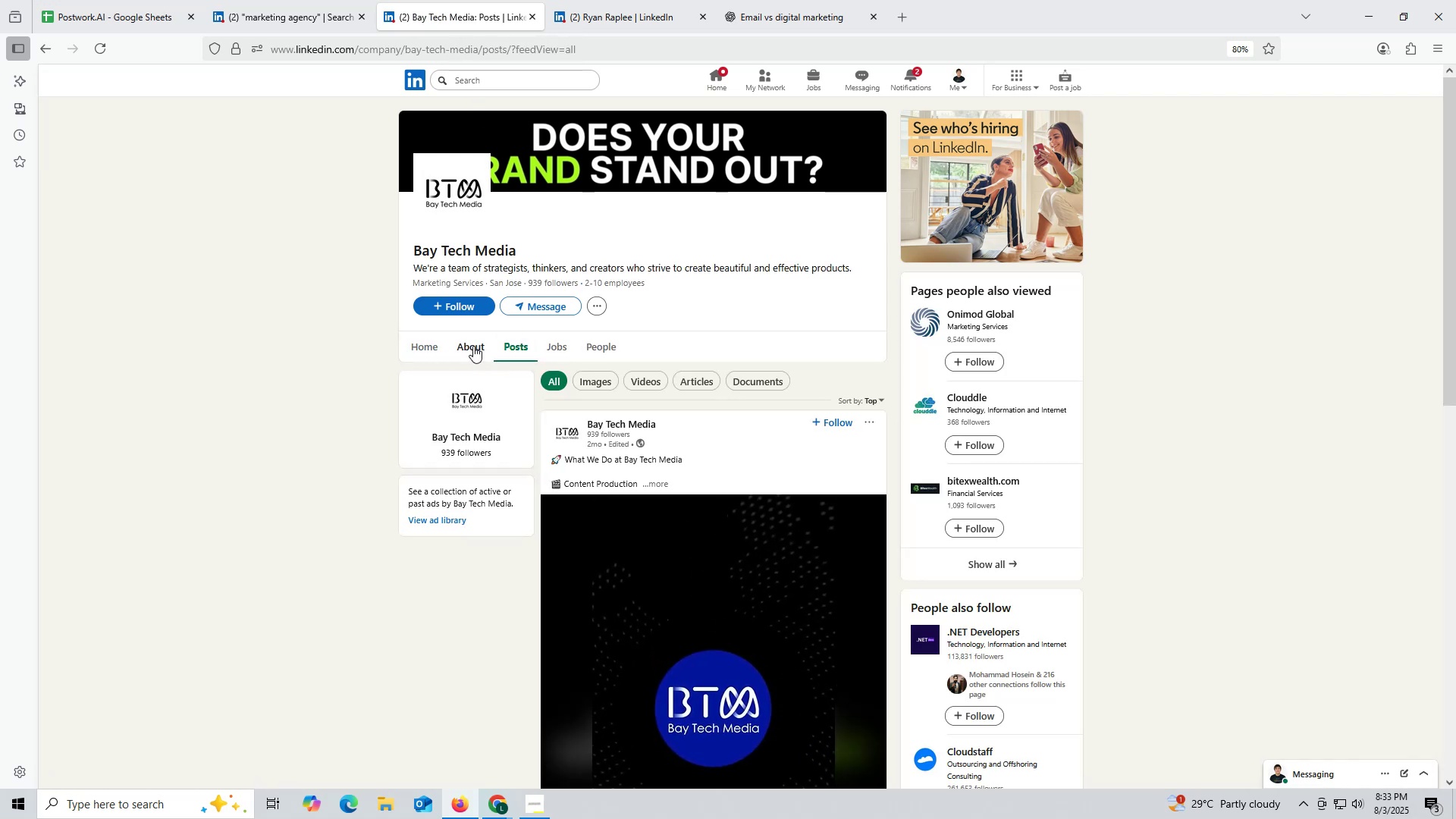 
left_click([473, 346])
 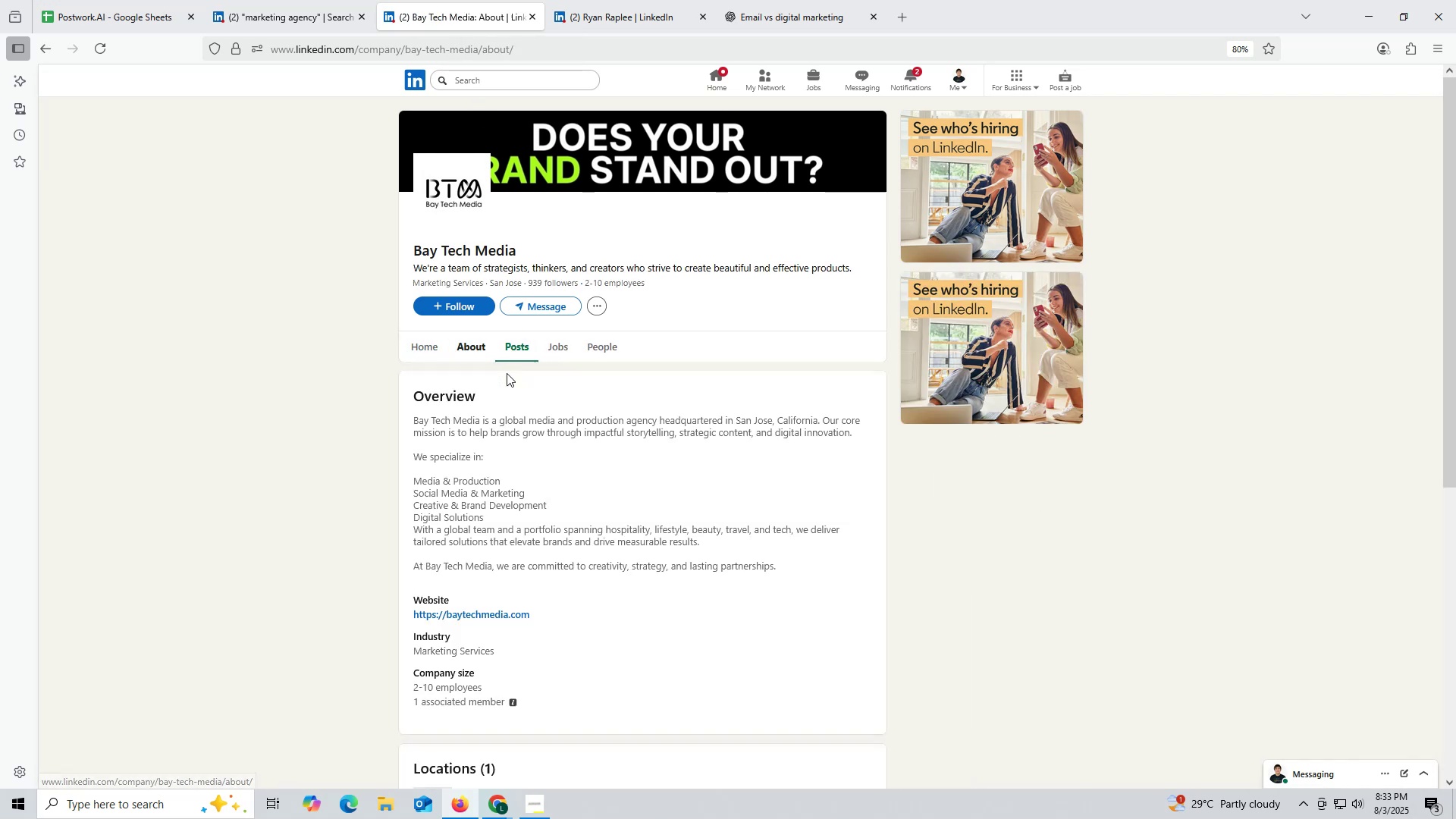 
scroll: coordinate [501, 366], scroll_direction: down, amount: 2.0
 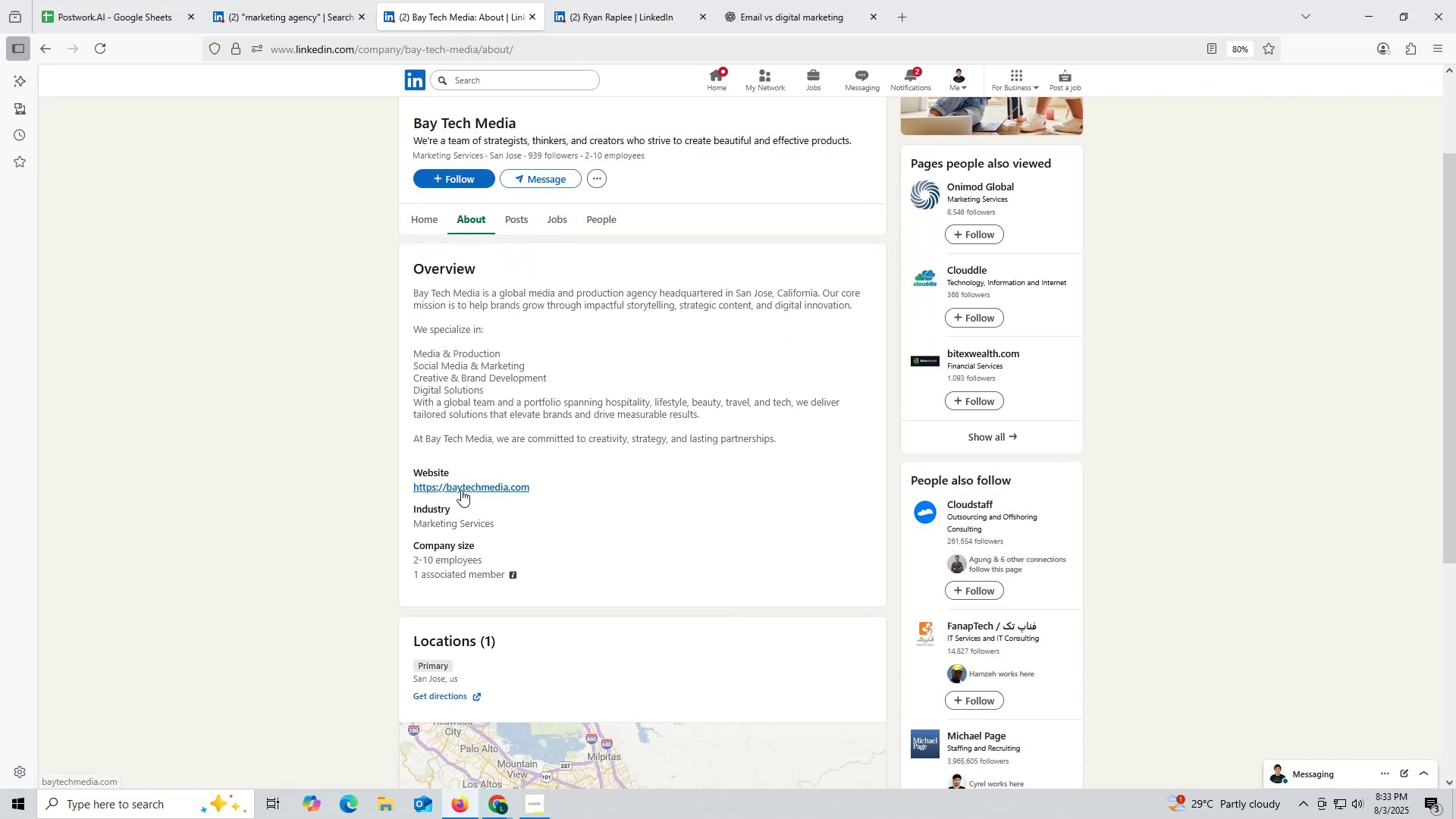 
right_click([461, 490])
 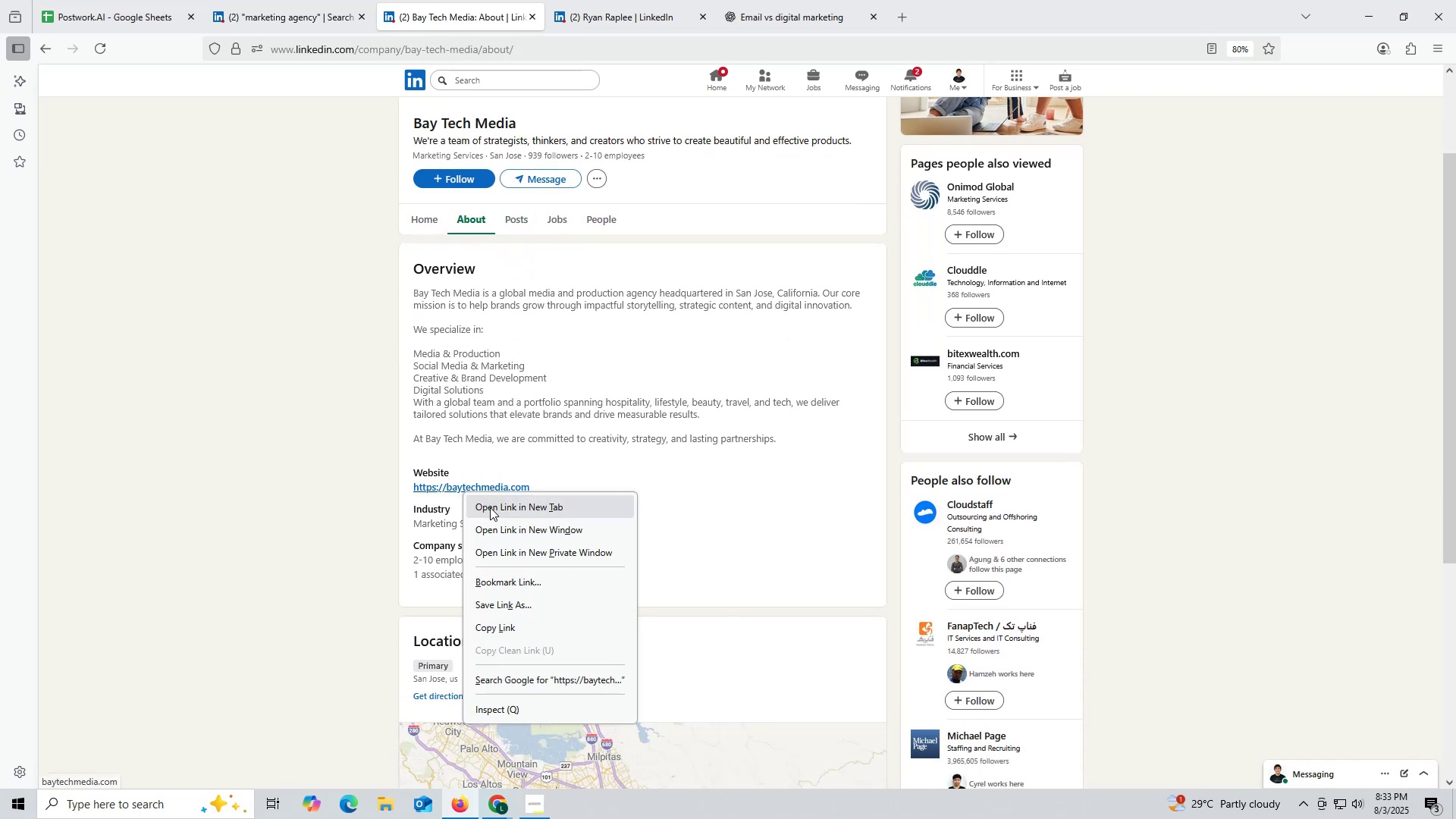 
left_click([490, 507])
 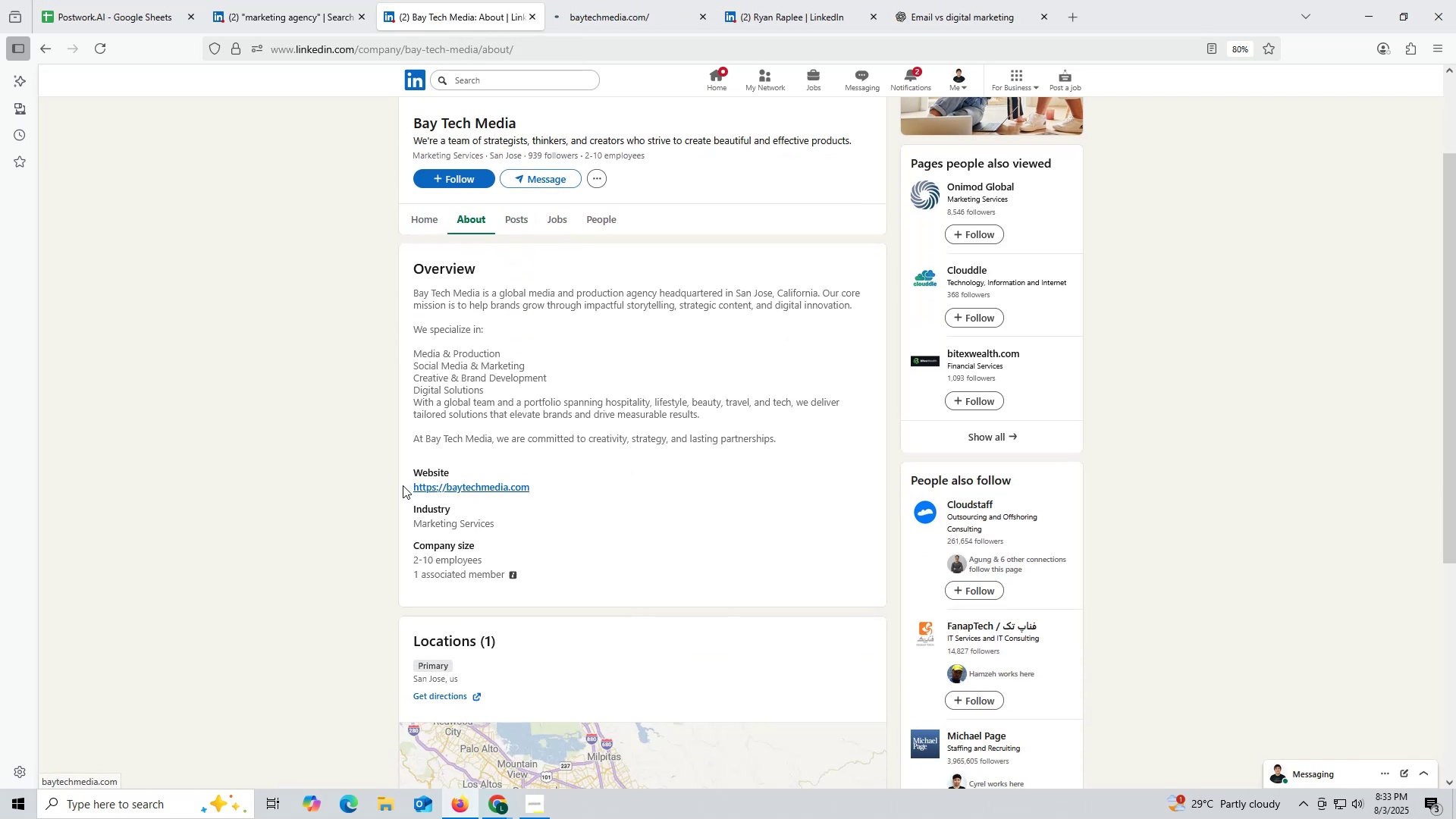 
left_click_drag(start_coordinate=[401, 485], to_coordinate=[527, 485])
 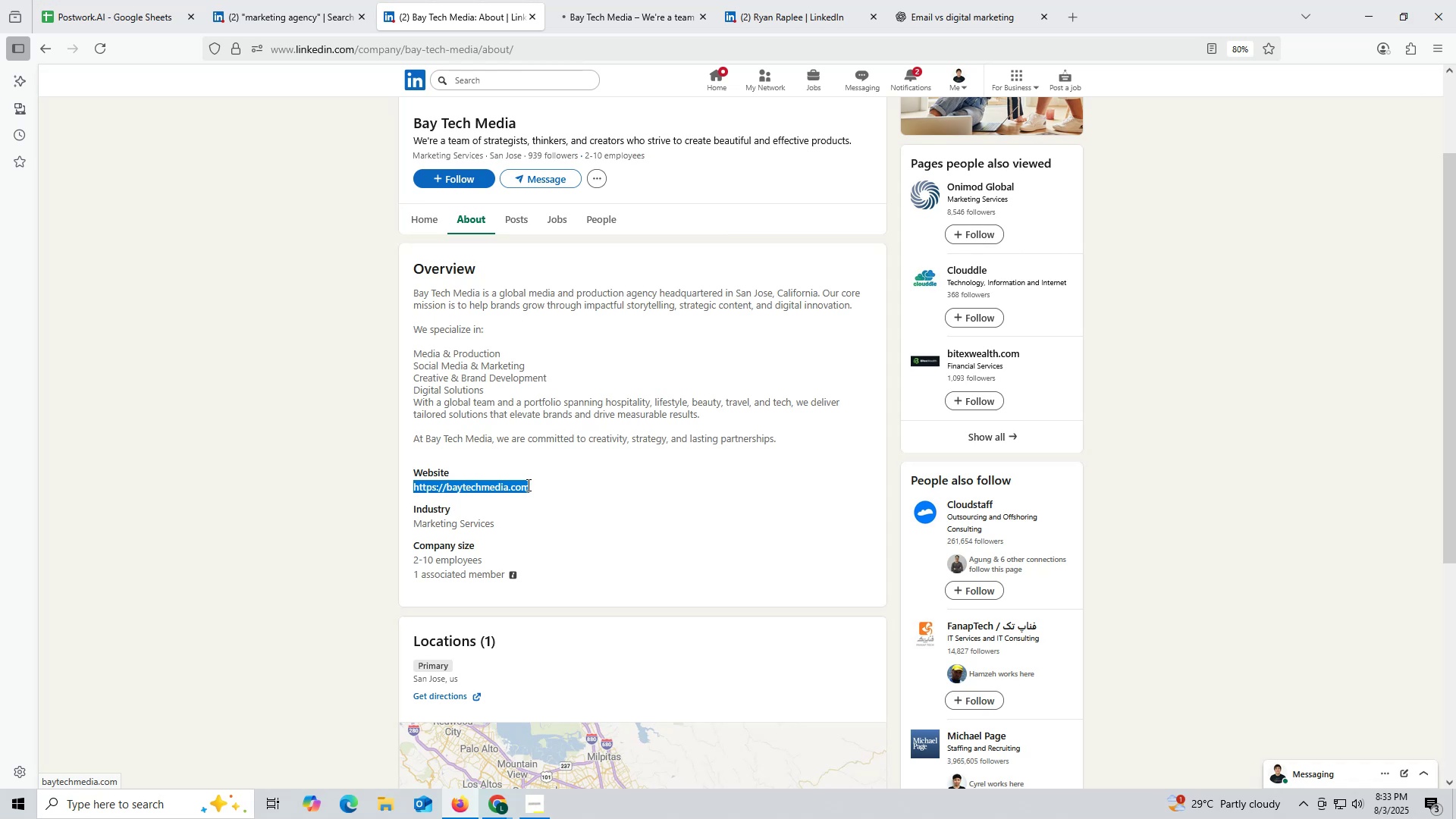 
key(Control+ControlLeft)
 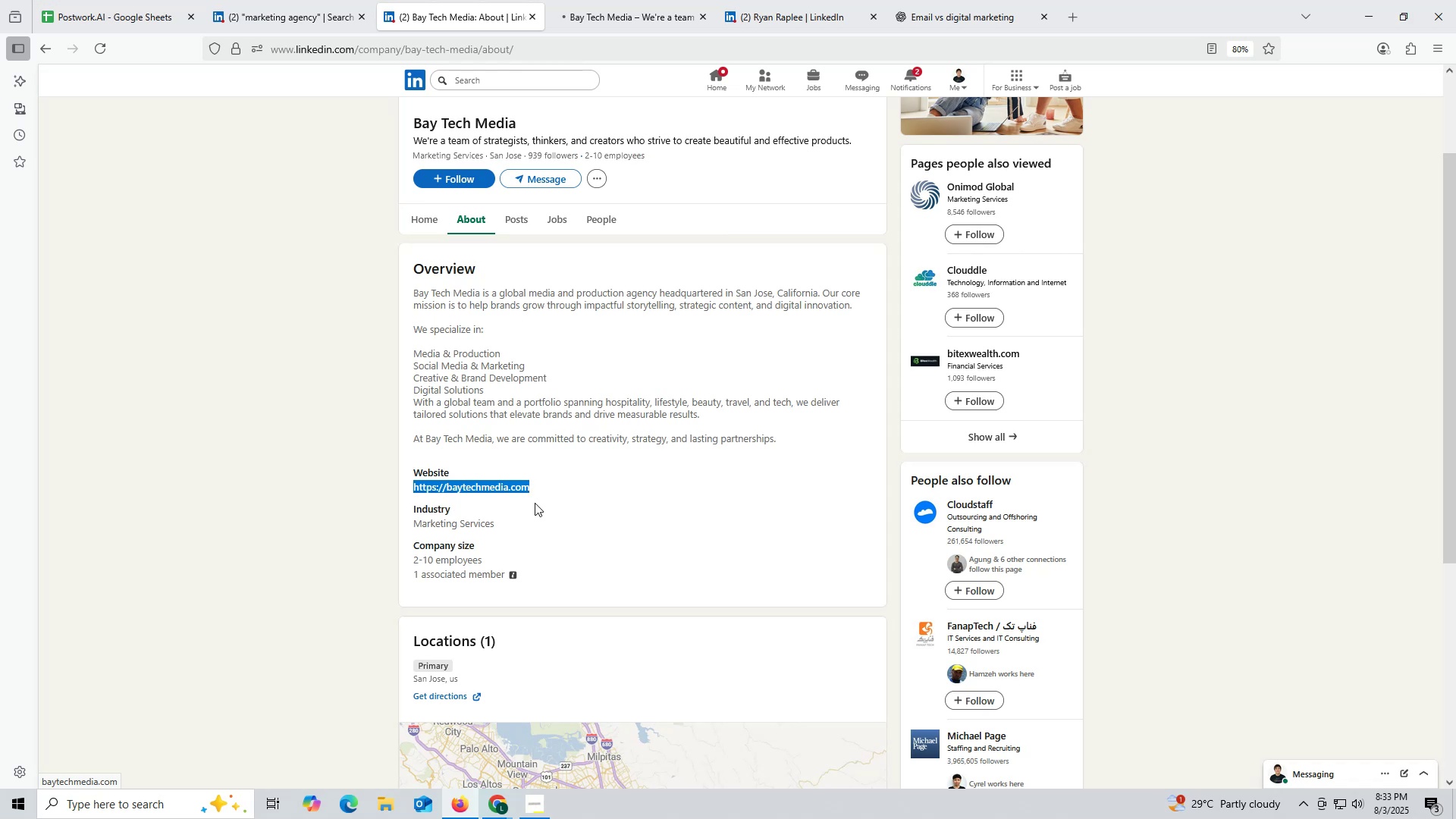 
key(Control+C)
 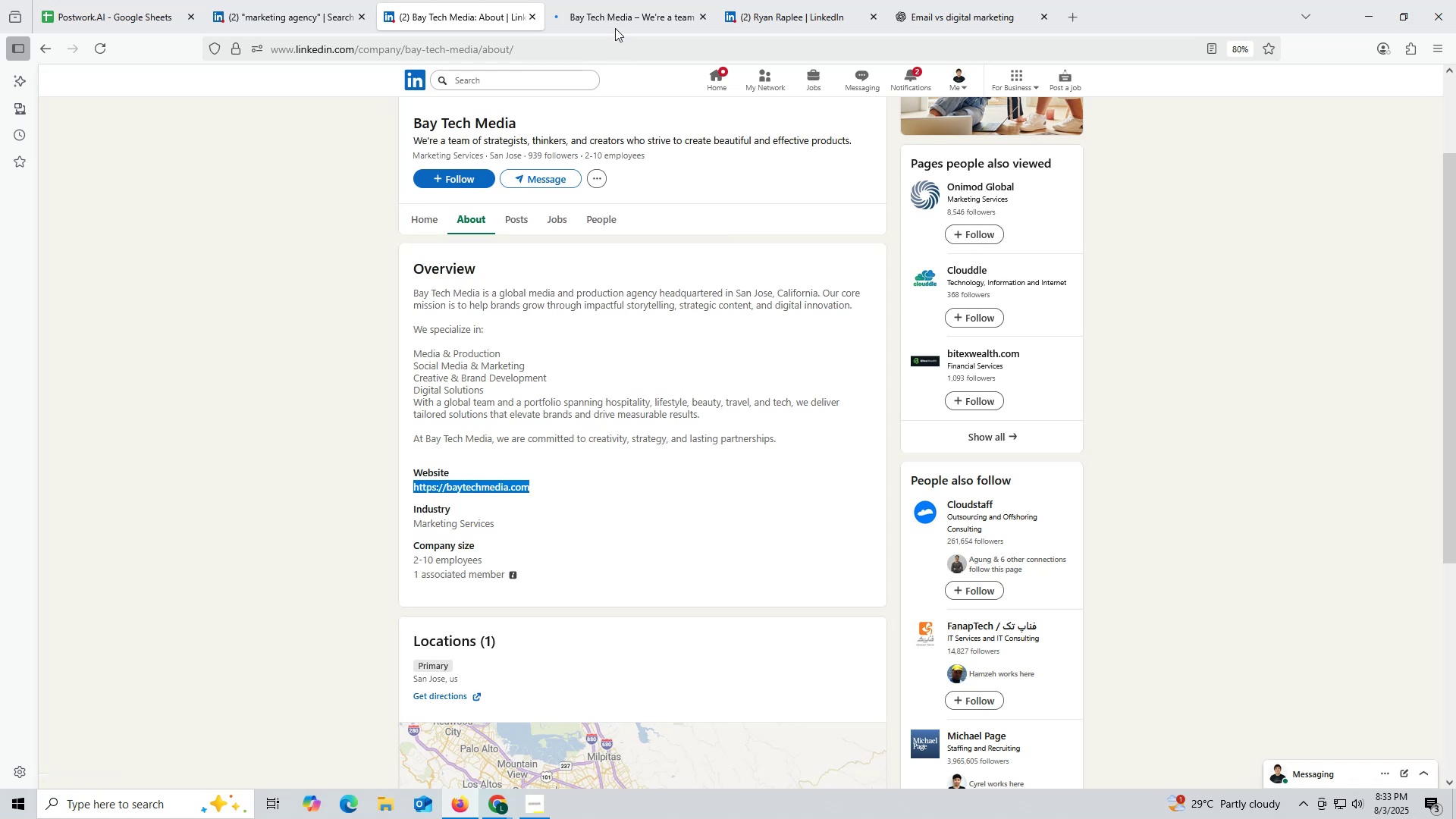 
left_click([615, 25])
 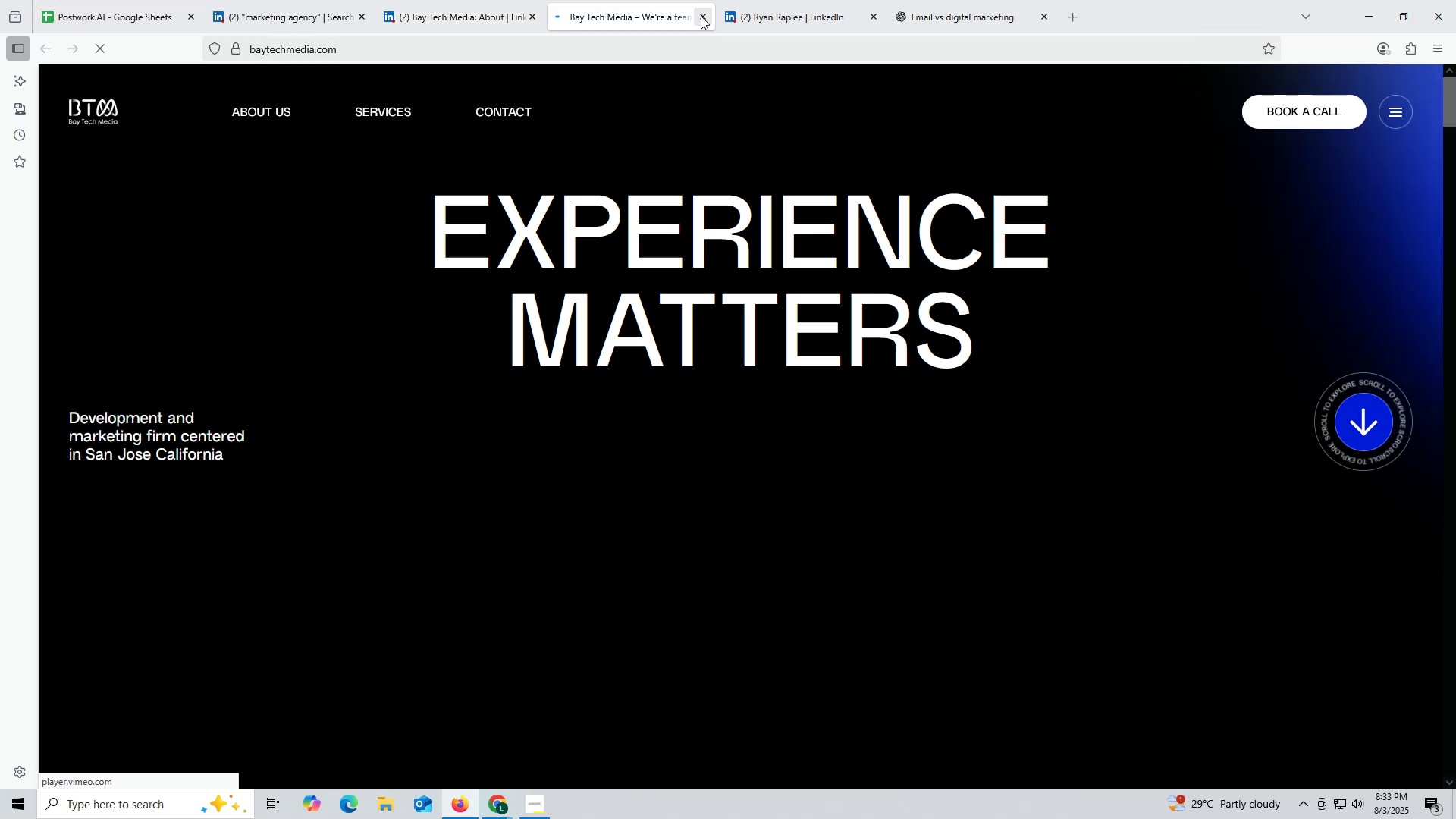 
left_click([701, 16])
 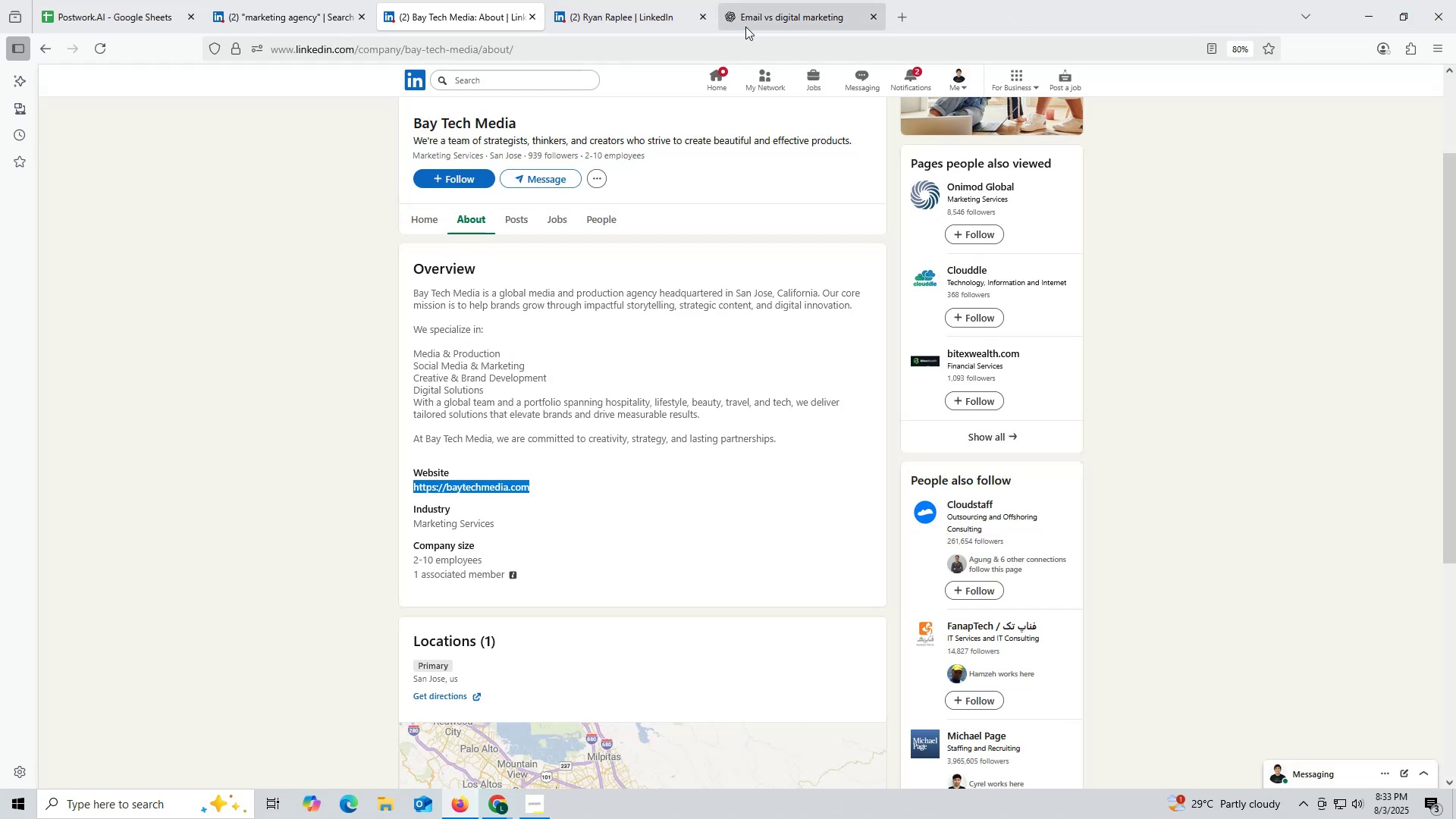 
left_click([752, 24])
 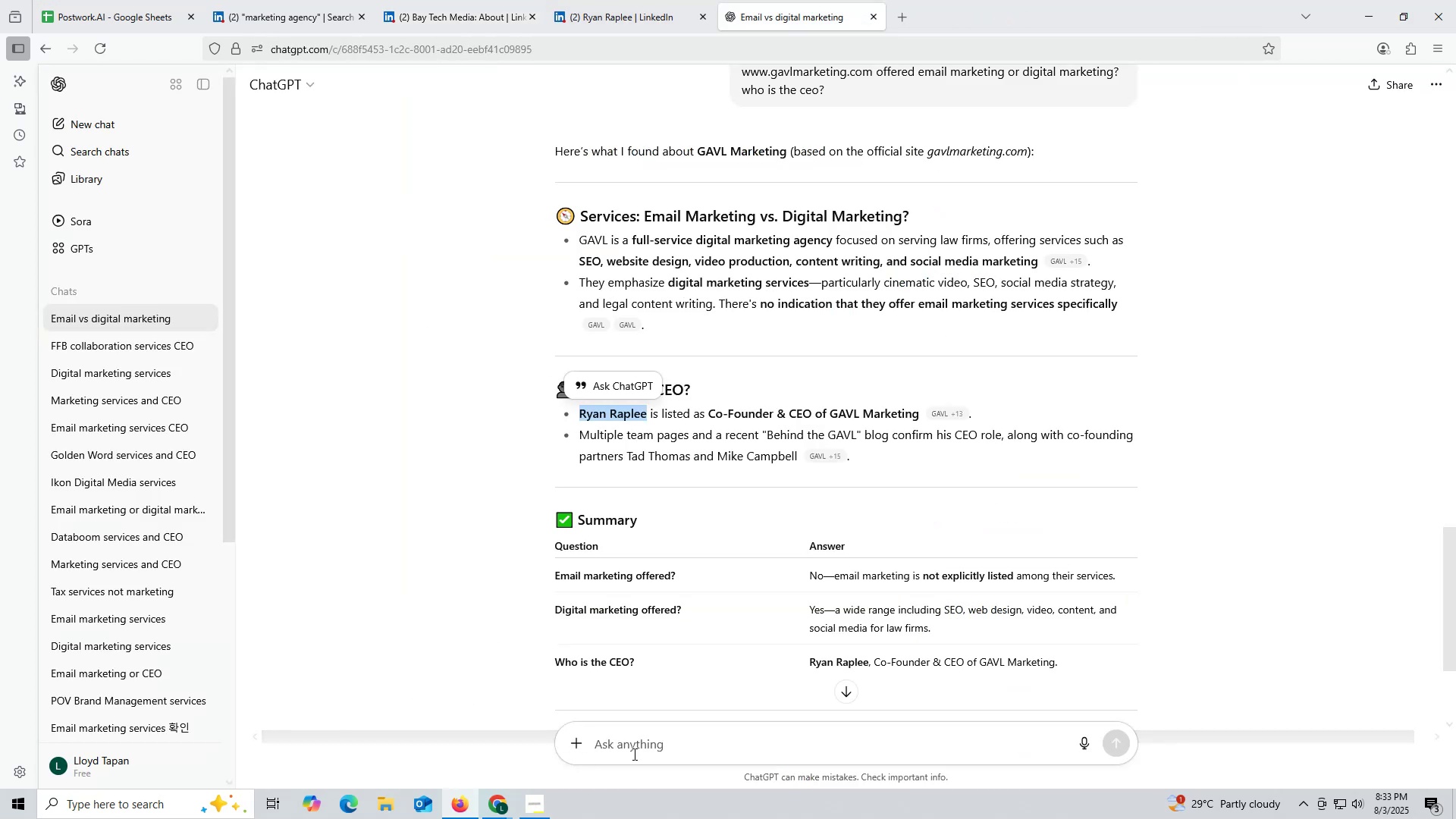 
left_click([639, 748])
 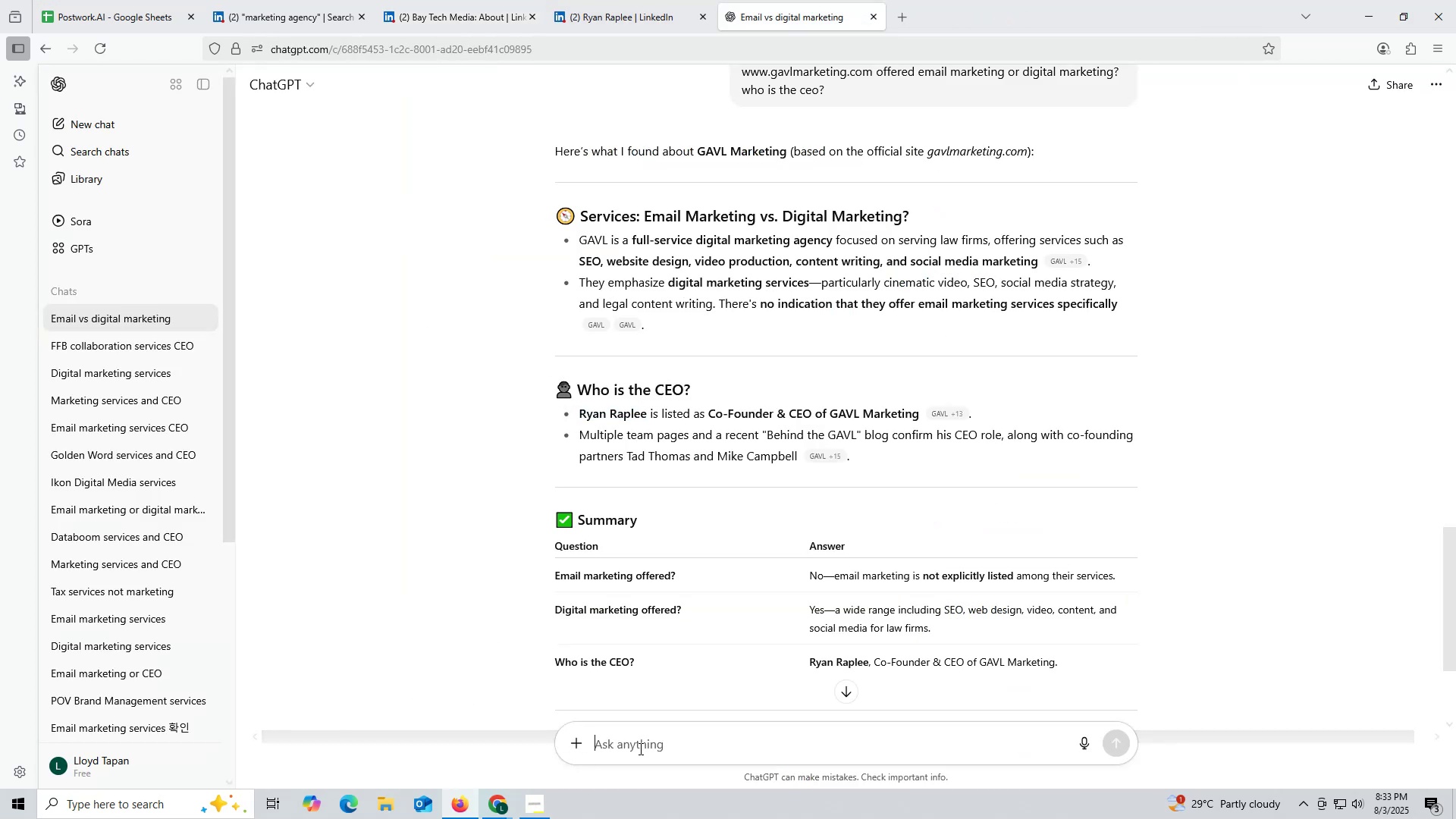 
key(Control+ControlLeft)
 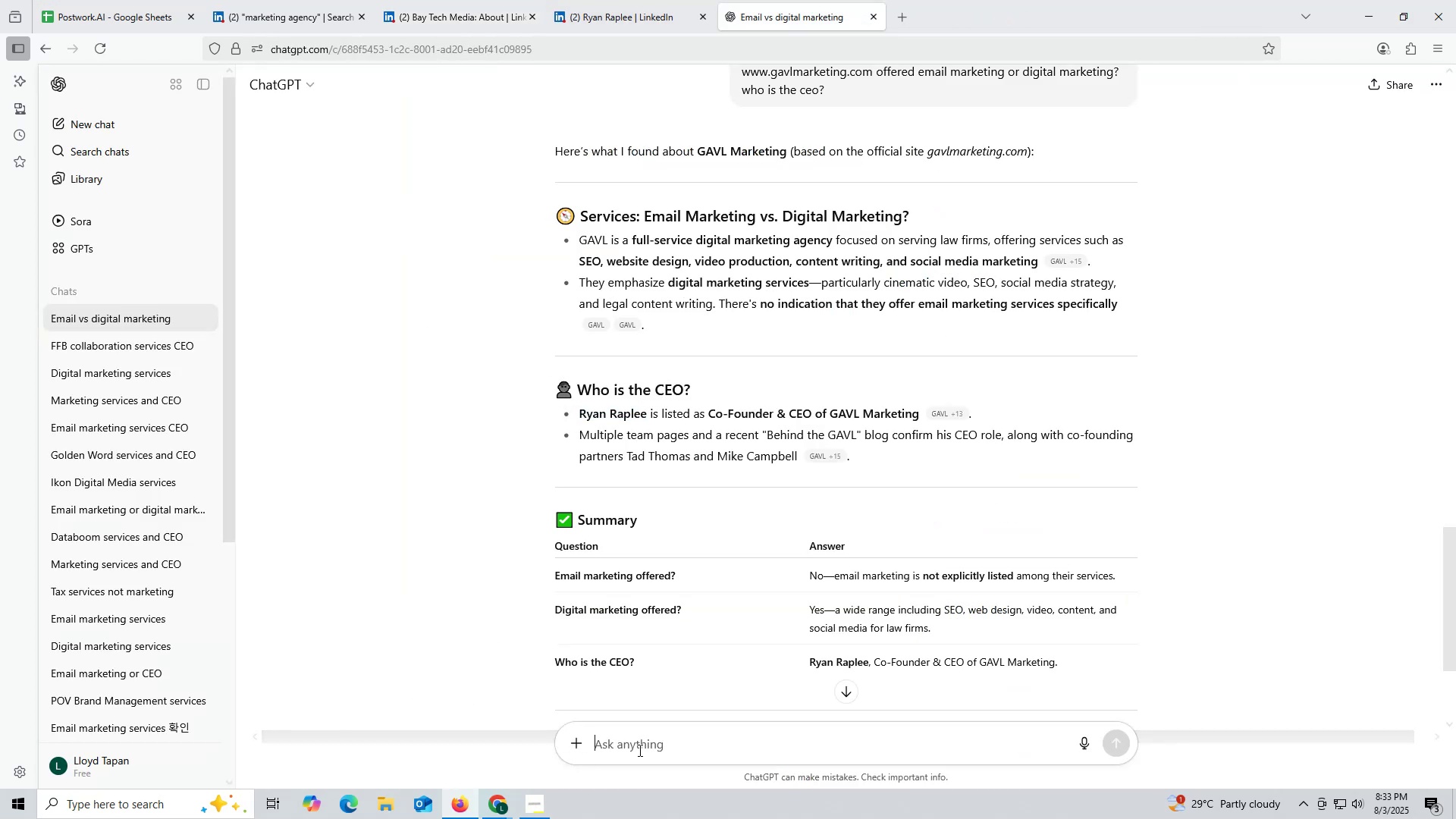 
key(Control+V)
 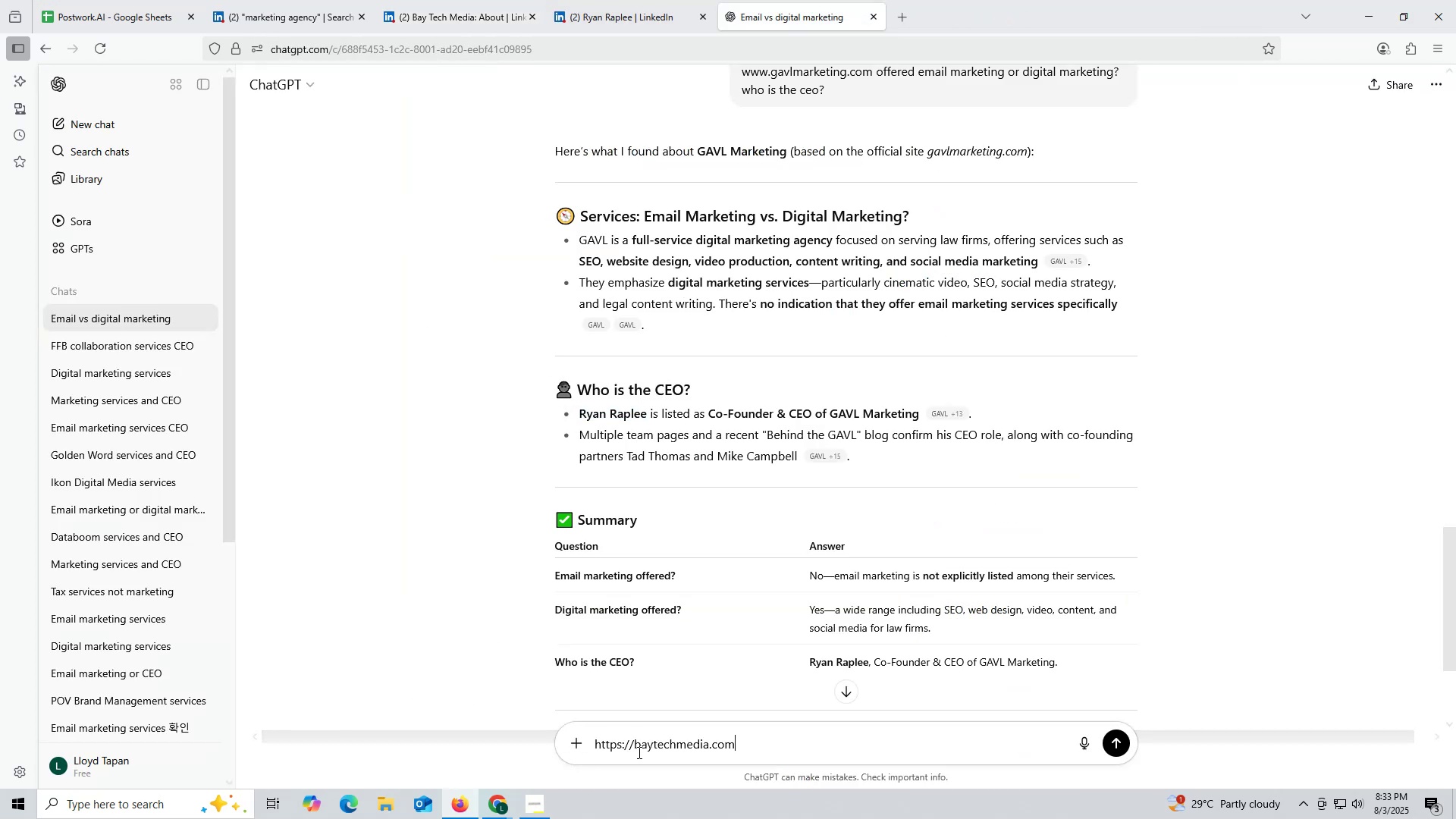 
key(Space)
 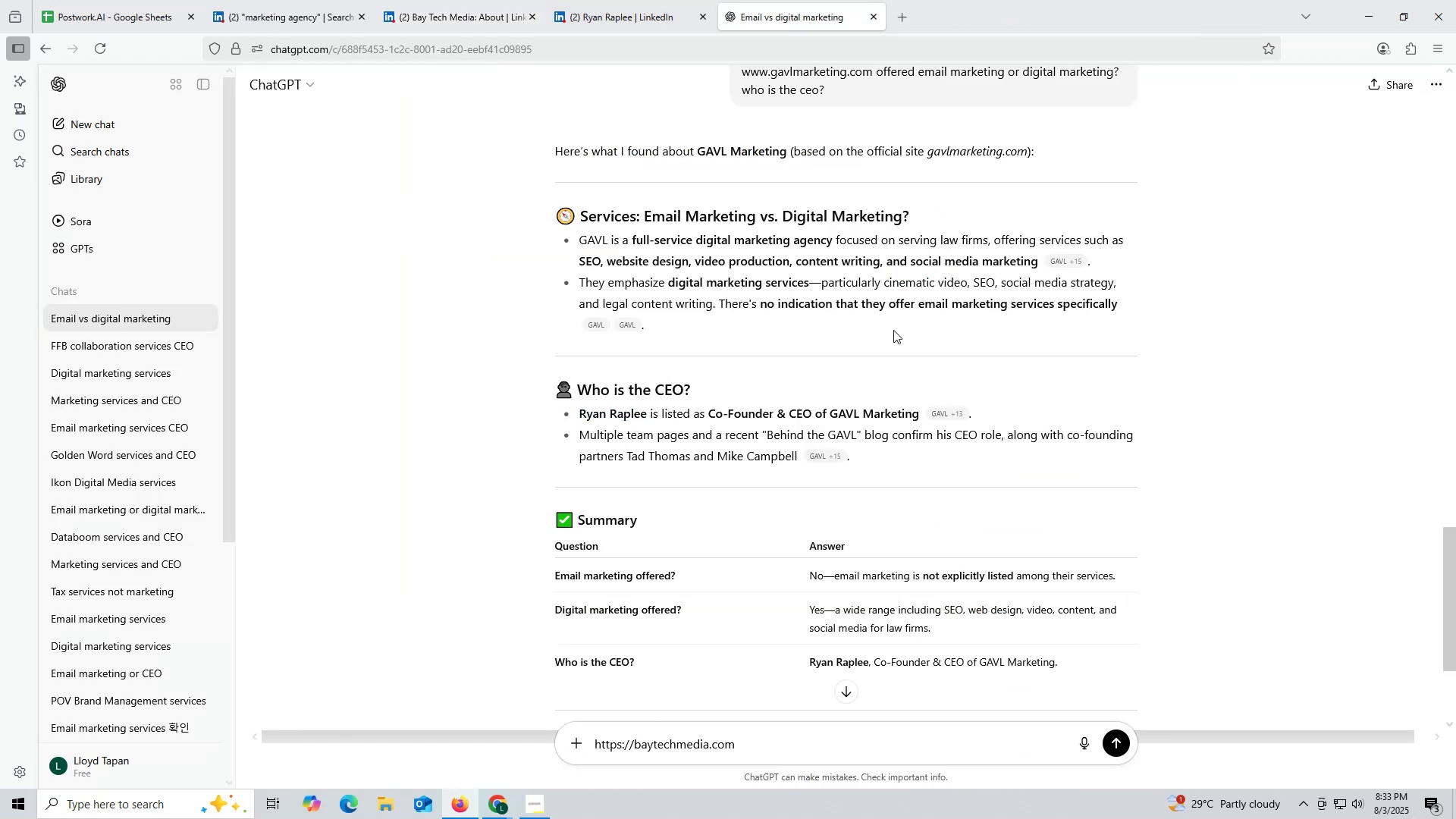 
scroll: coordinate [899, 320], scroll_direction: up, amount: 1.0
 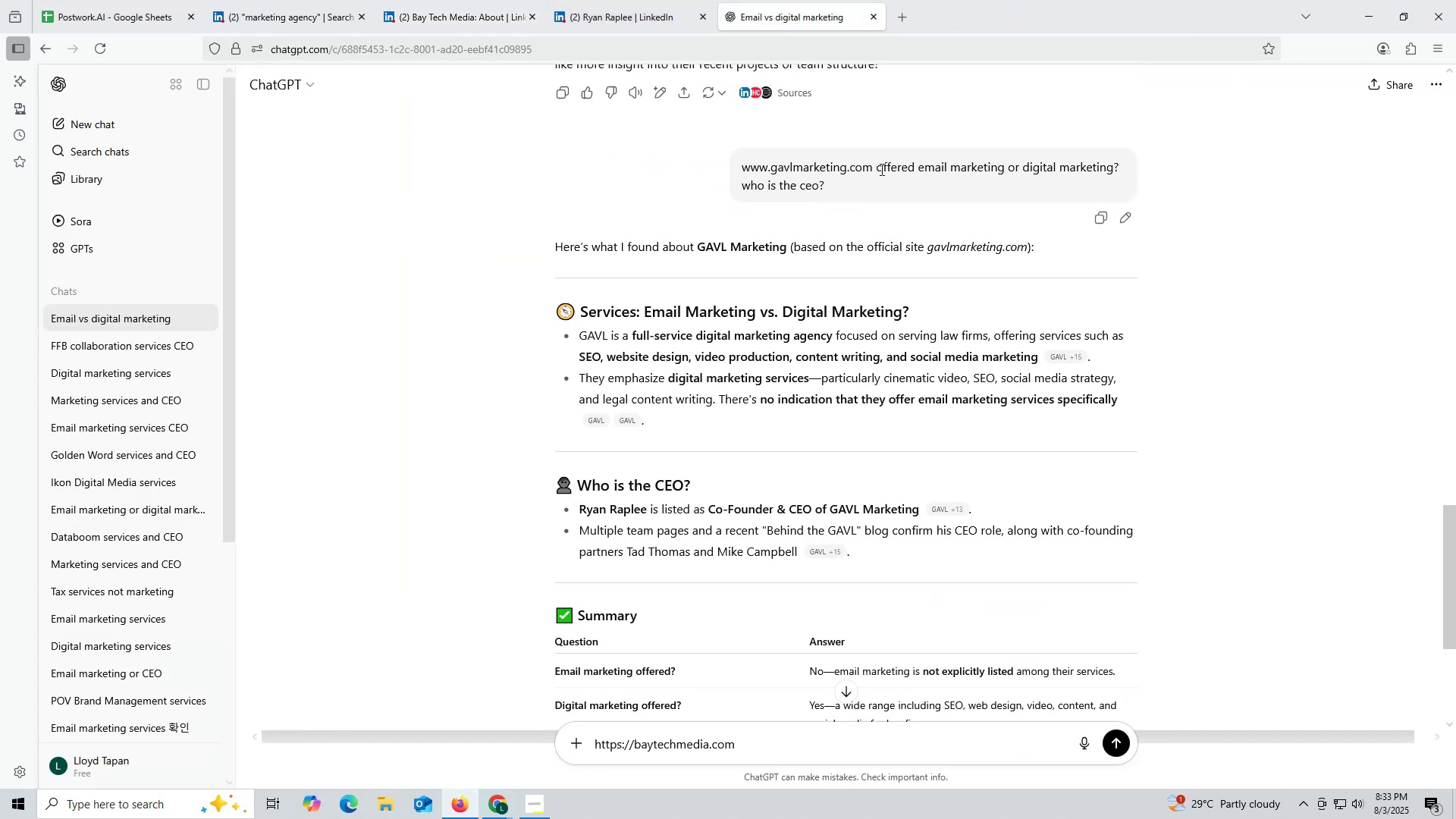 
left_click_drag(start_coordinate=[874, 168], to_coordinate=[909, 189])
 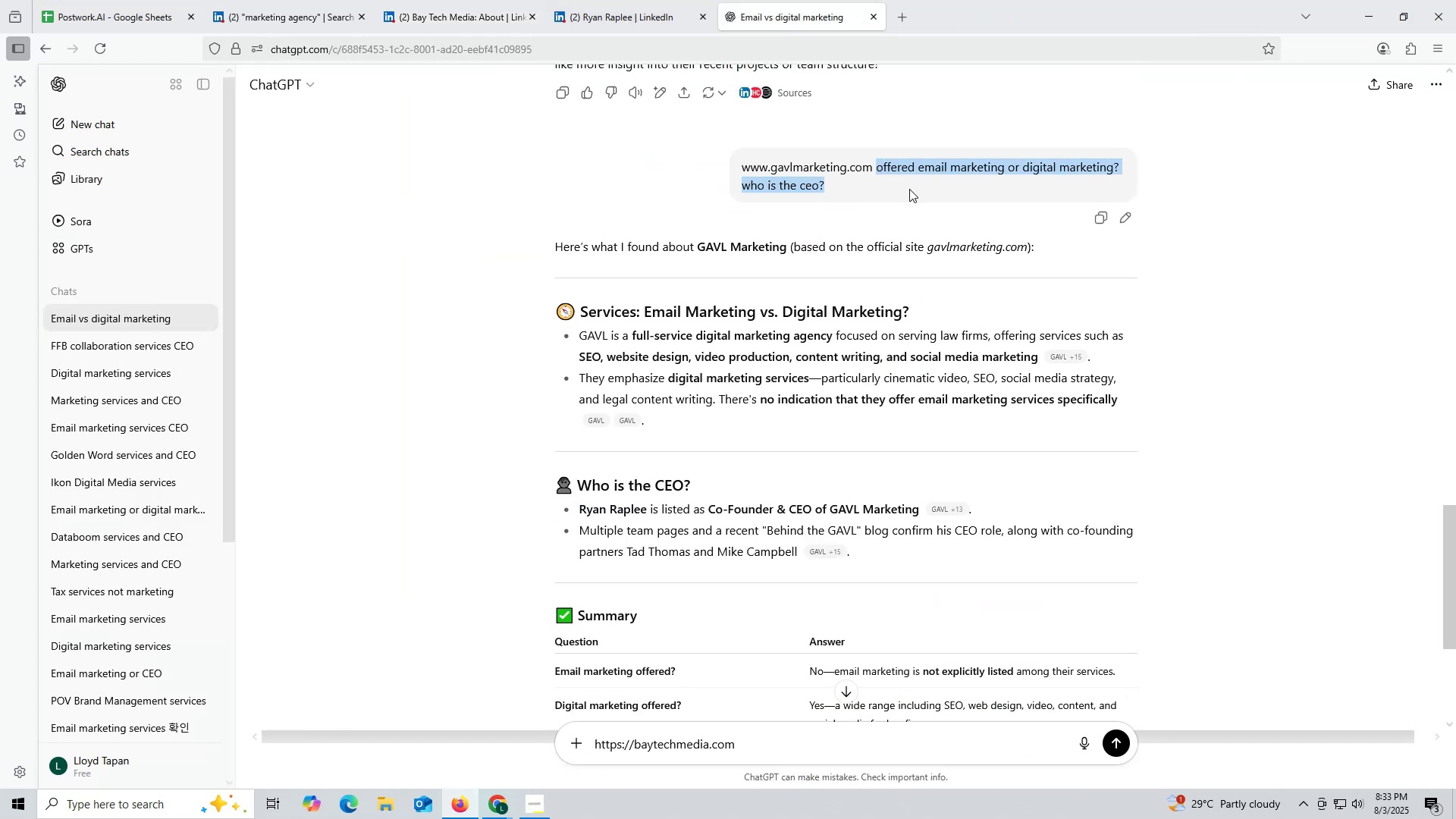 
key(Control+ControlLeft)
 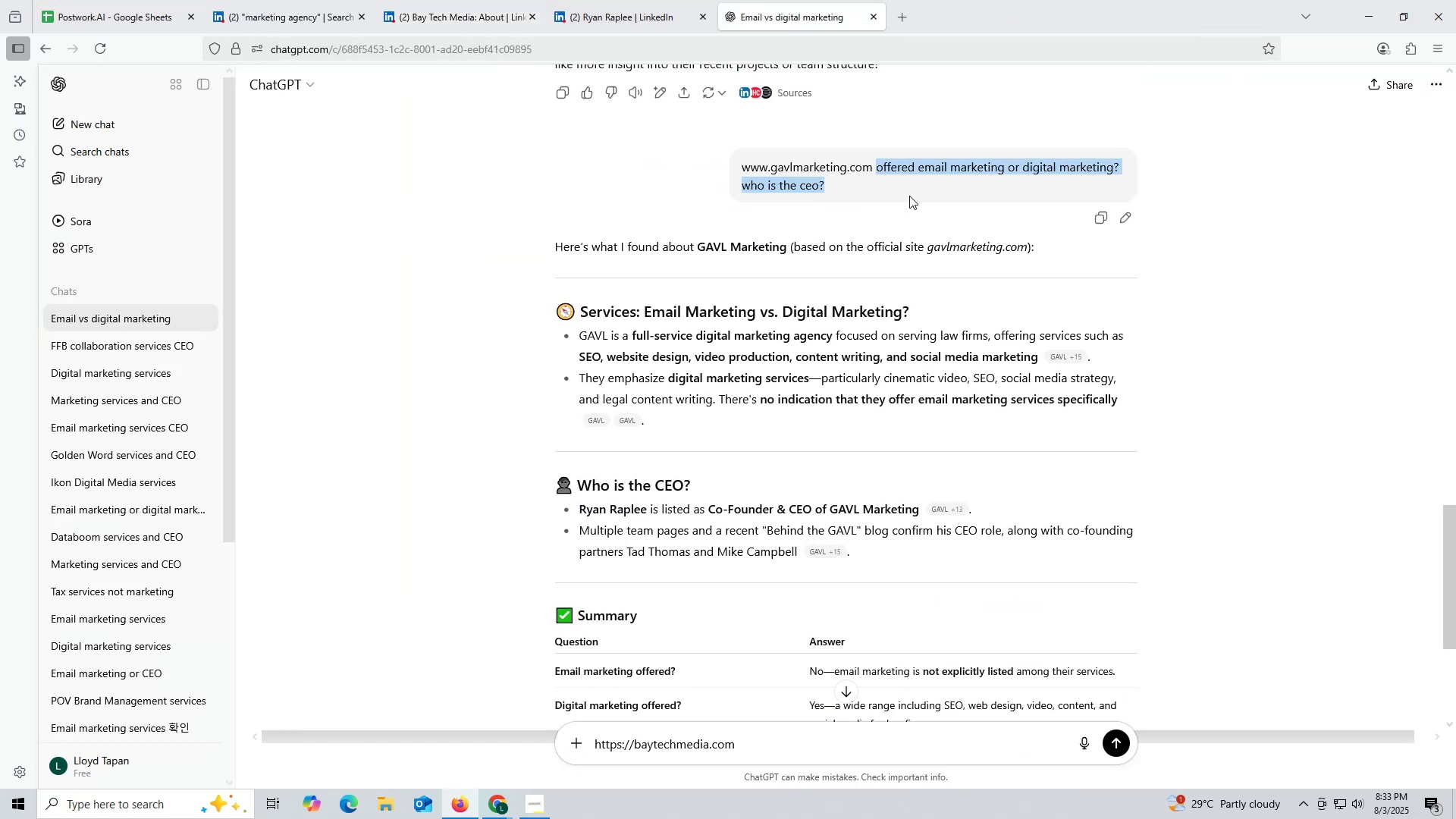 
key(Control+C)
 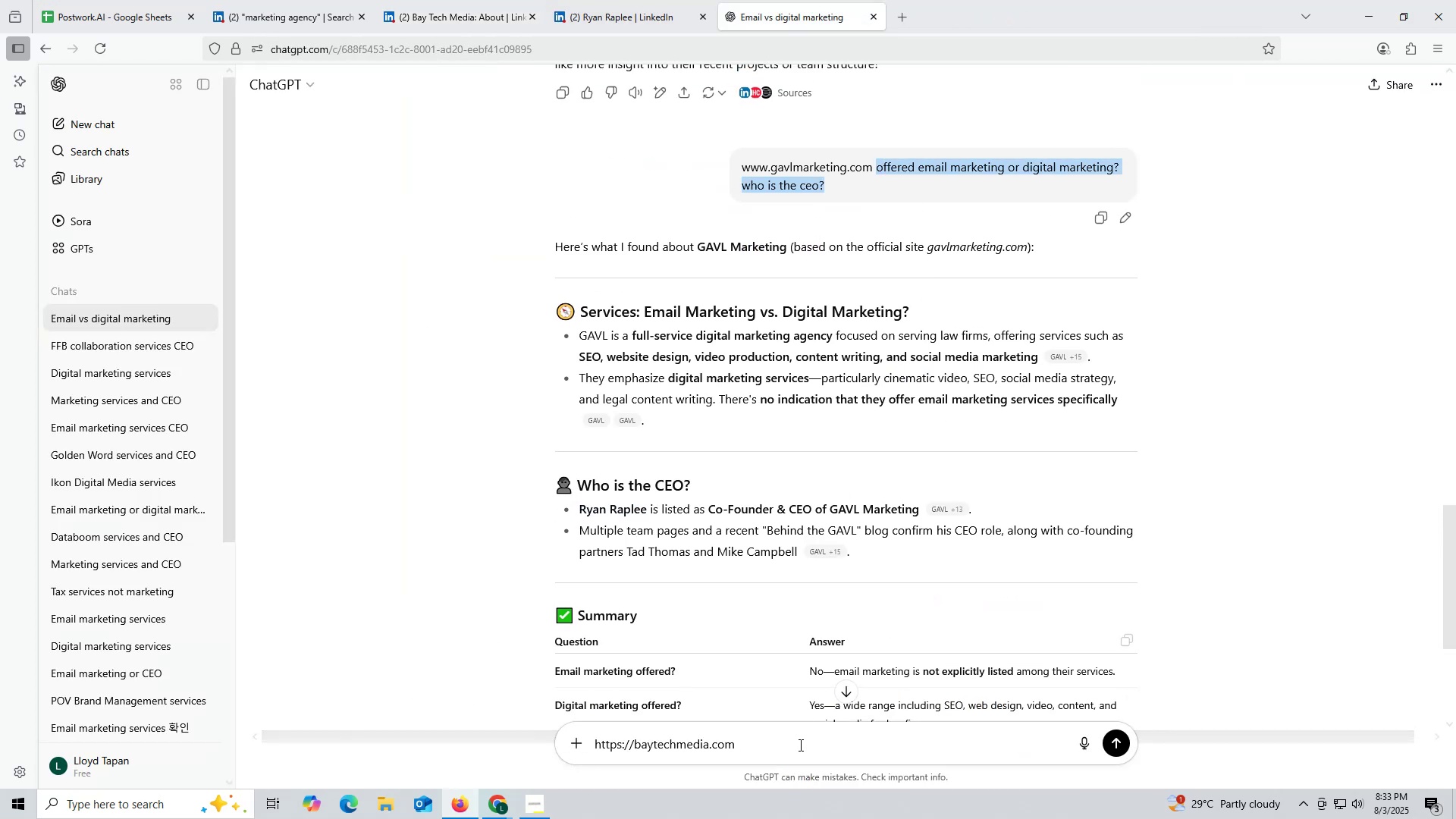 
left_click([799, 745])
 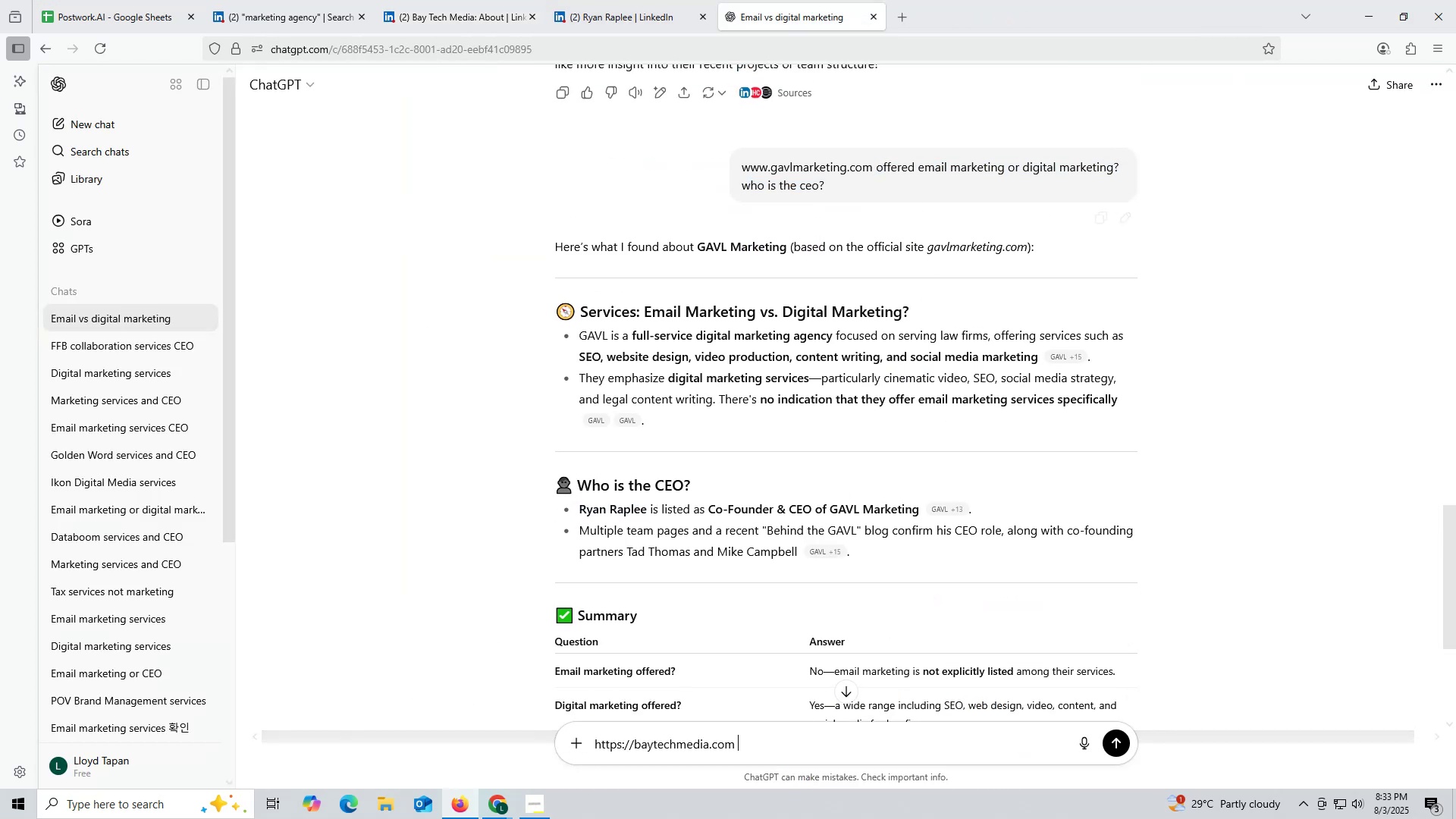 
key(Control+ControlLeft)
 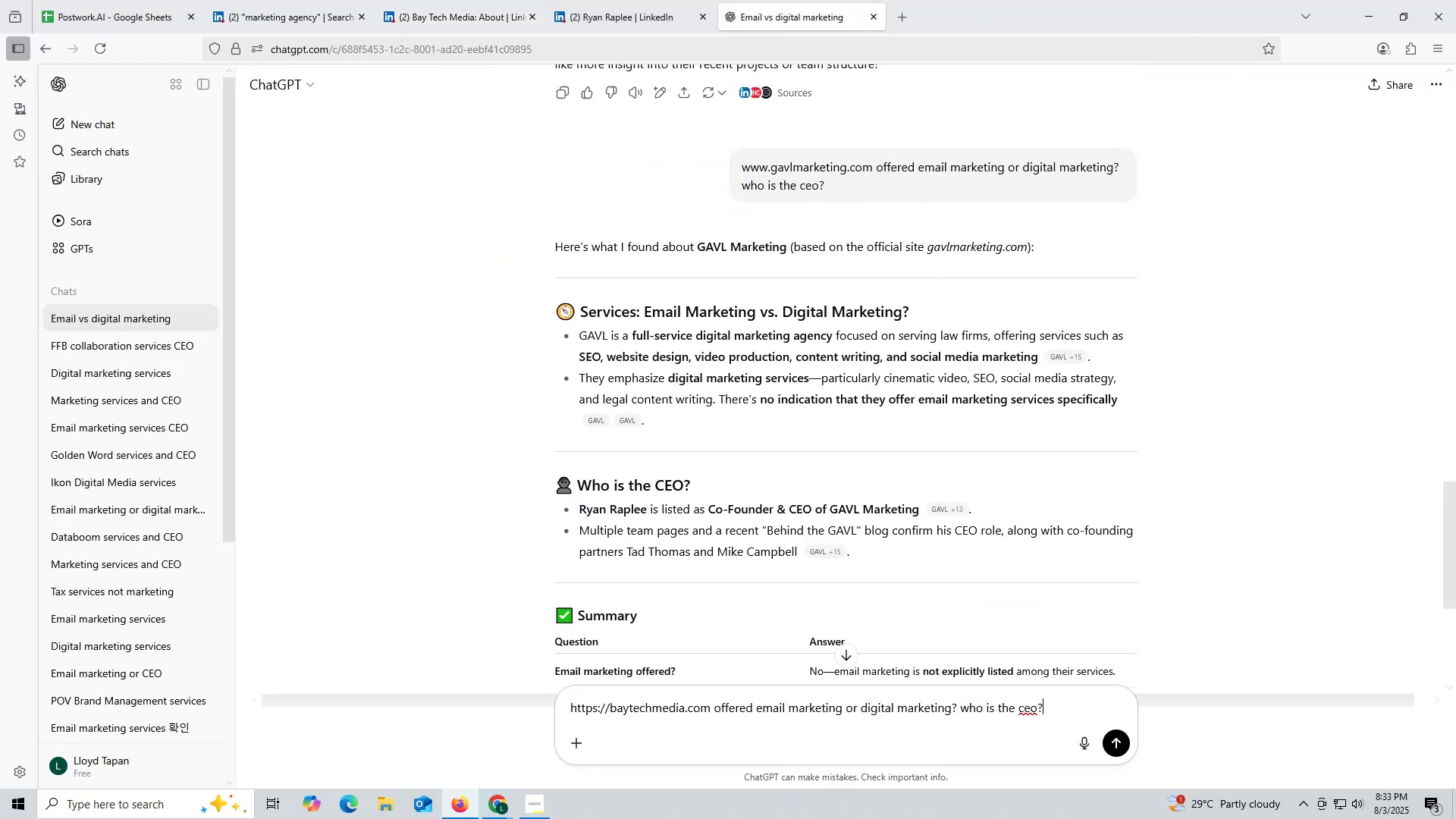 
key(Control+V)
 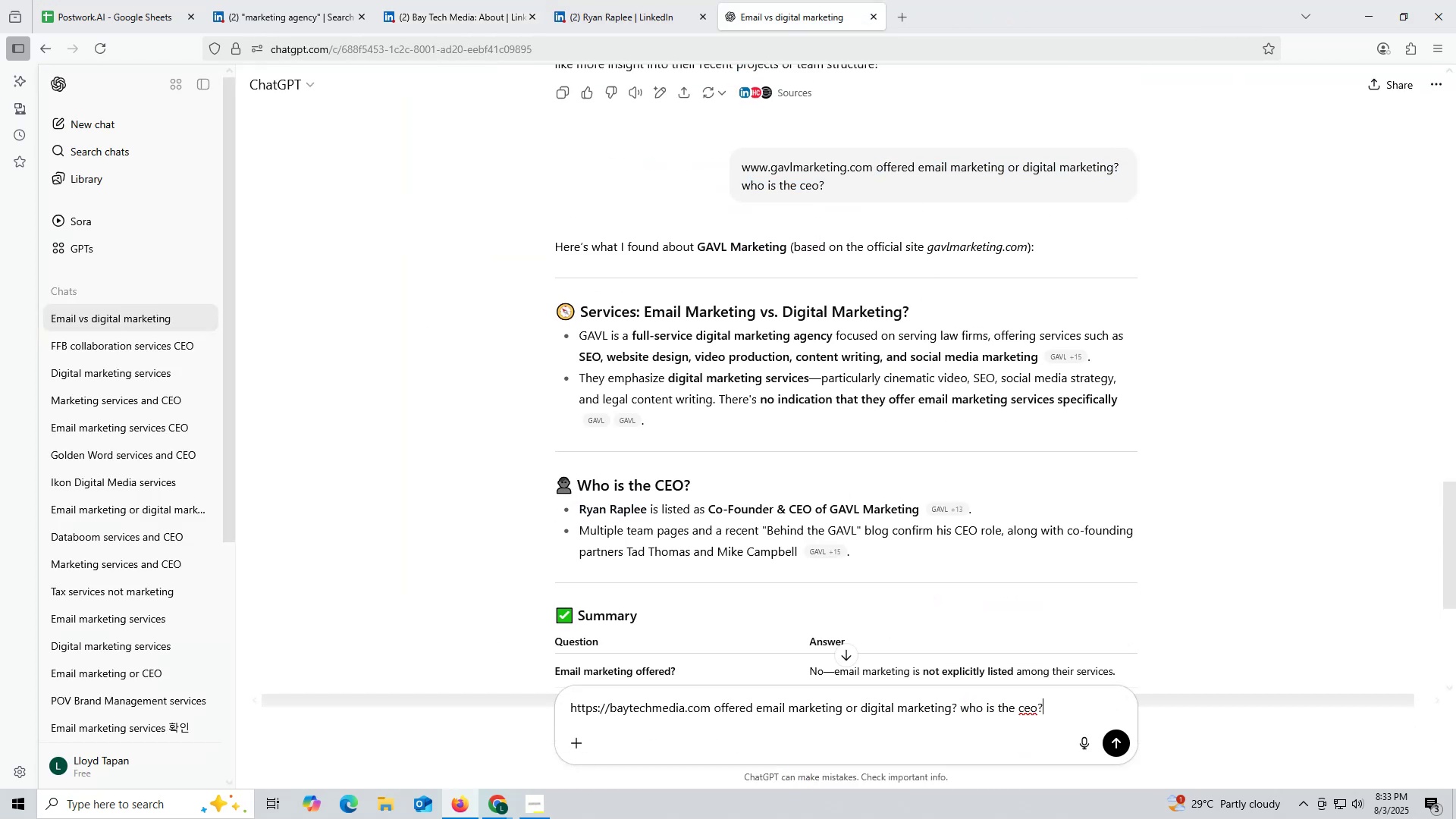 
key(Enter)
 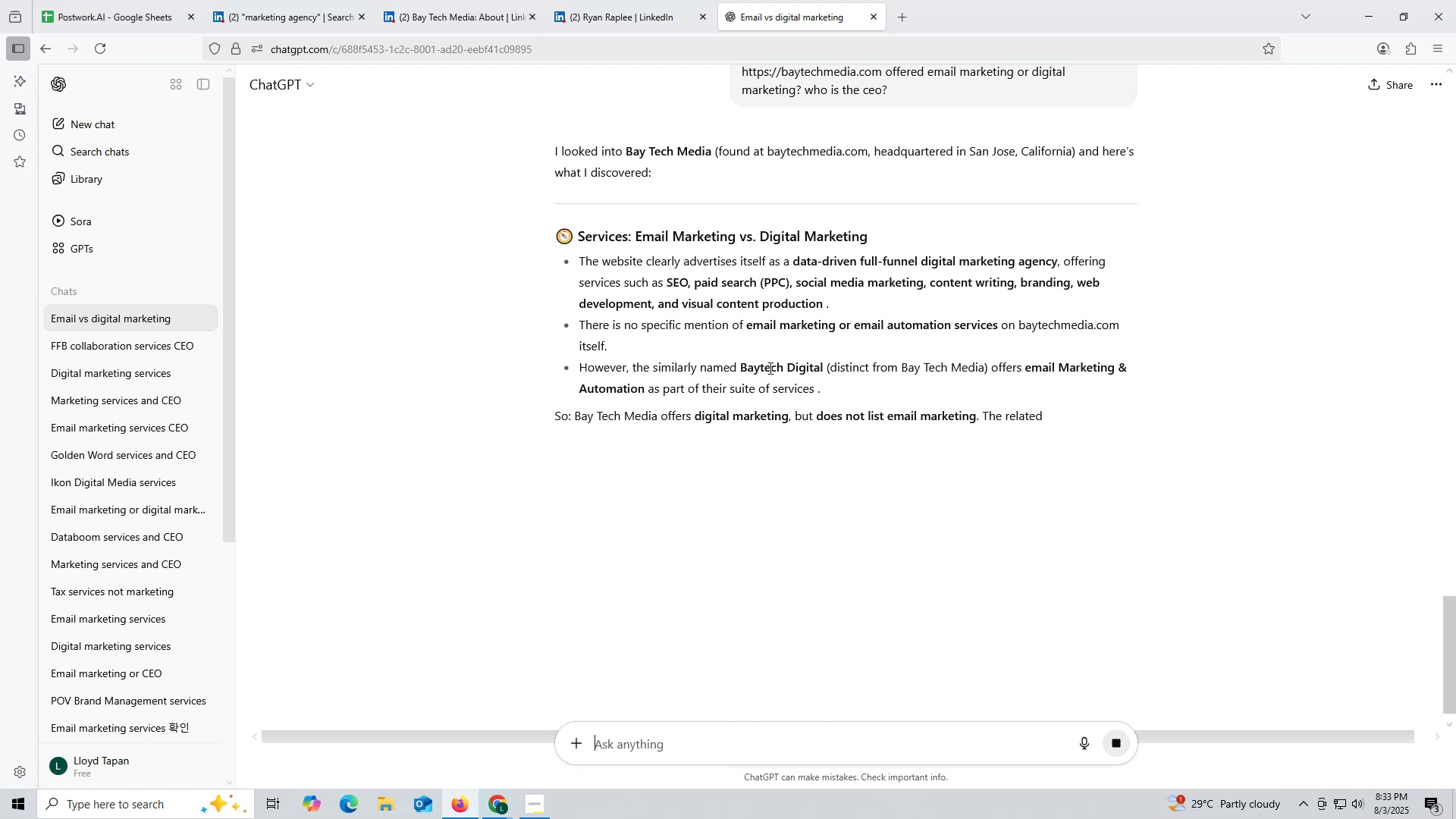 
wait(6.31)
 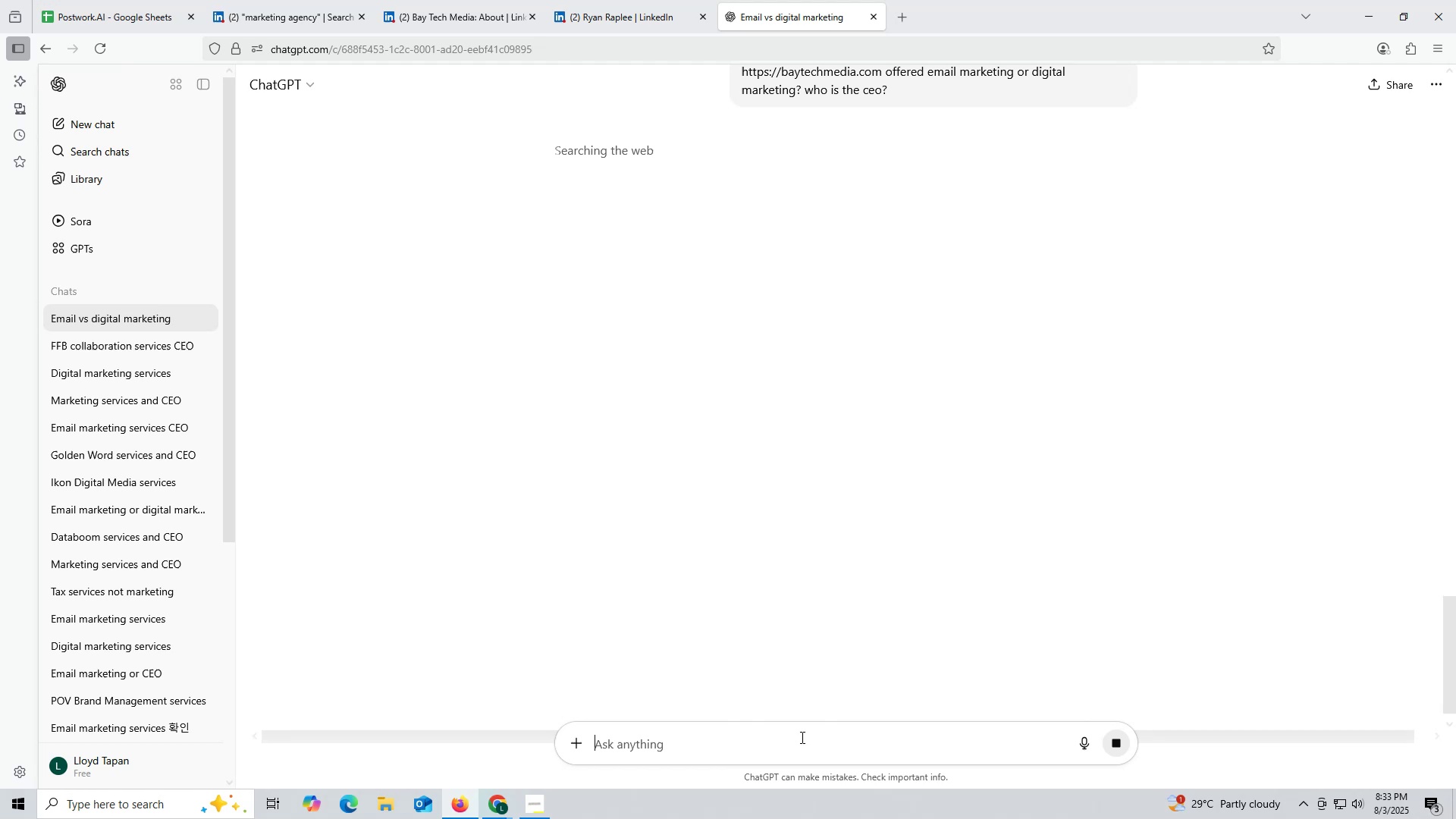 
scroll: coordinate [769, 368], scroll_direction: down, amount: 2.0
 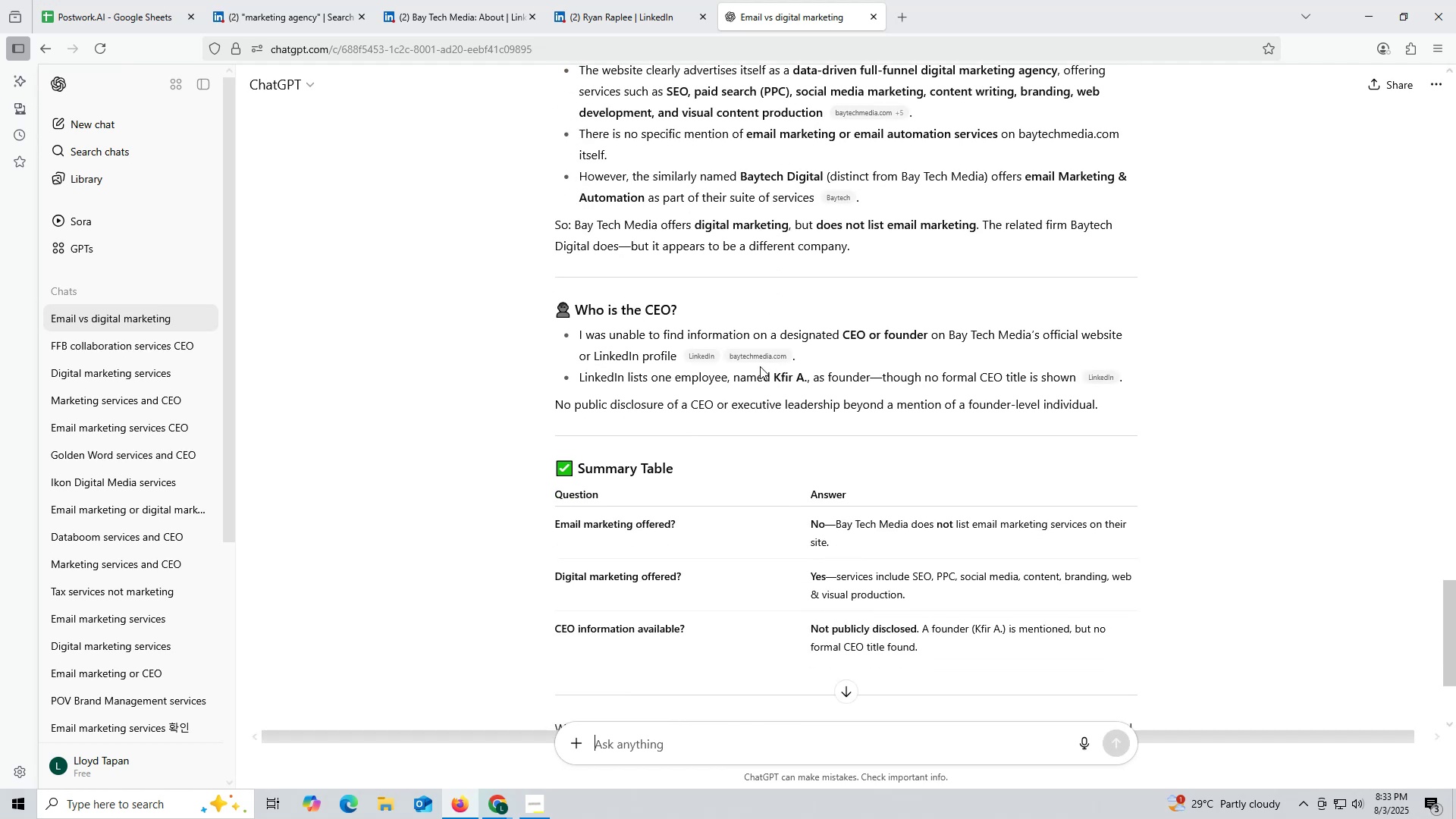 
scroll: coordinate [761, 353], scroll_direction: up, amount: 1.0
 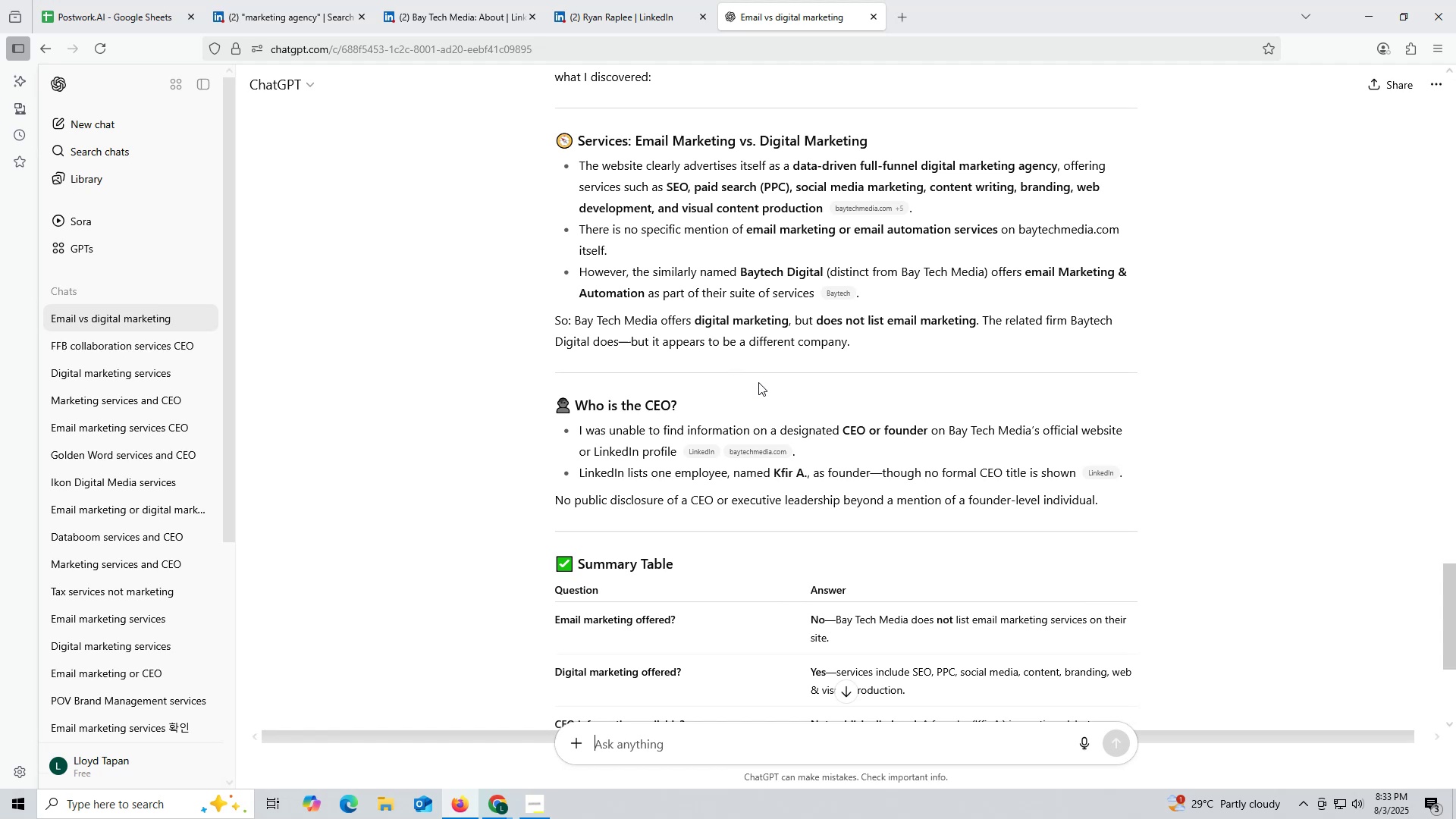 
wait(8.48)
 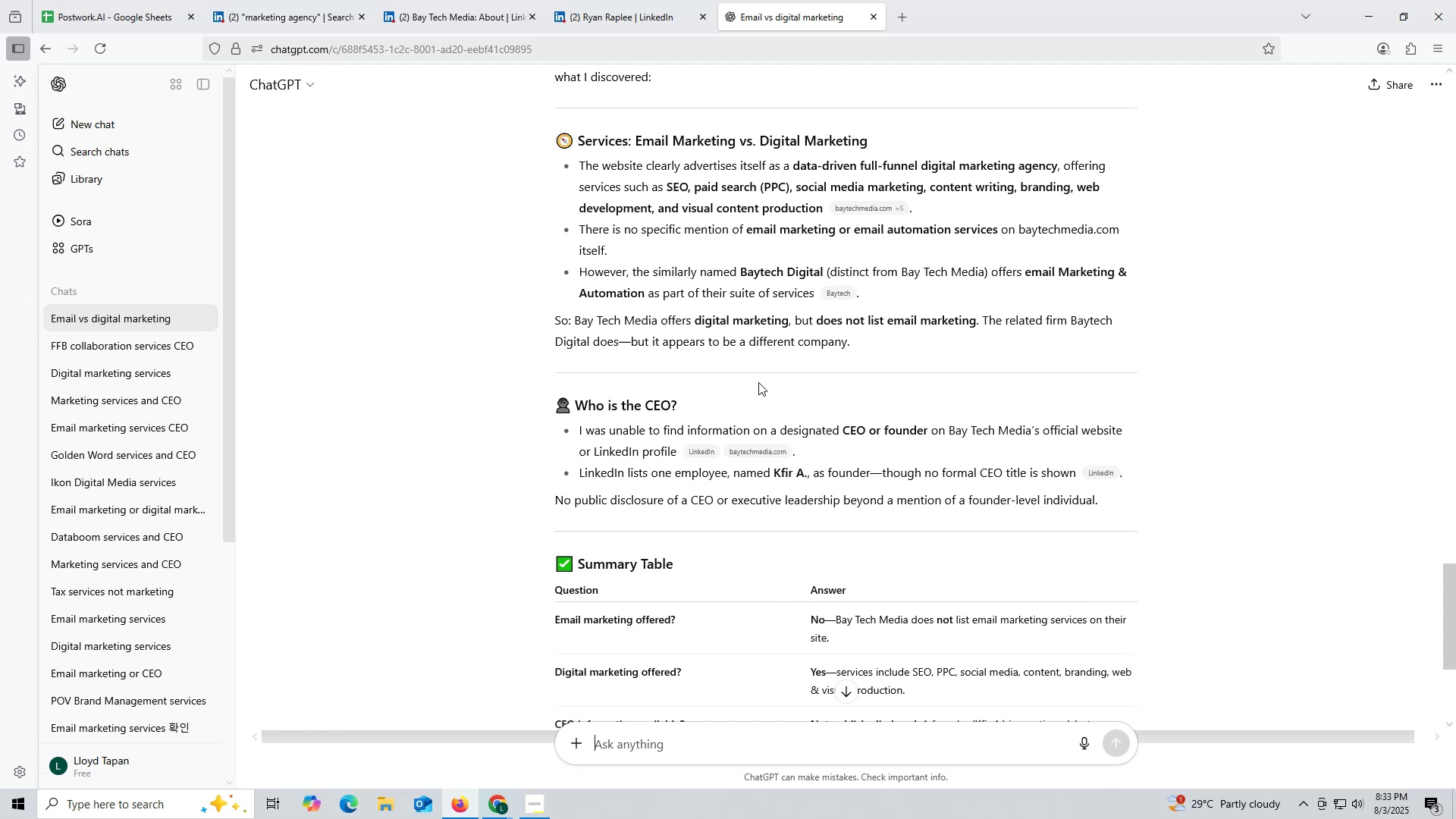 
left_click_drag(start_coordinate=[774, 473], to_coordinate=[802, 472])
 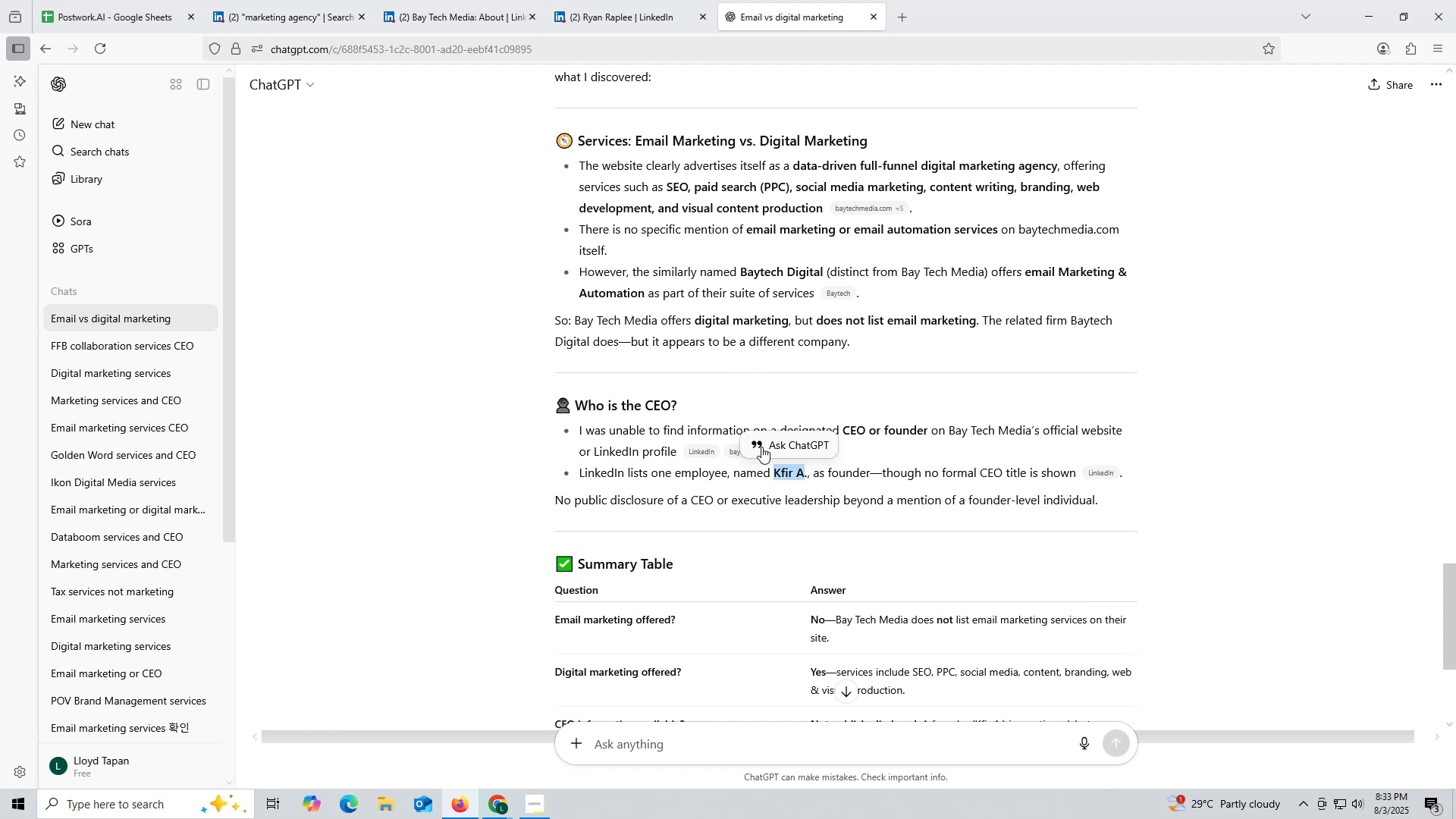 
key(Control+ControlLeft)
 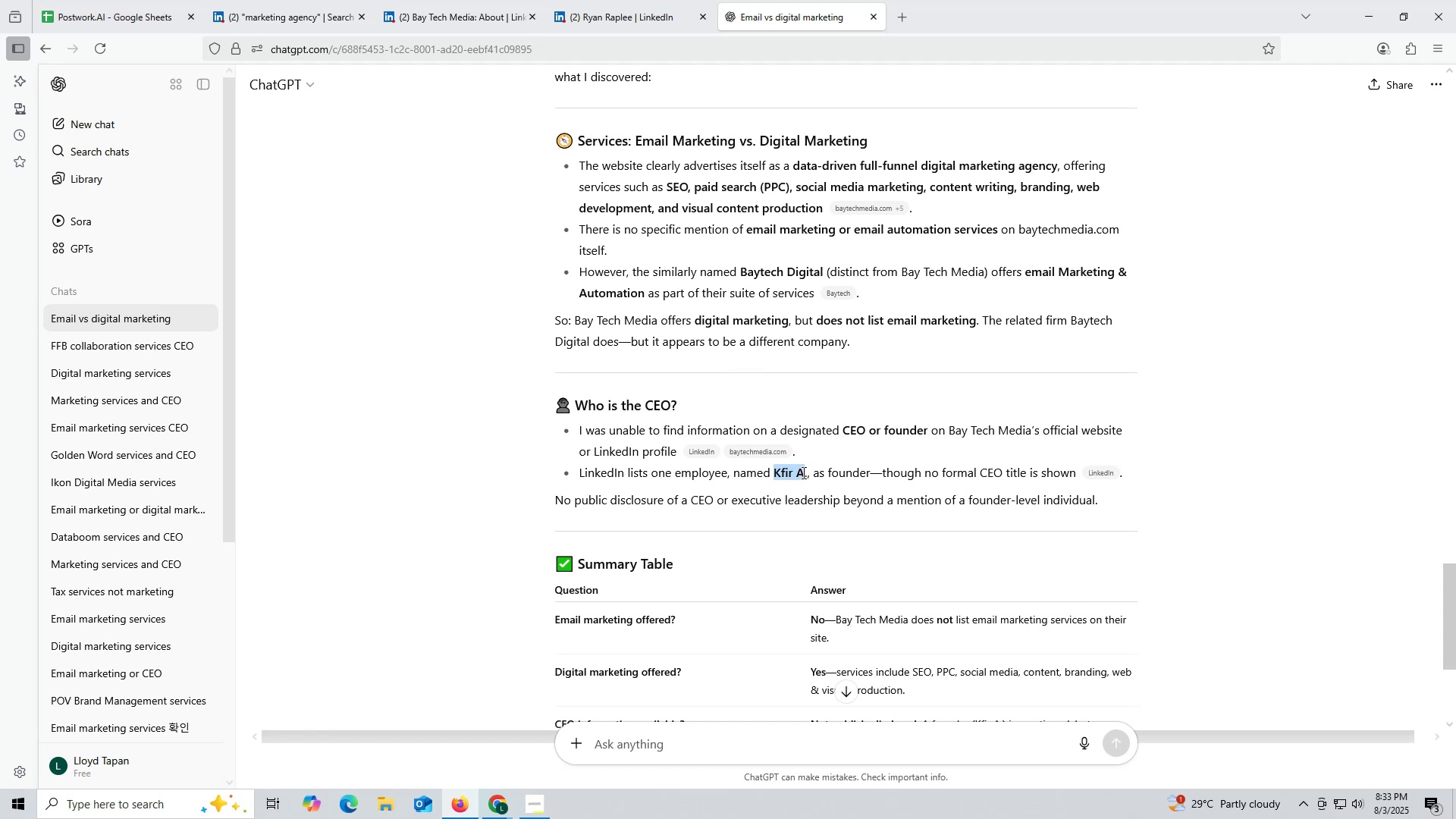 
key(Control+C)
 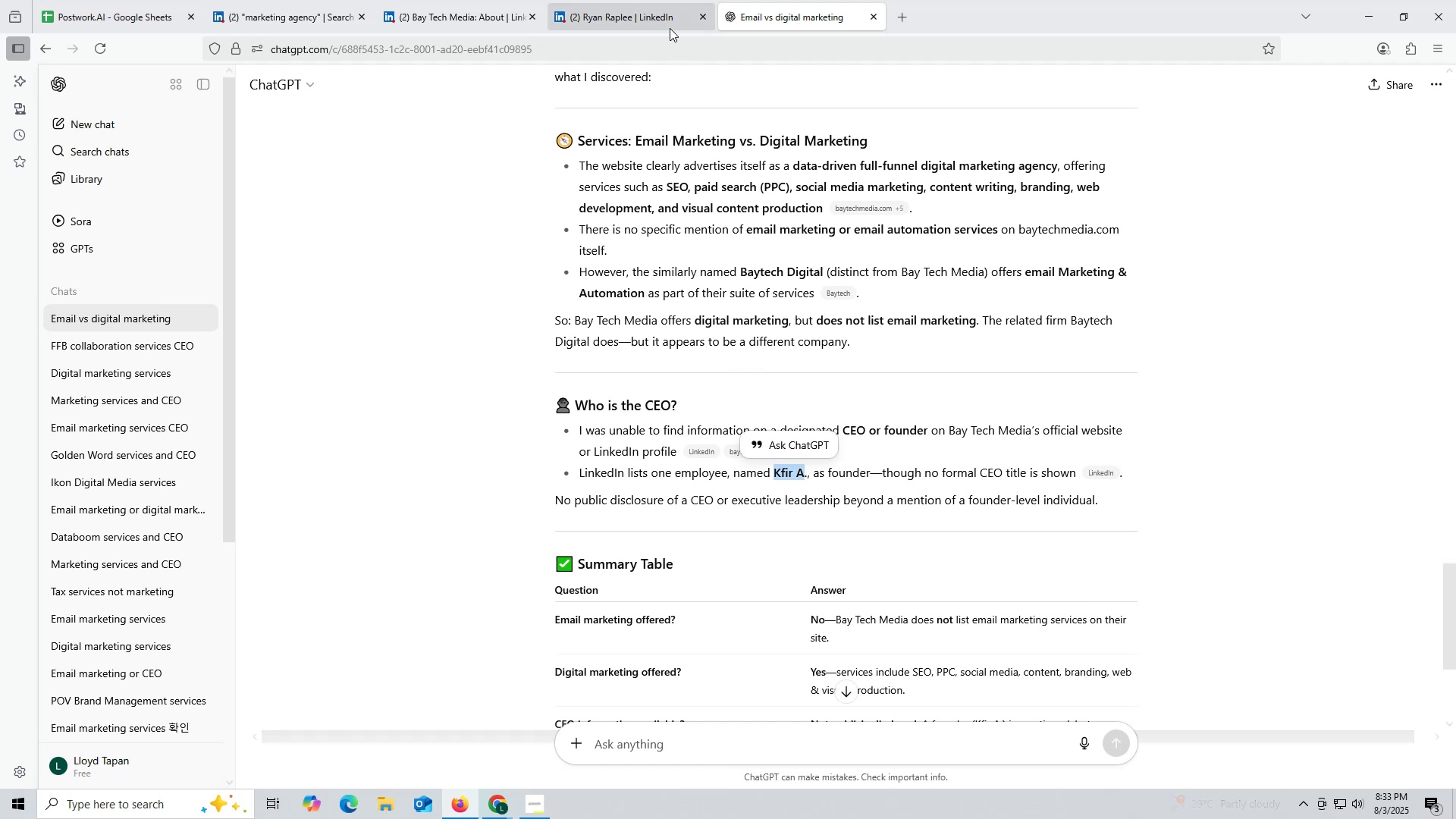 
left_click([659, 20])
 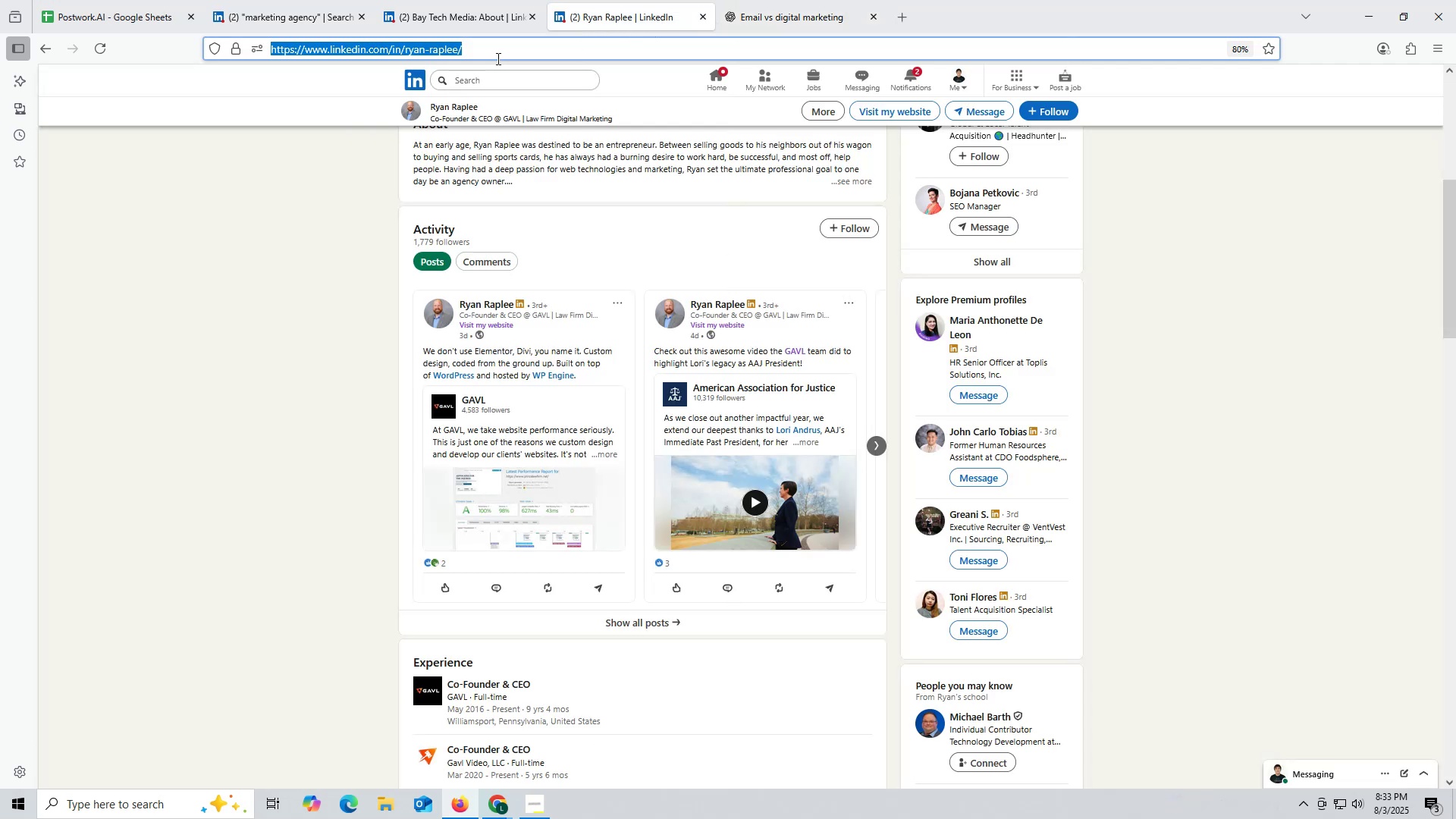 
key(Control+ControlLeft)
 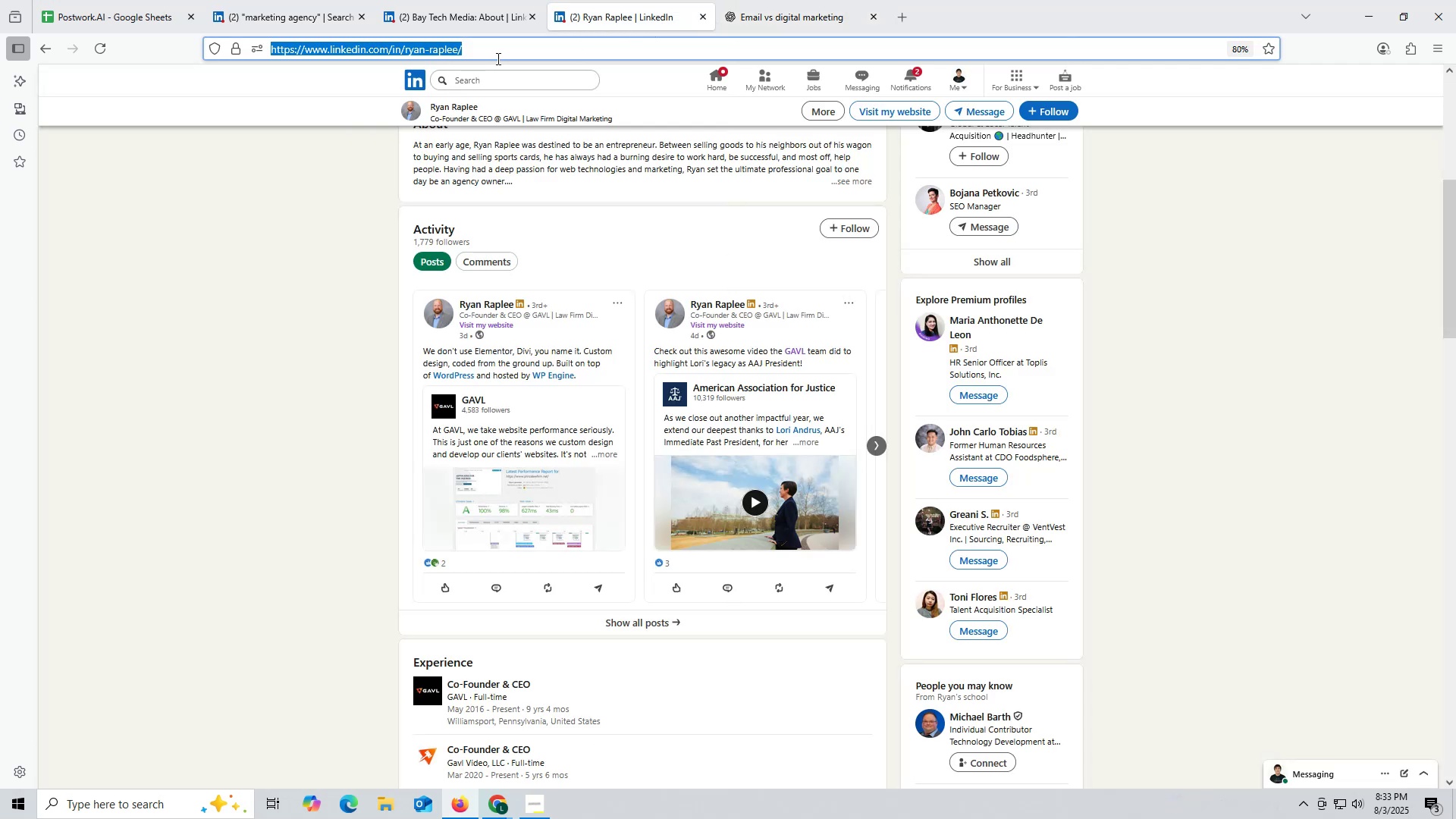 
key(Control+V)
 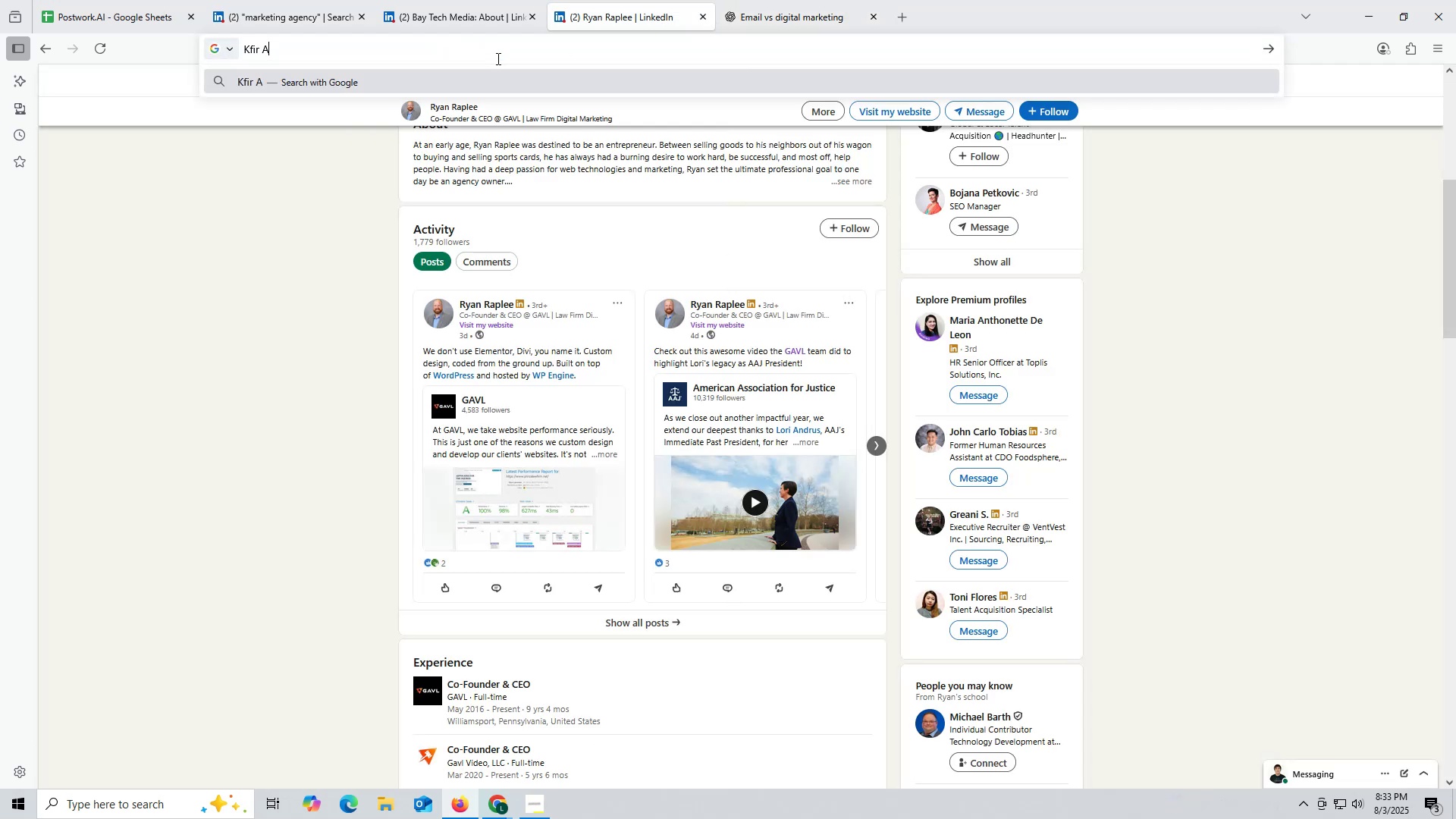 
key(Space)
 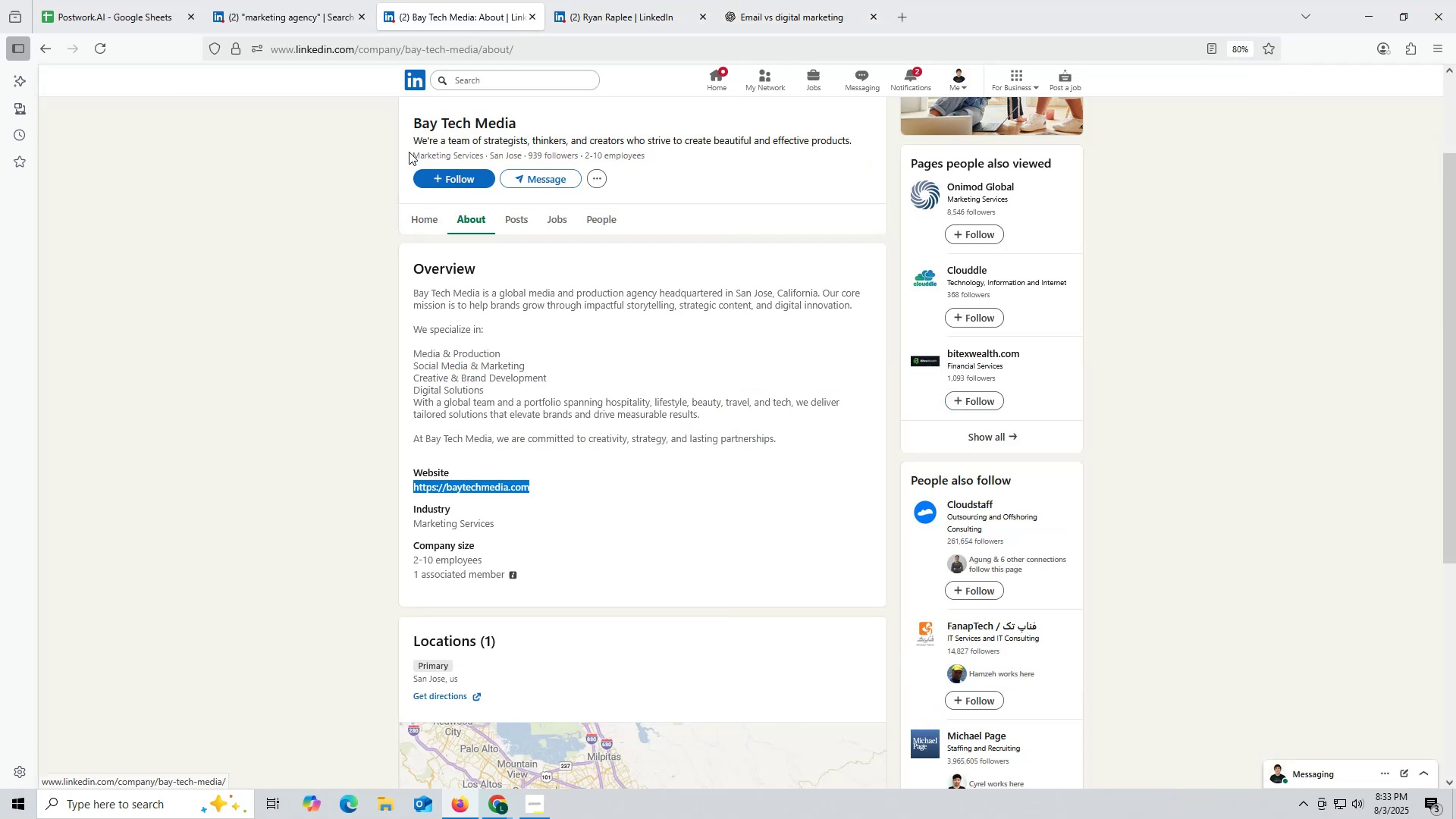 
left_click_drag(start_coordinate=[411, 120], to_coordinate=[544, 120])
 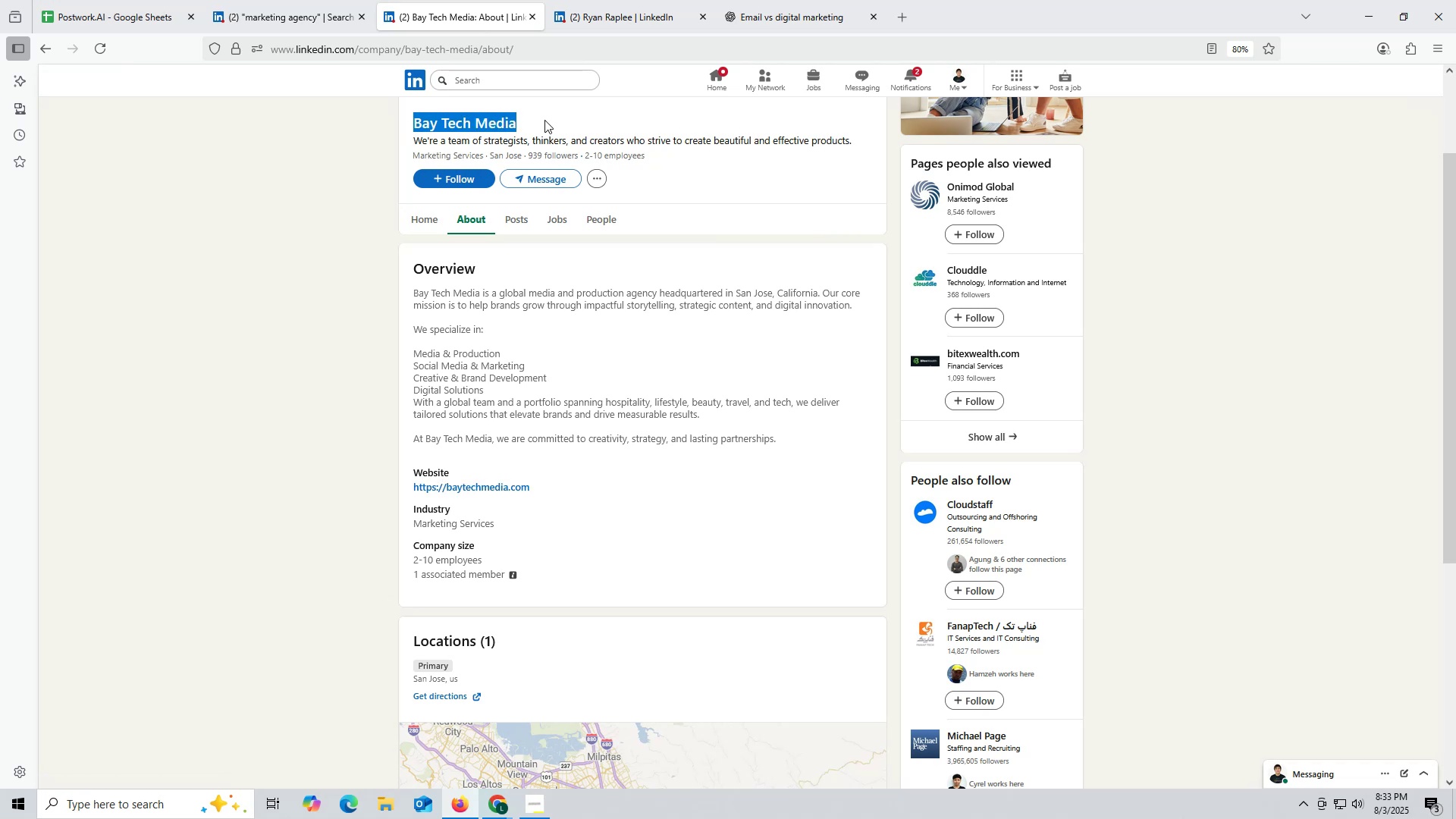 
key(Control+ControlLeft)
 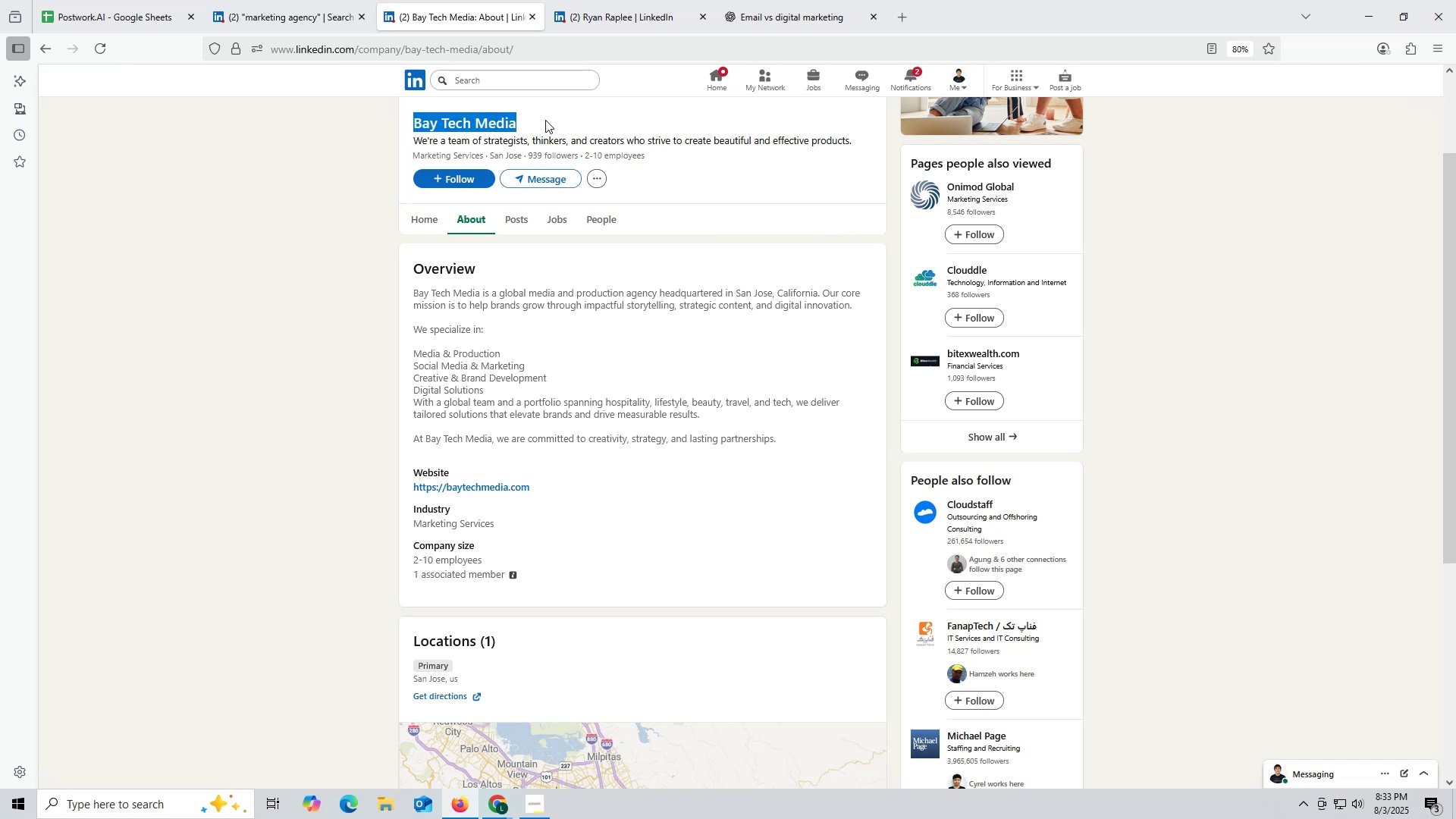 
key(Control+C)
 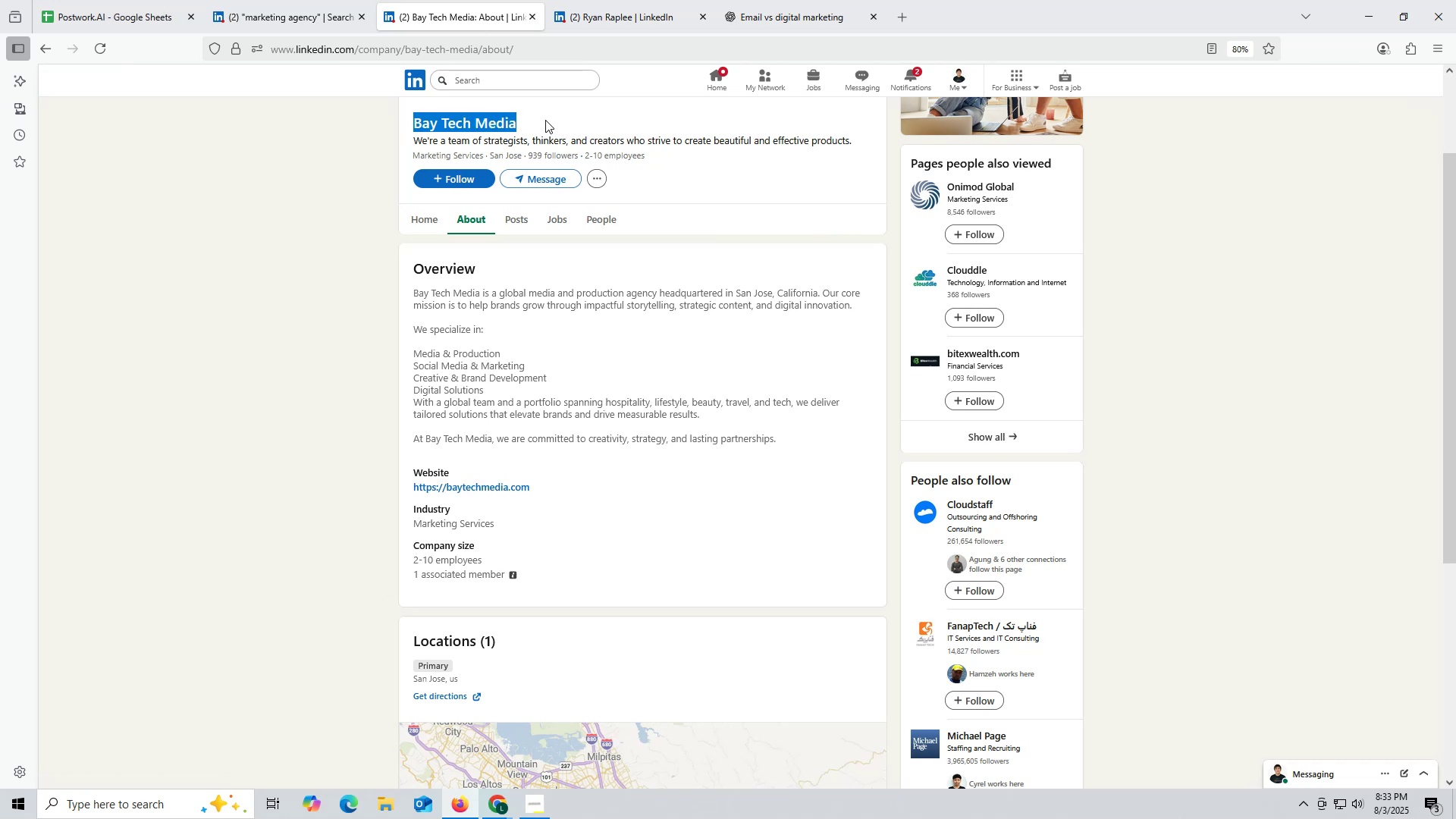 
scroll: coordinate [545, 121], scroll_direction: up, amount: 2.0
 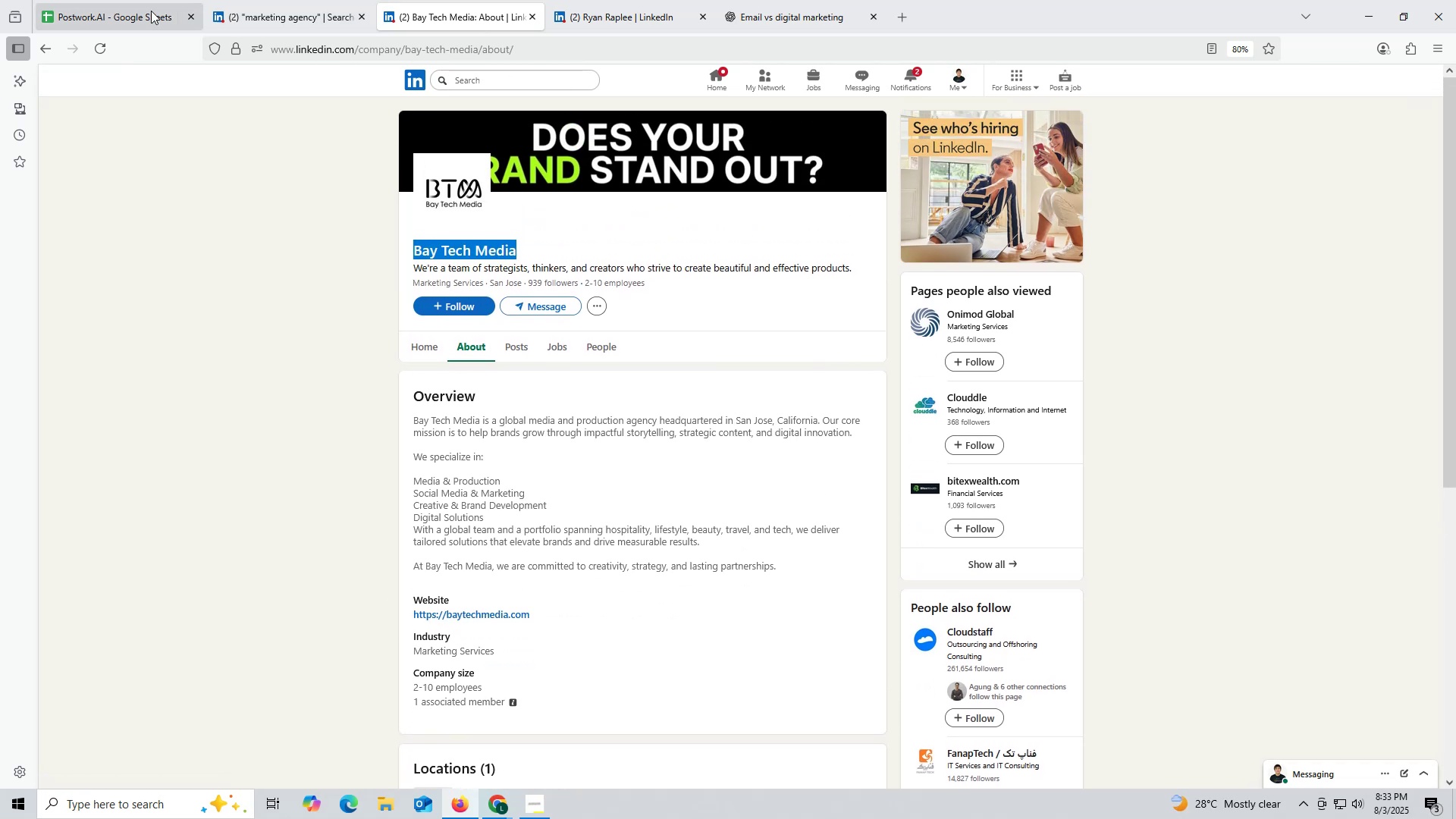 
left_click([127, 10])
 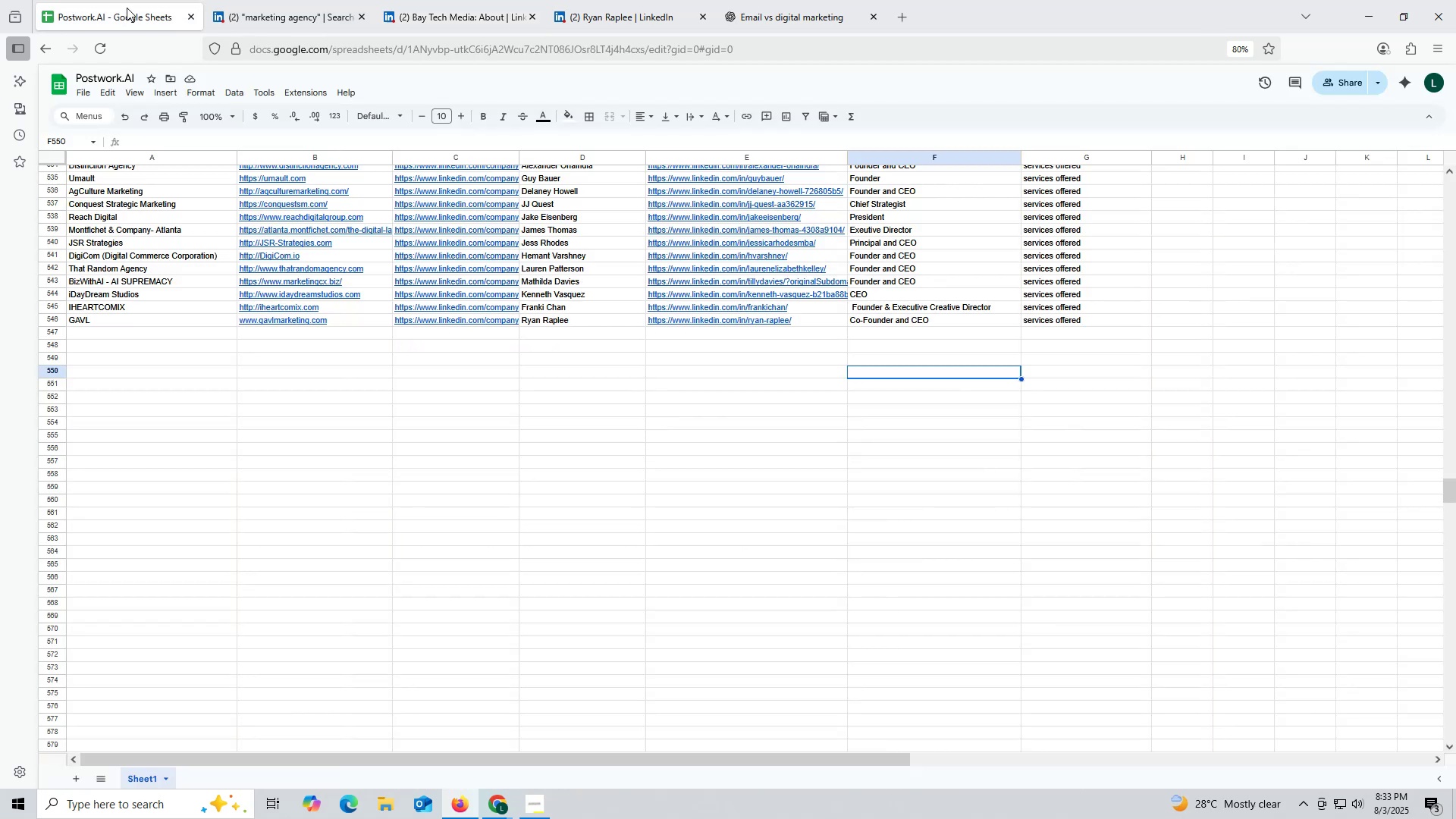 
key(Control+ControlLeft)
 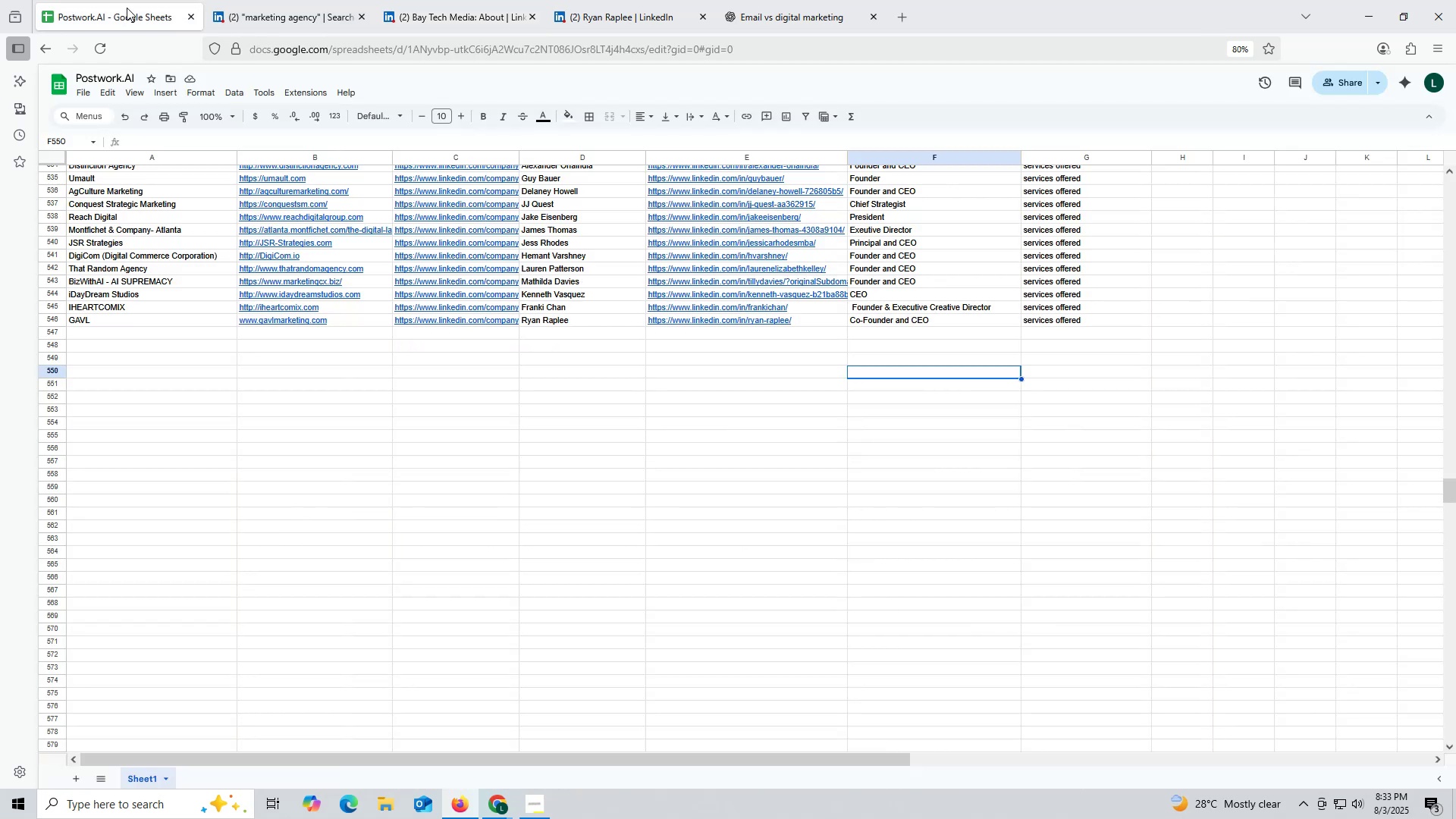 
key(Control+F)
 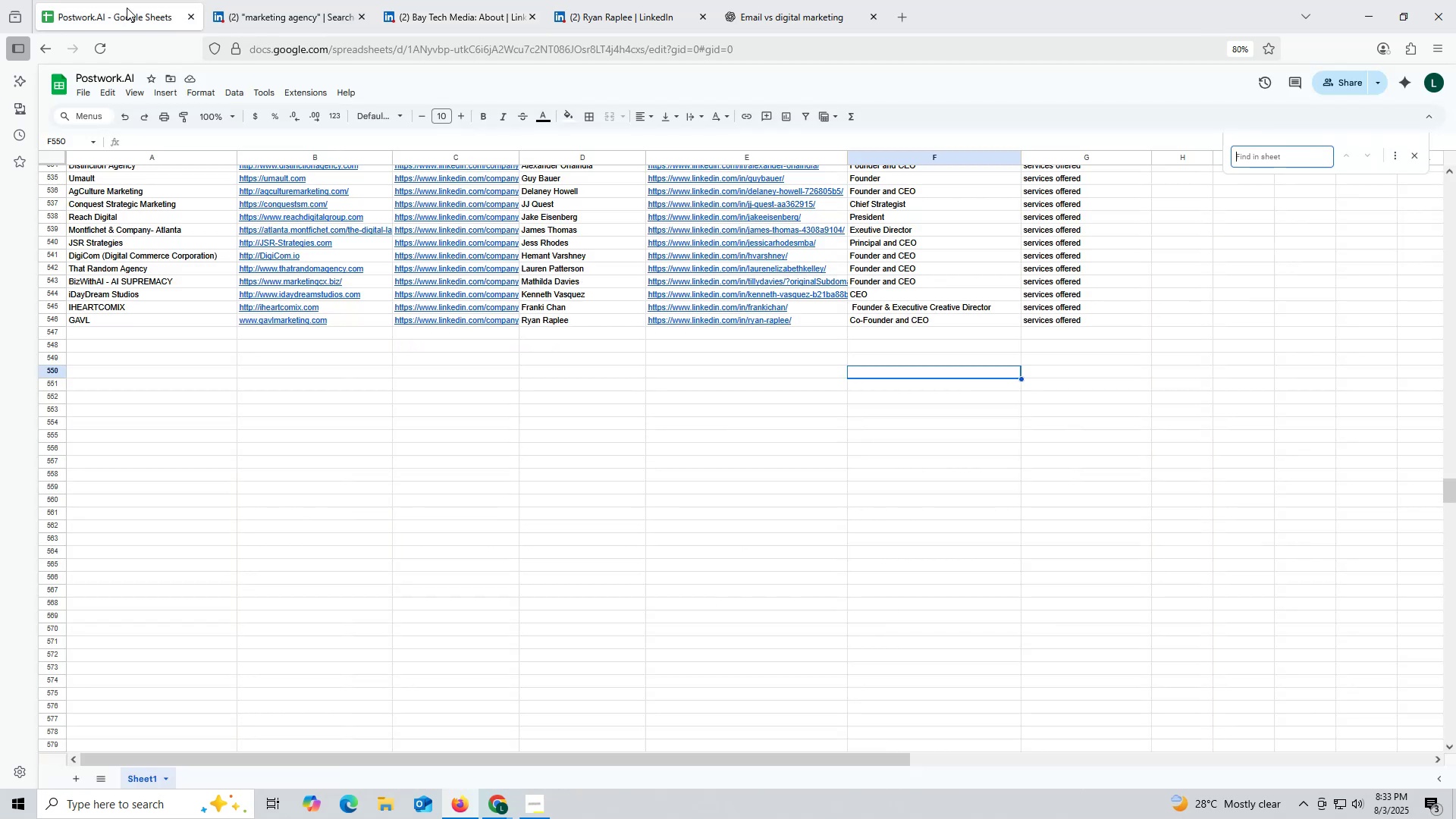 
key(Control+ControlLeft)
 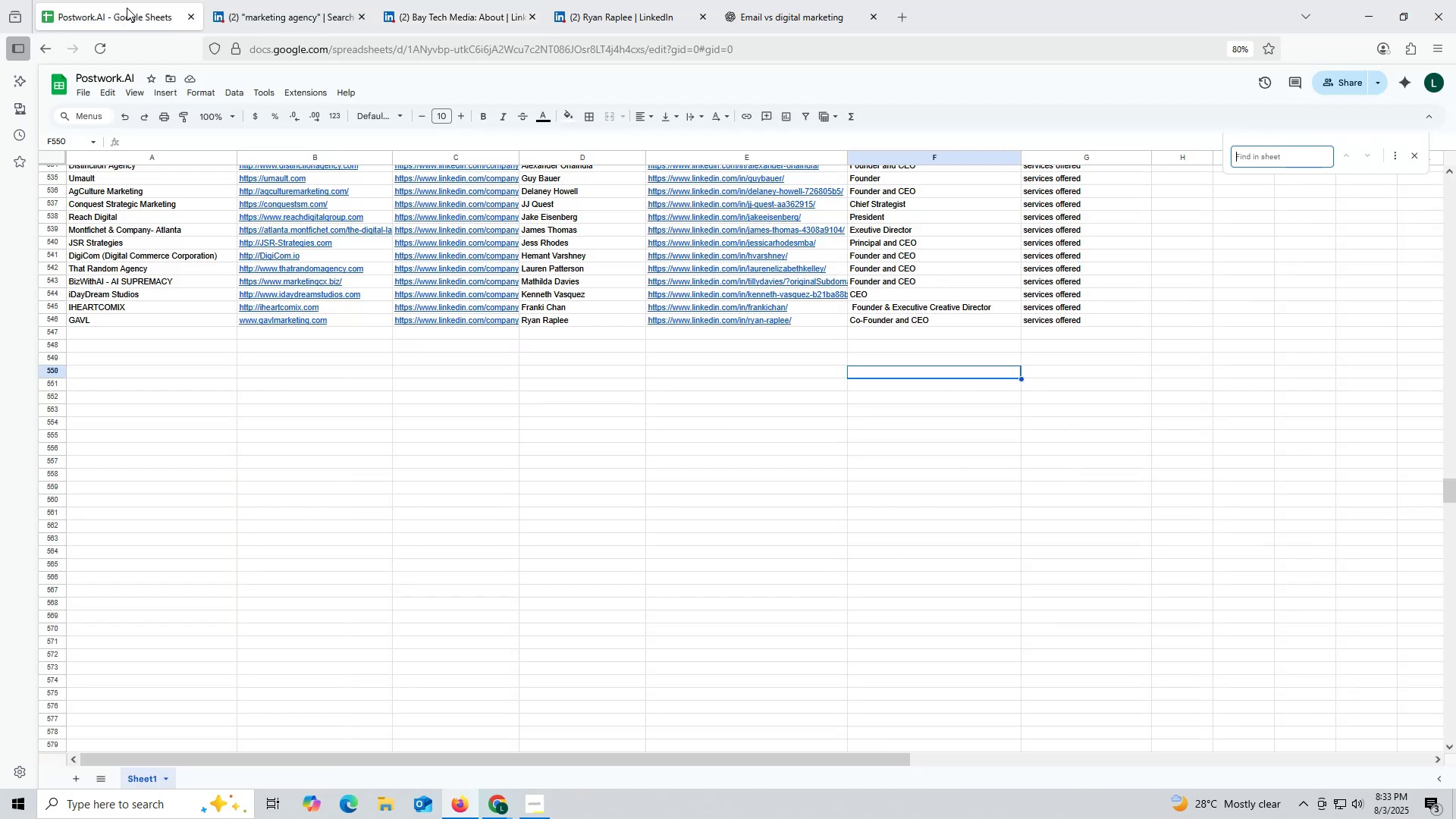 
key(Control+V)
 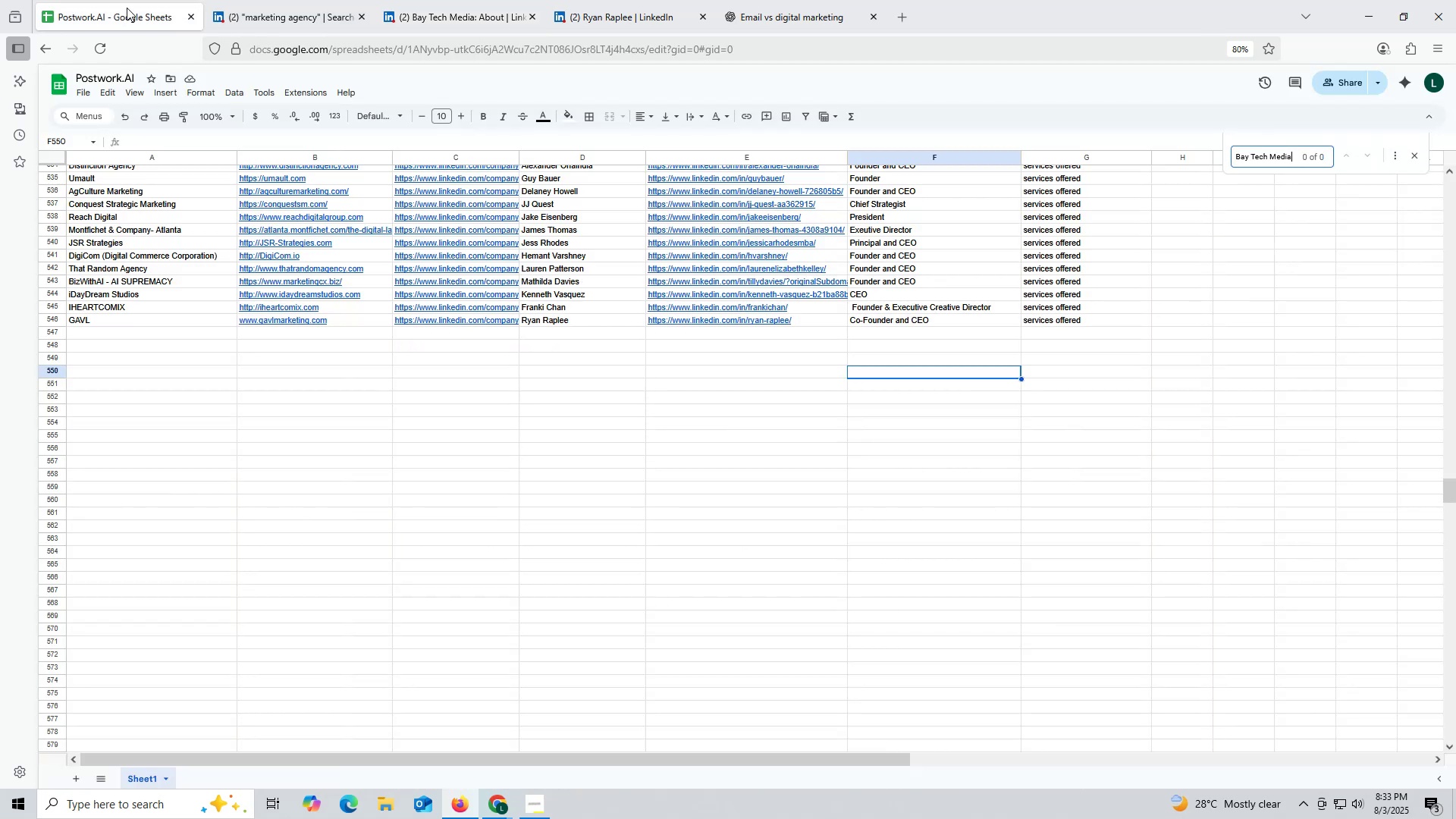 
key(Enter)
 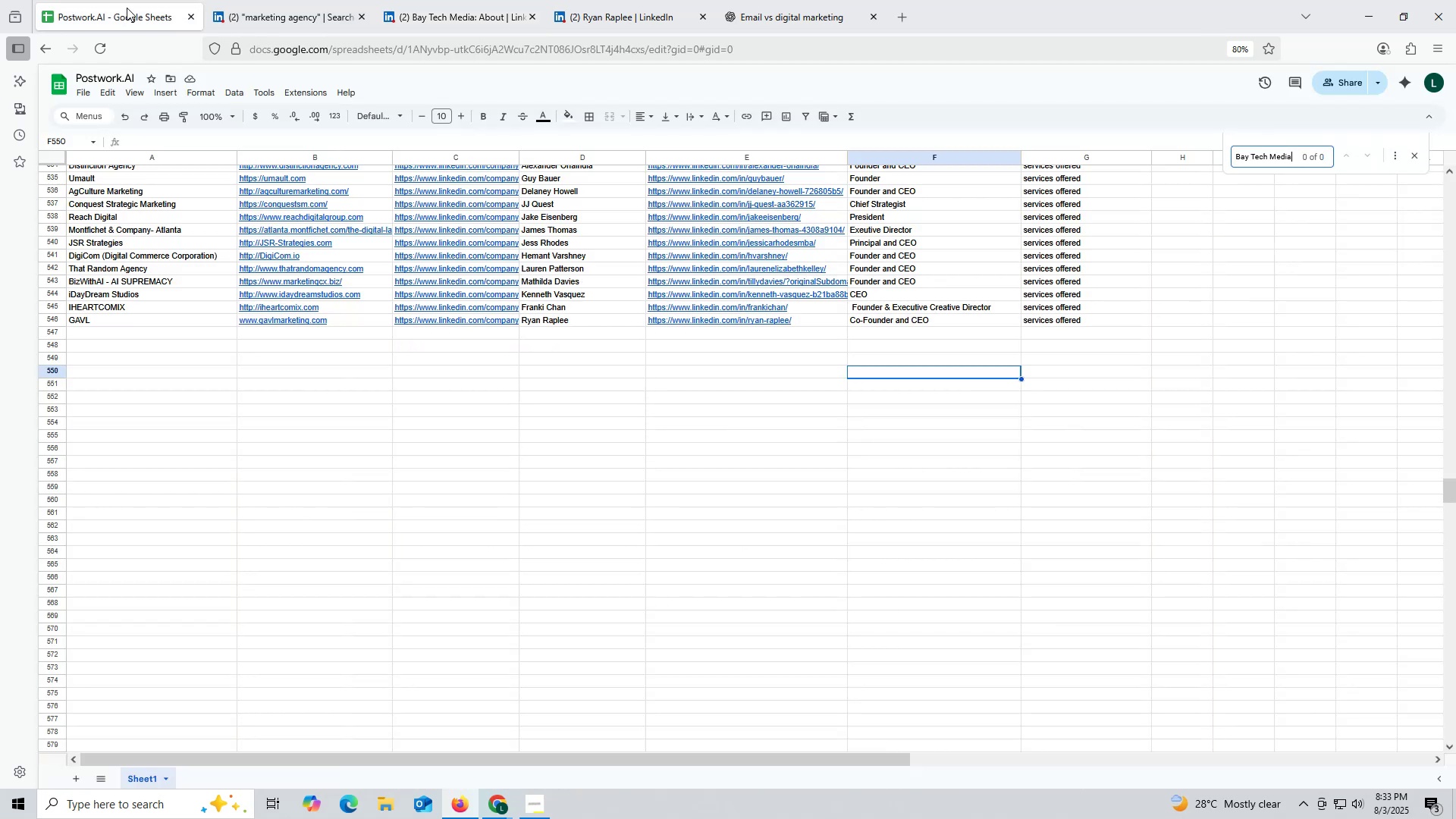 
key(Enter)
 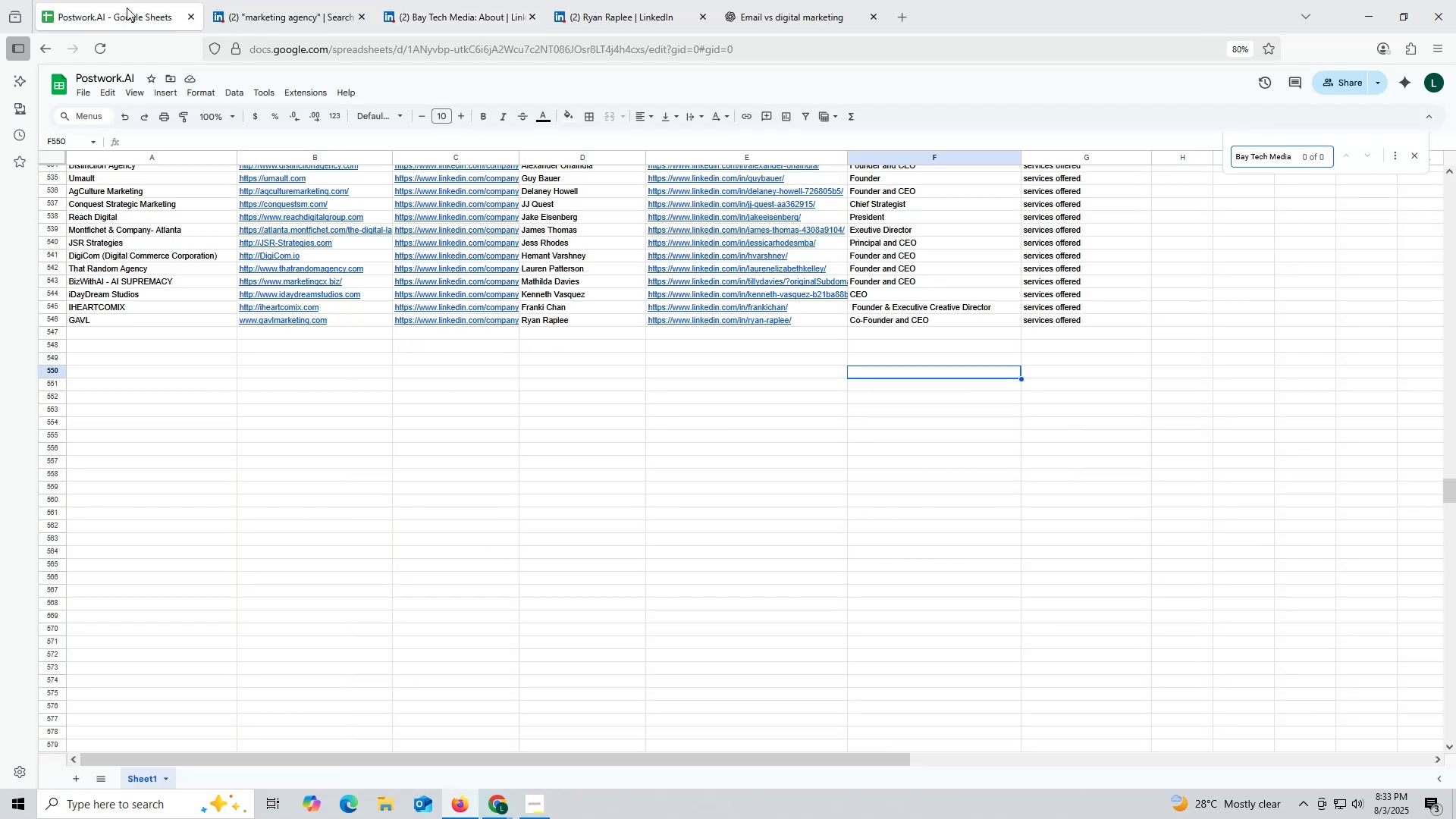 
key(Escape)
 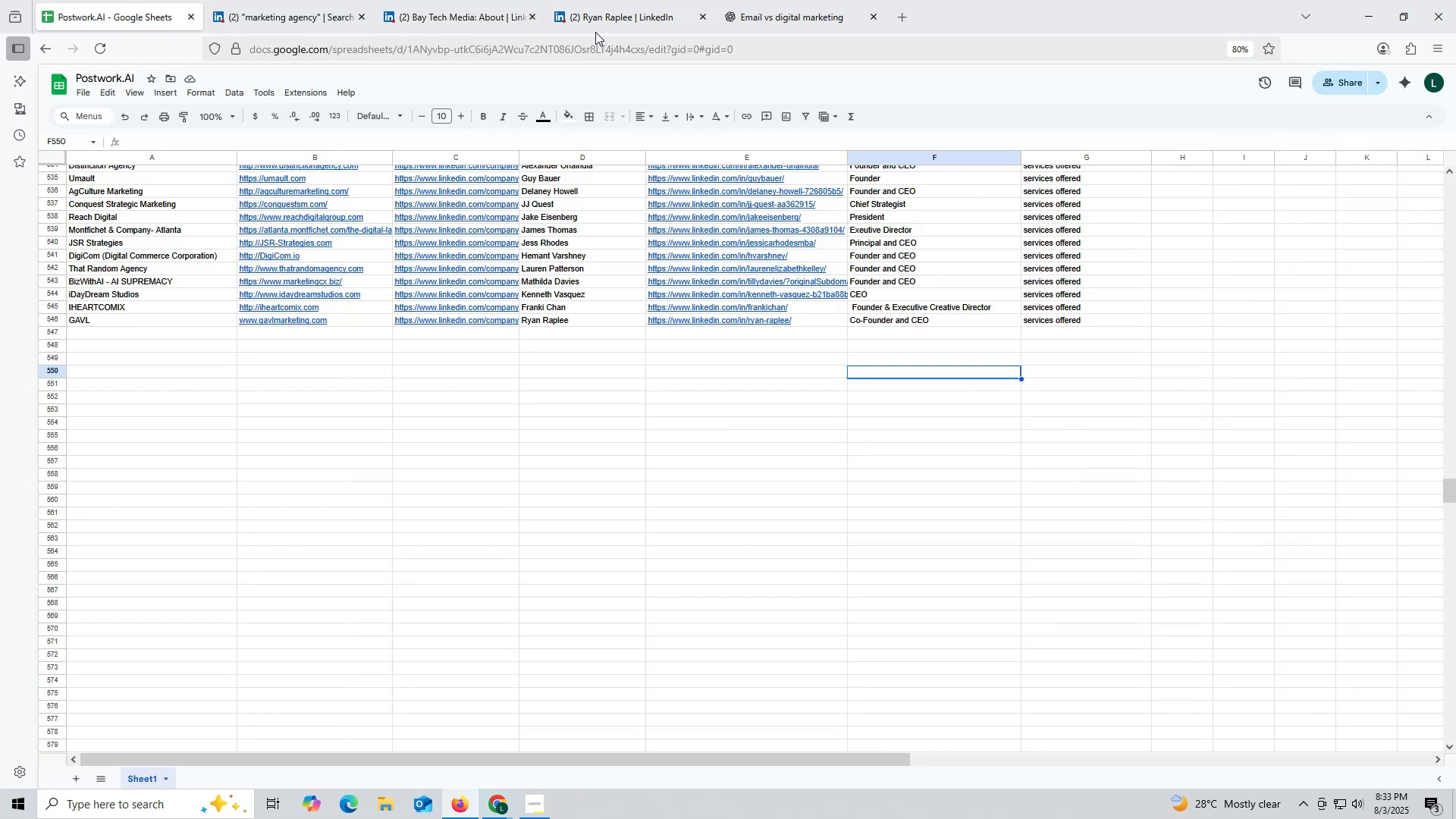 
left_click([608, 20])
 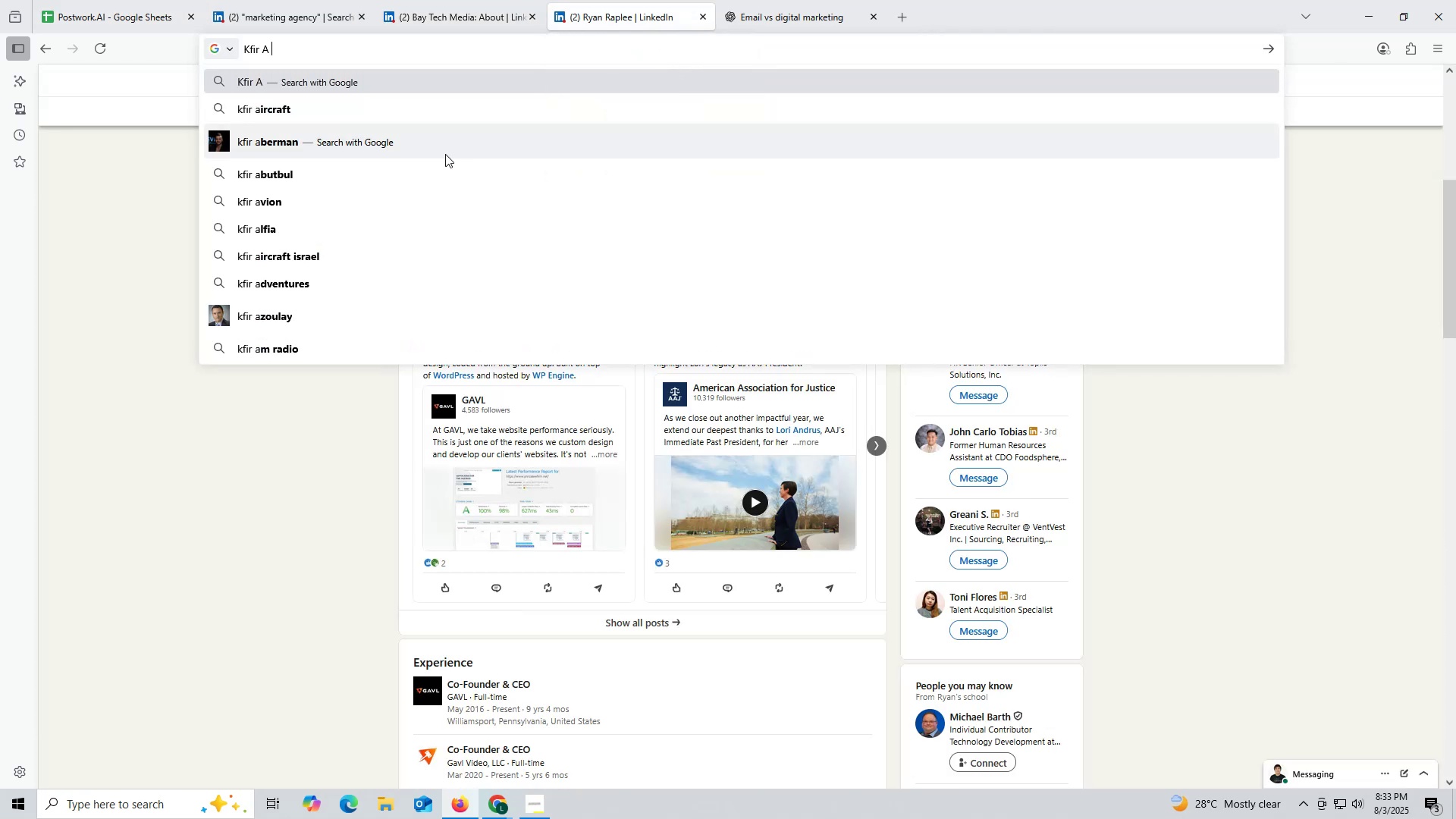 
key(Control+ControlLeft)
 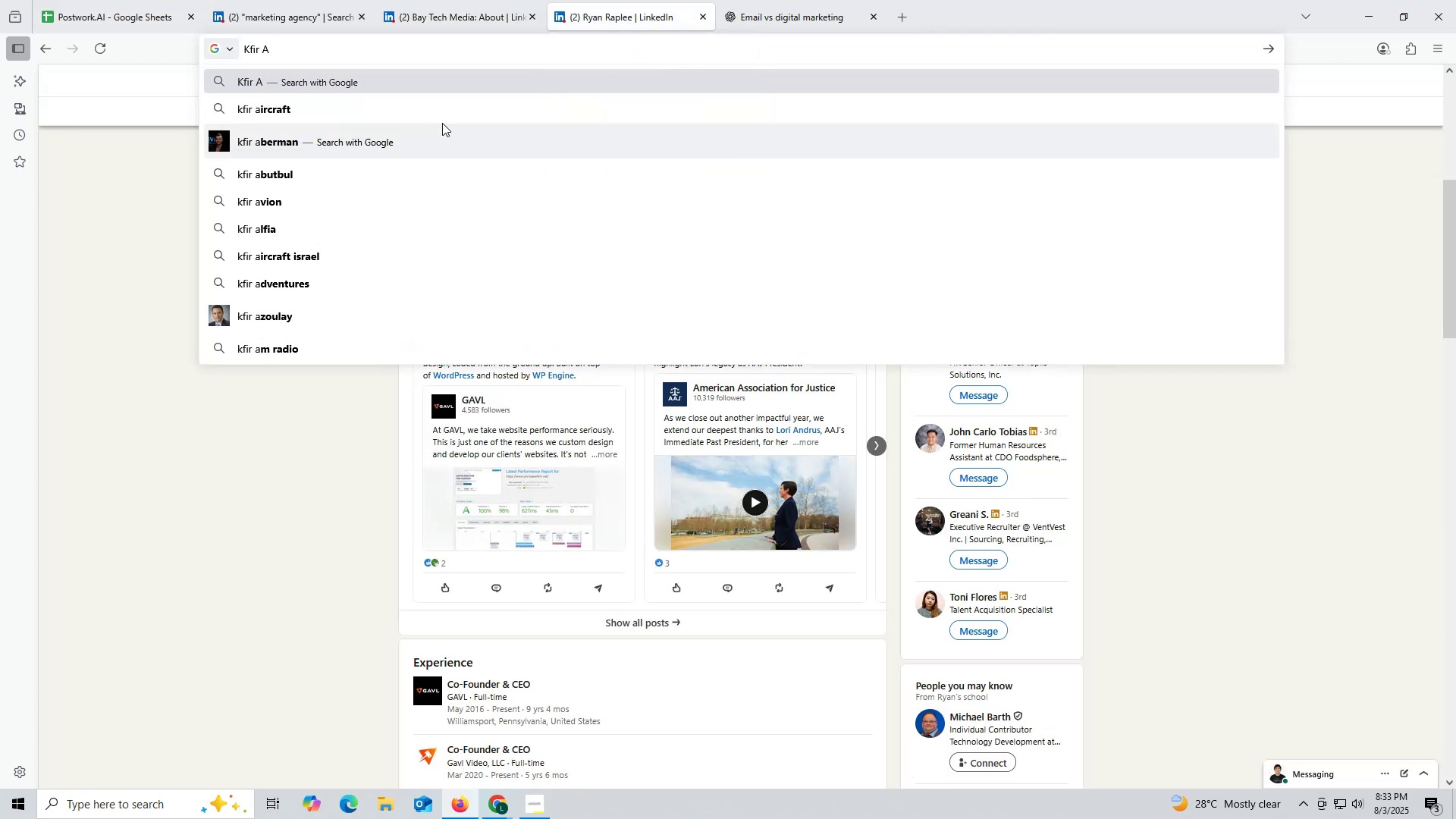 
key(Control+V)
 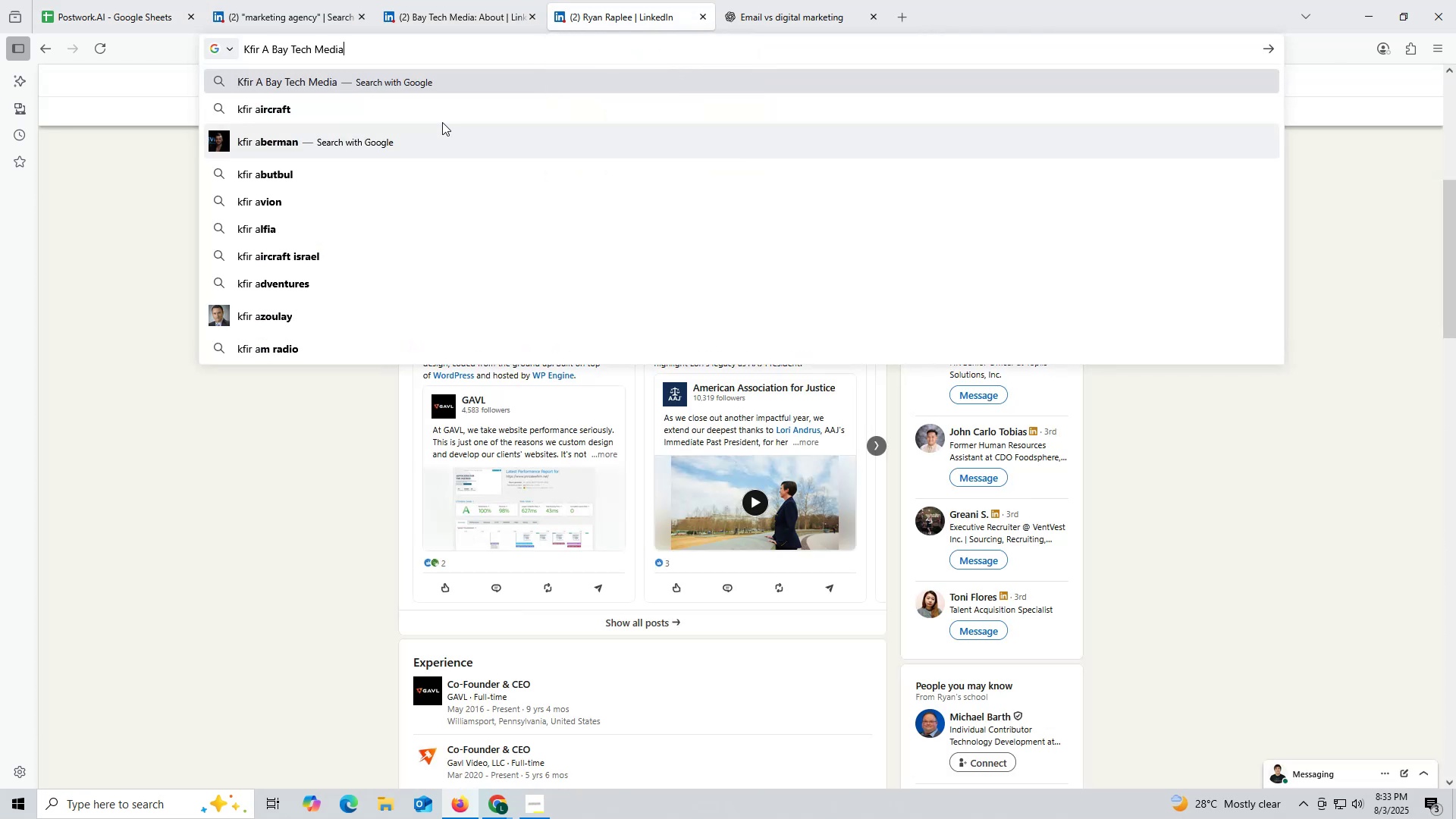 
type( lu)
key(Backspace)
type(ink)
 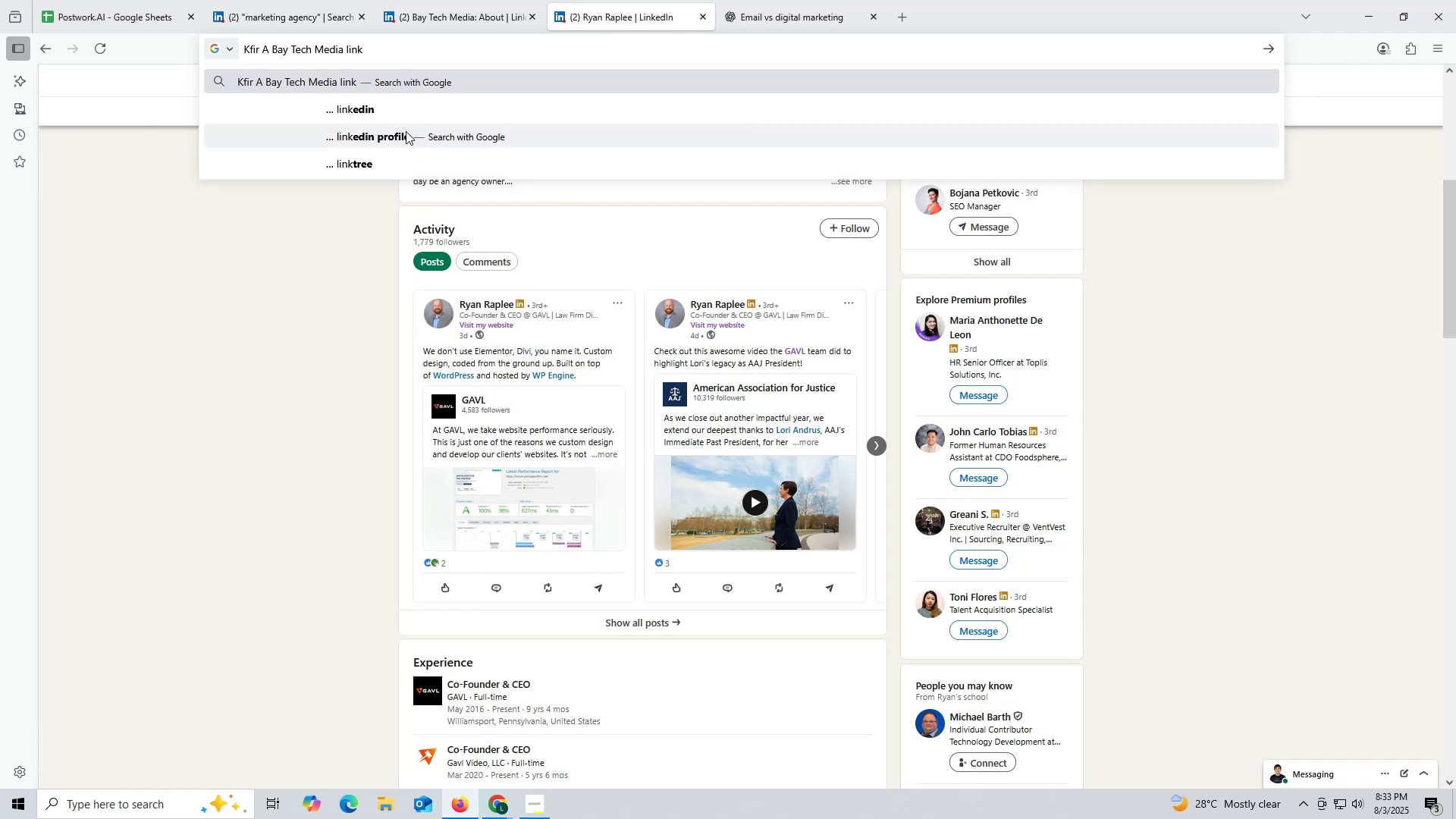 
left_click([402, 107])
 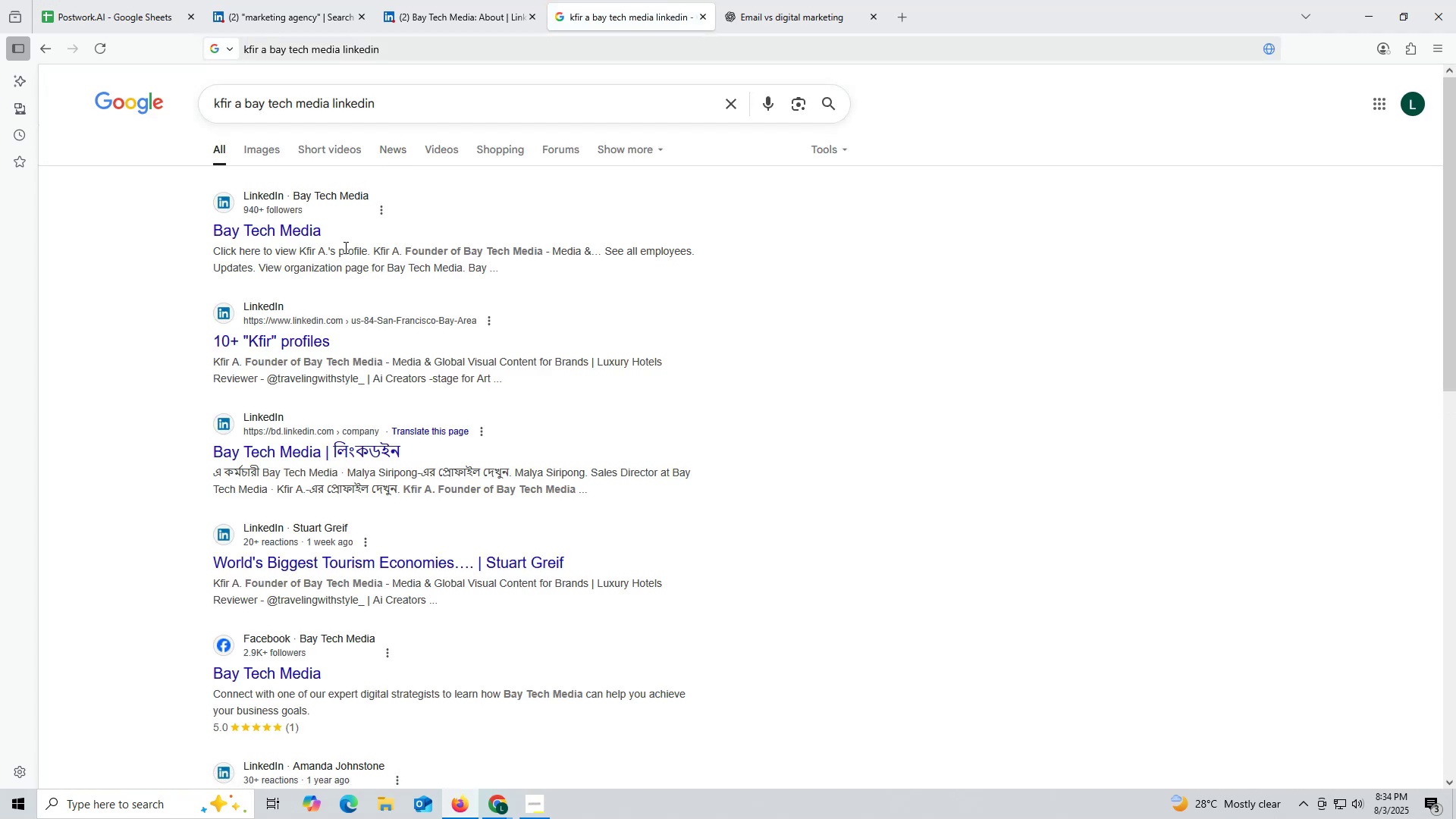 
left_click([295, 232])
 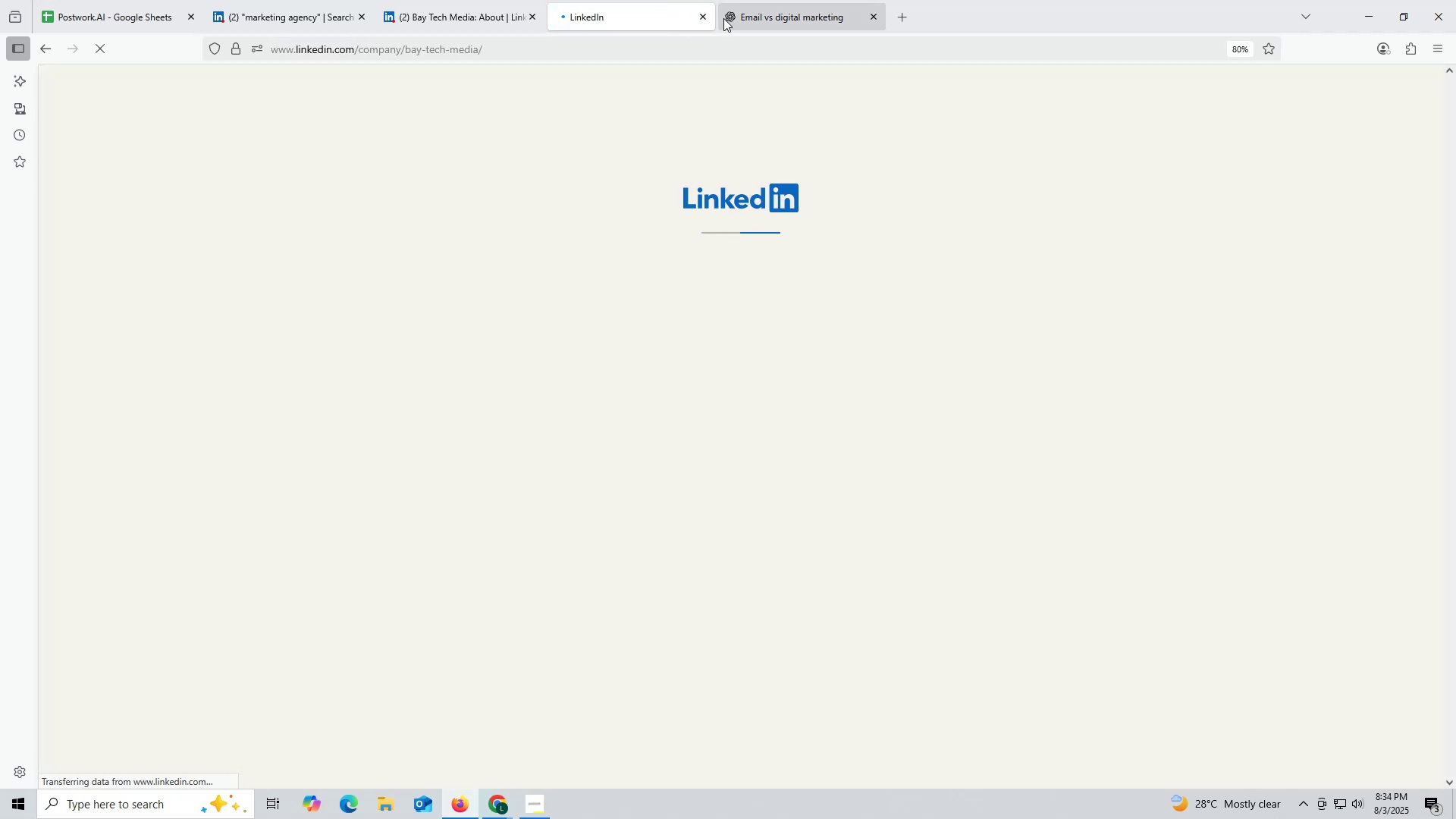 
left_click([701, 11])
 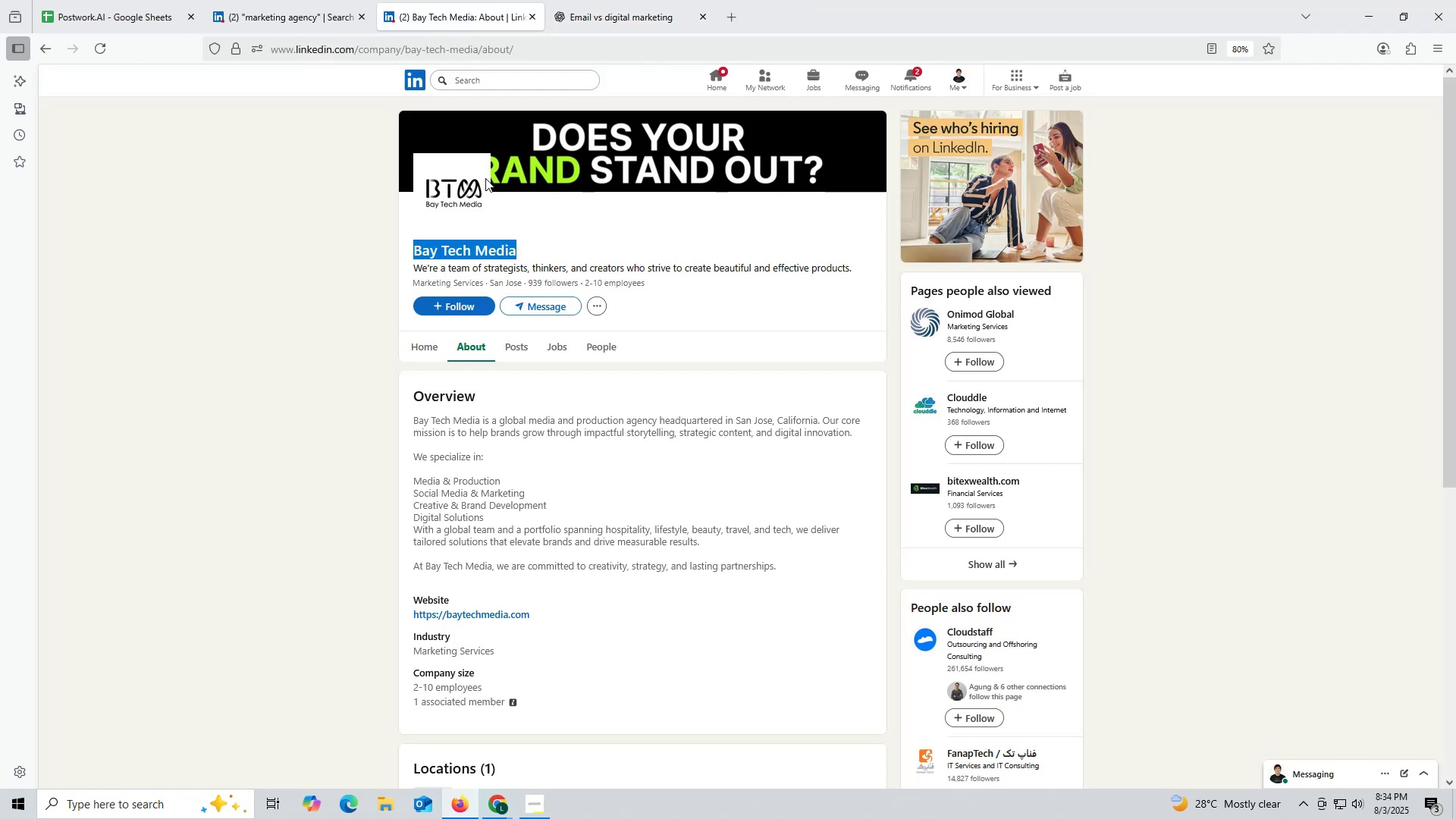 
key(Control+ControlLeft)
 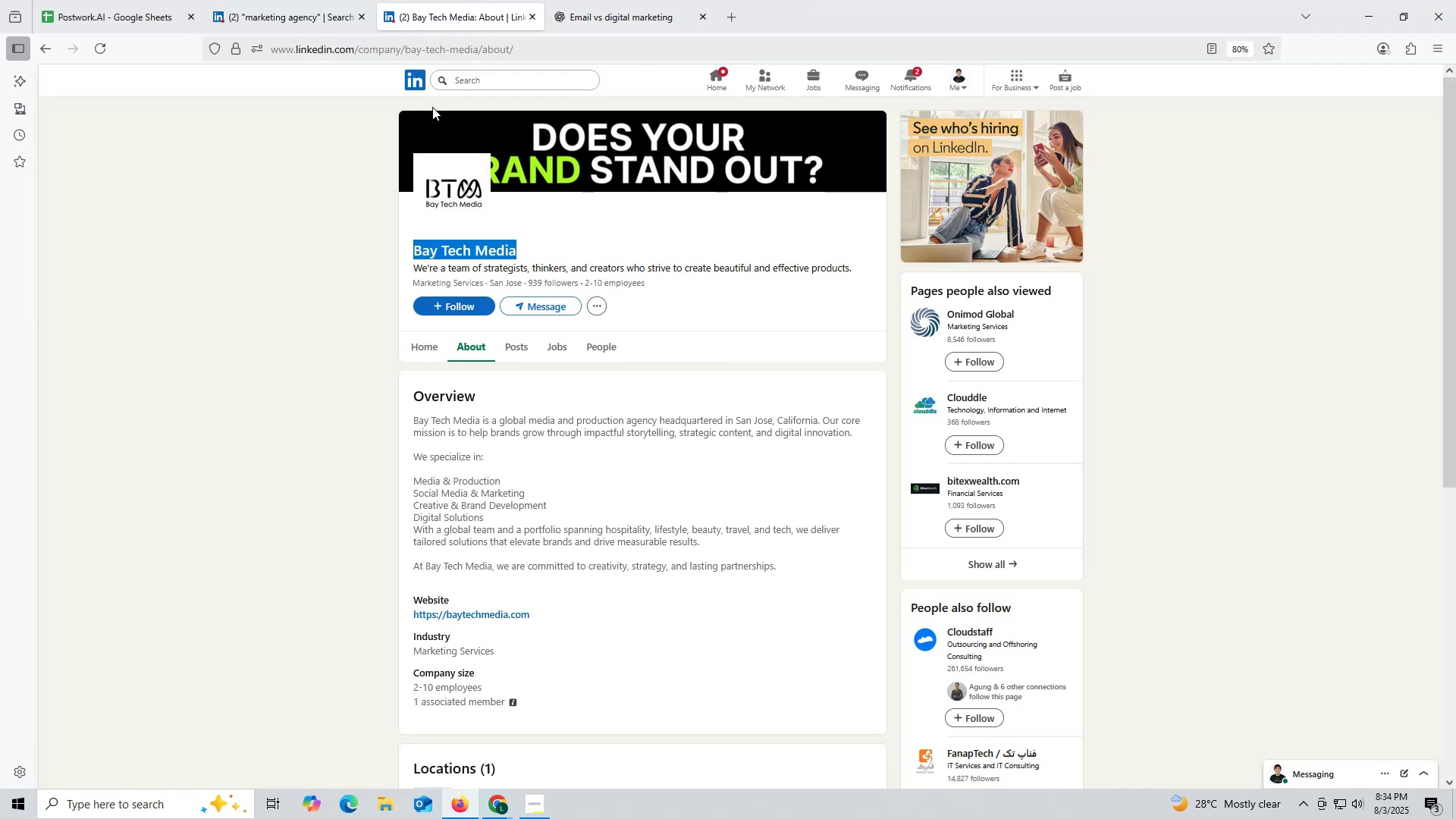 
key(Control+C)
 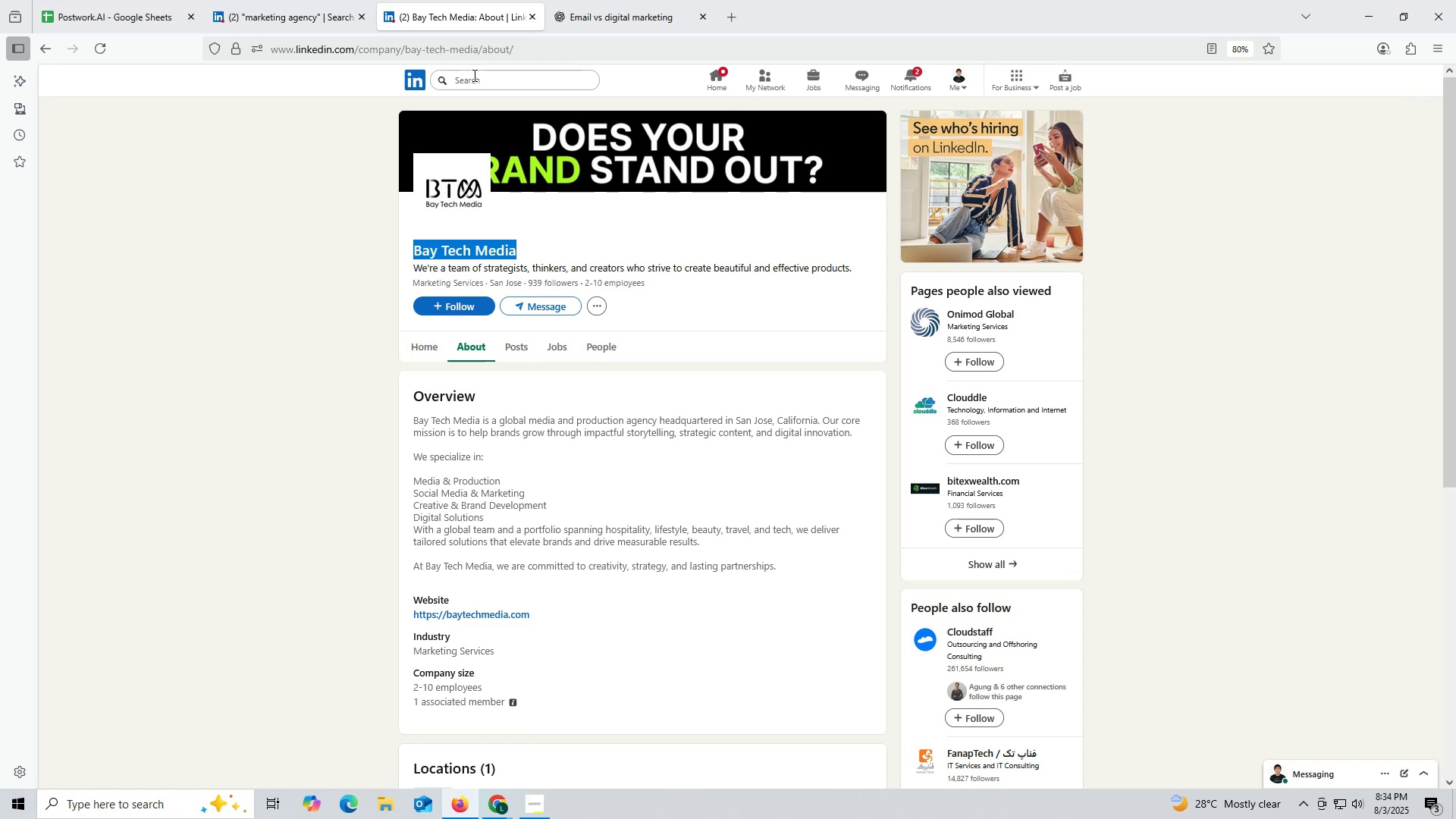 
left_click([473, 75])
 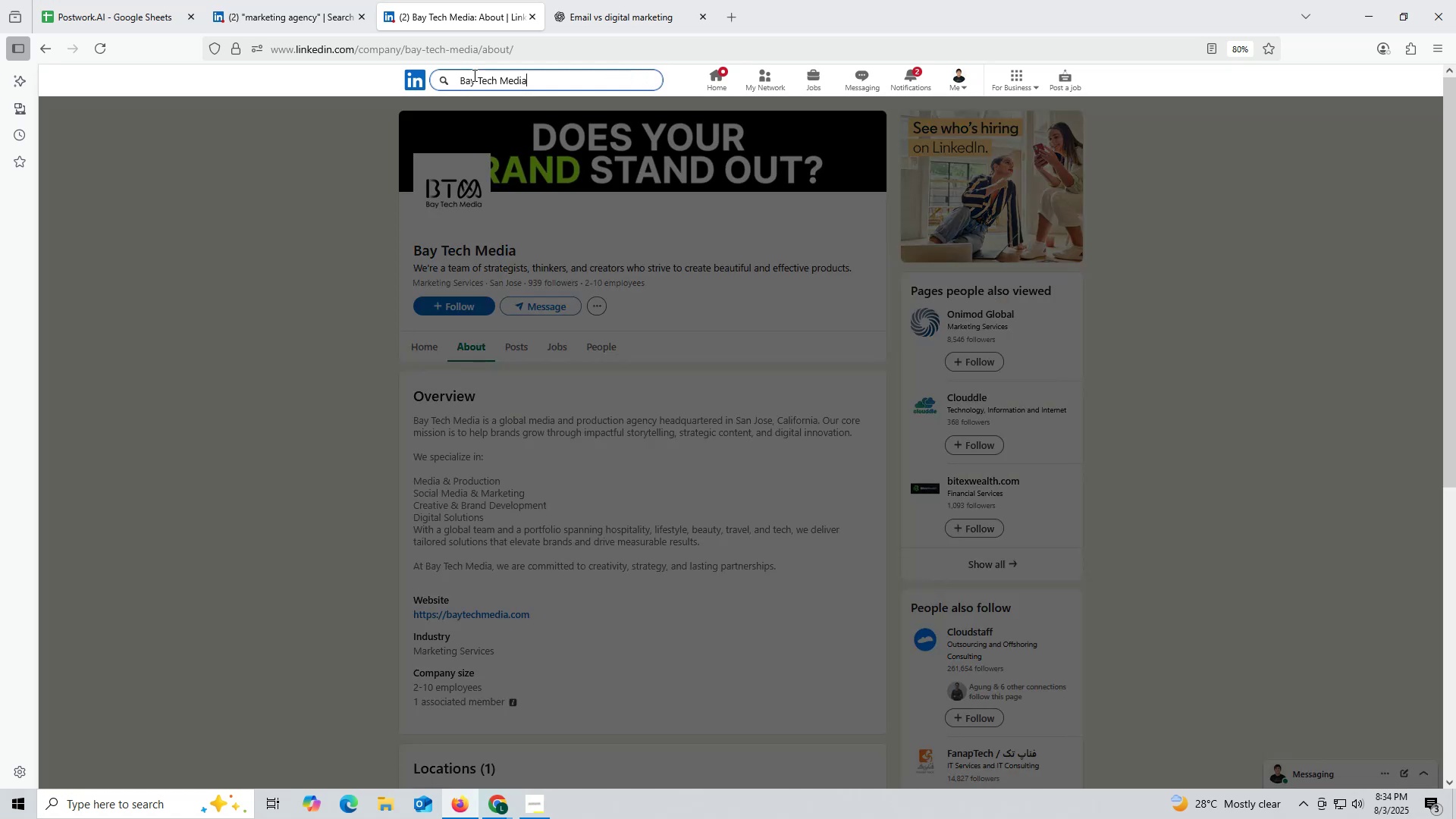 
key(Control+ControlLeft)
 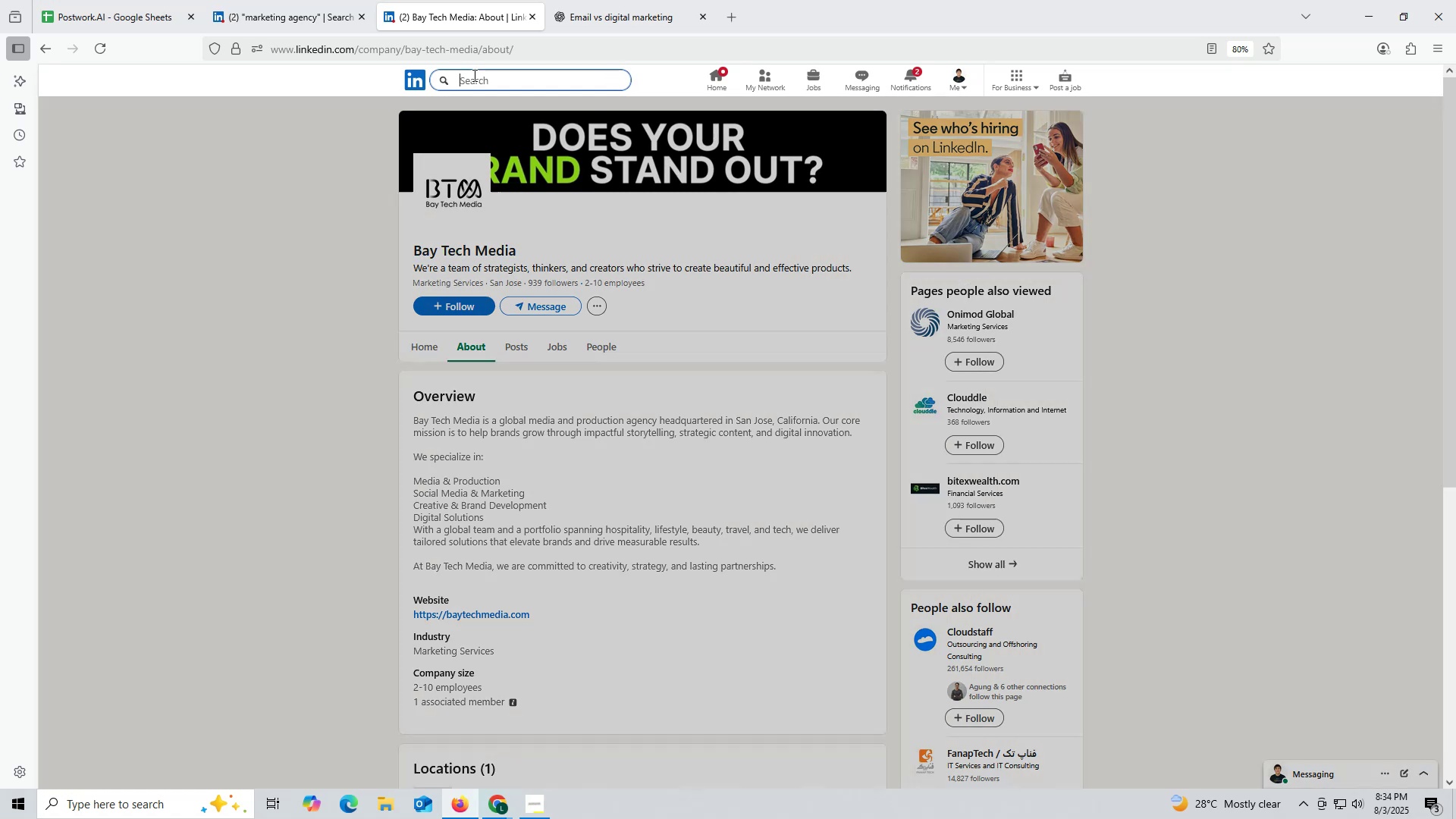 
key(Control+V)
 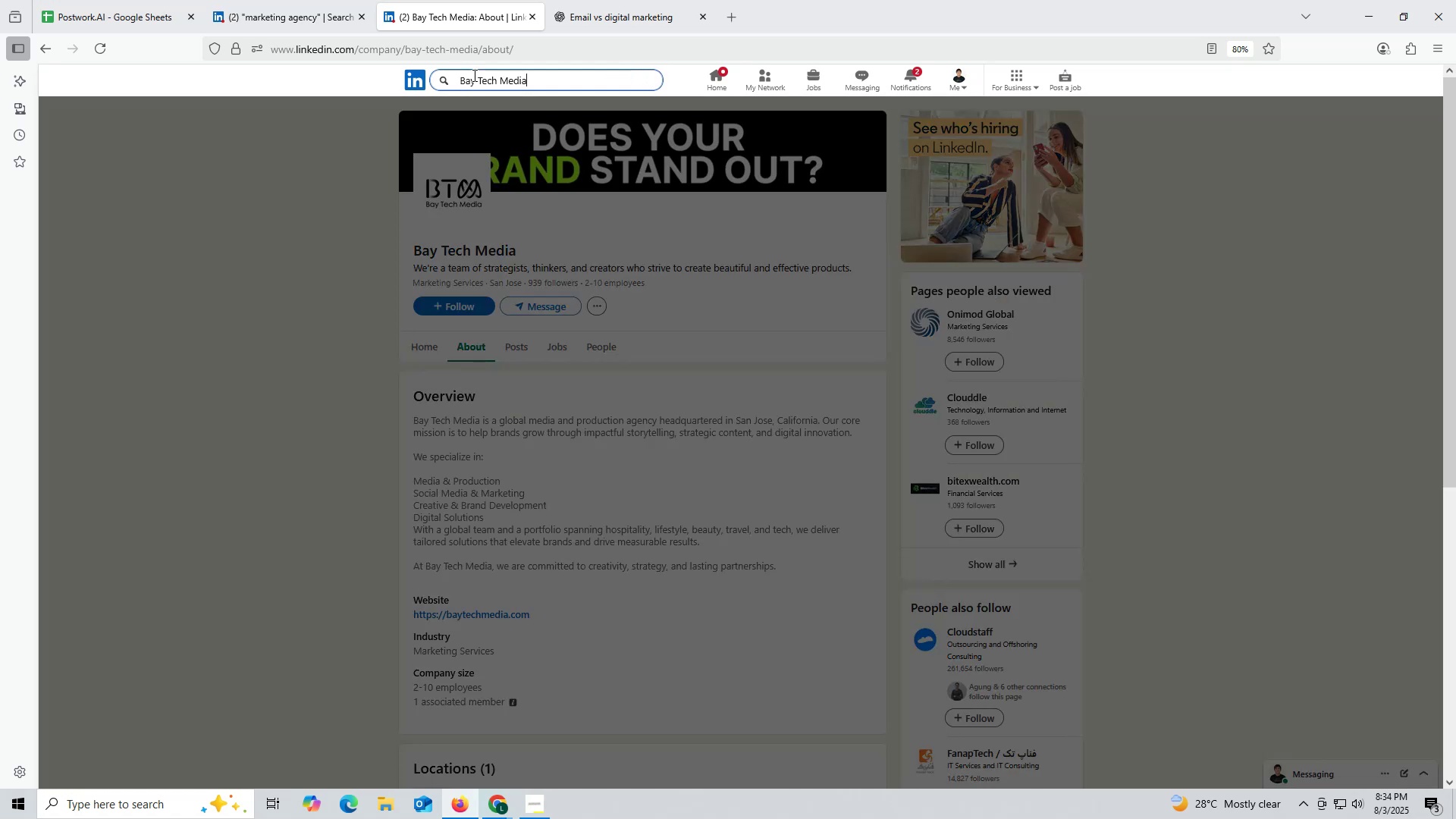 
key(Enter)
 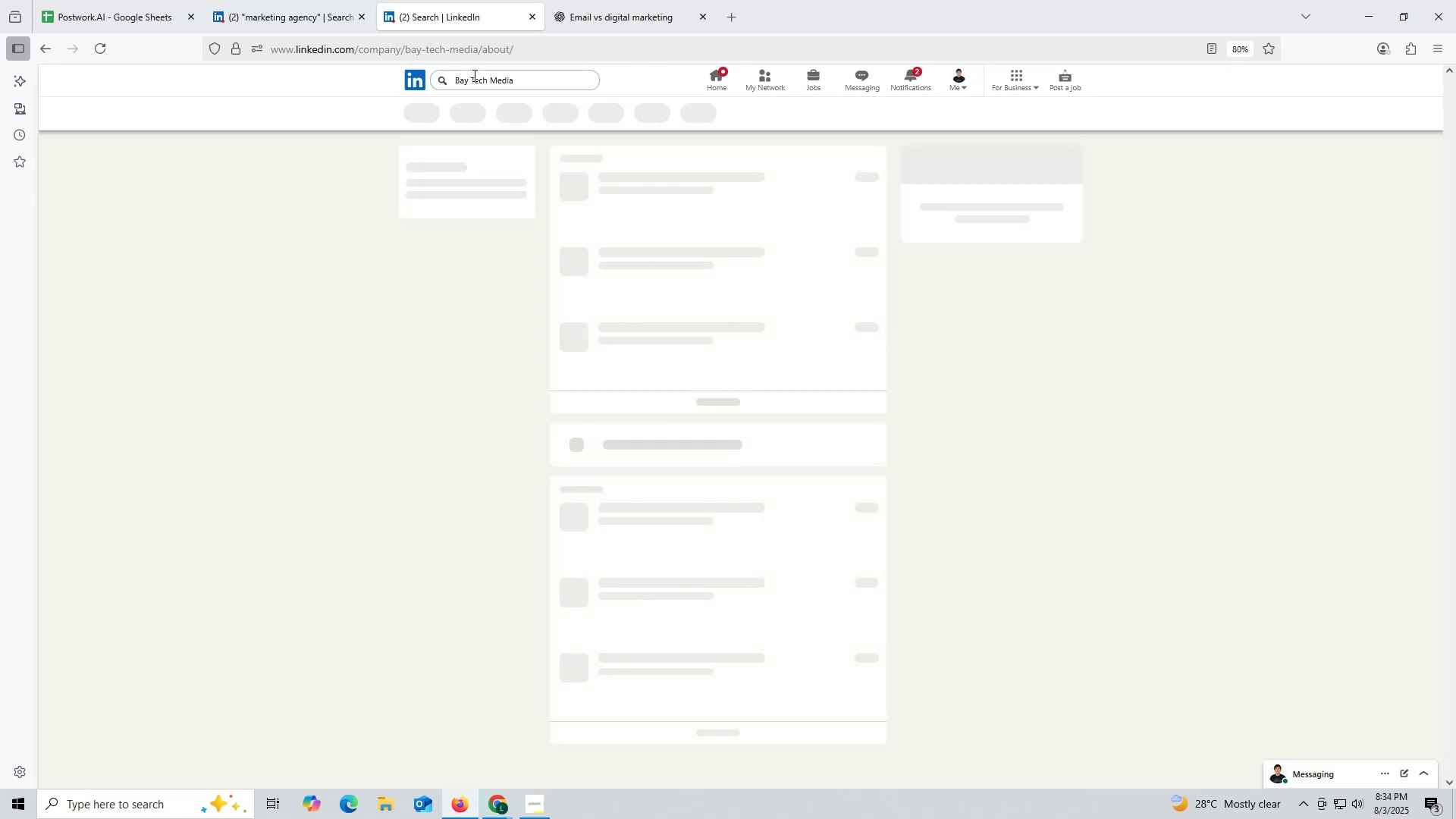 
mouse_move([448, 127])
 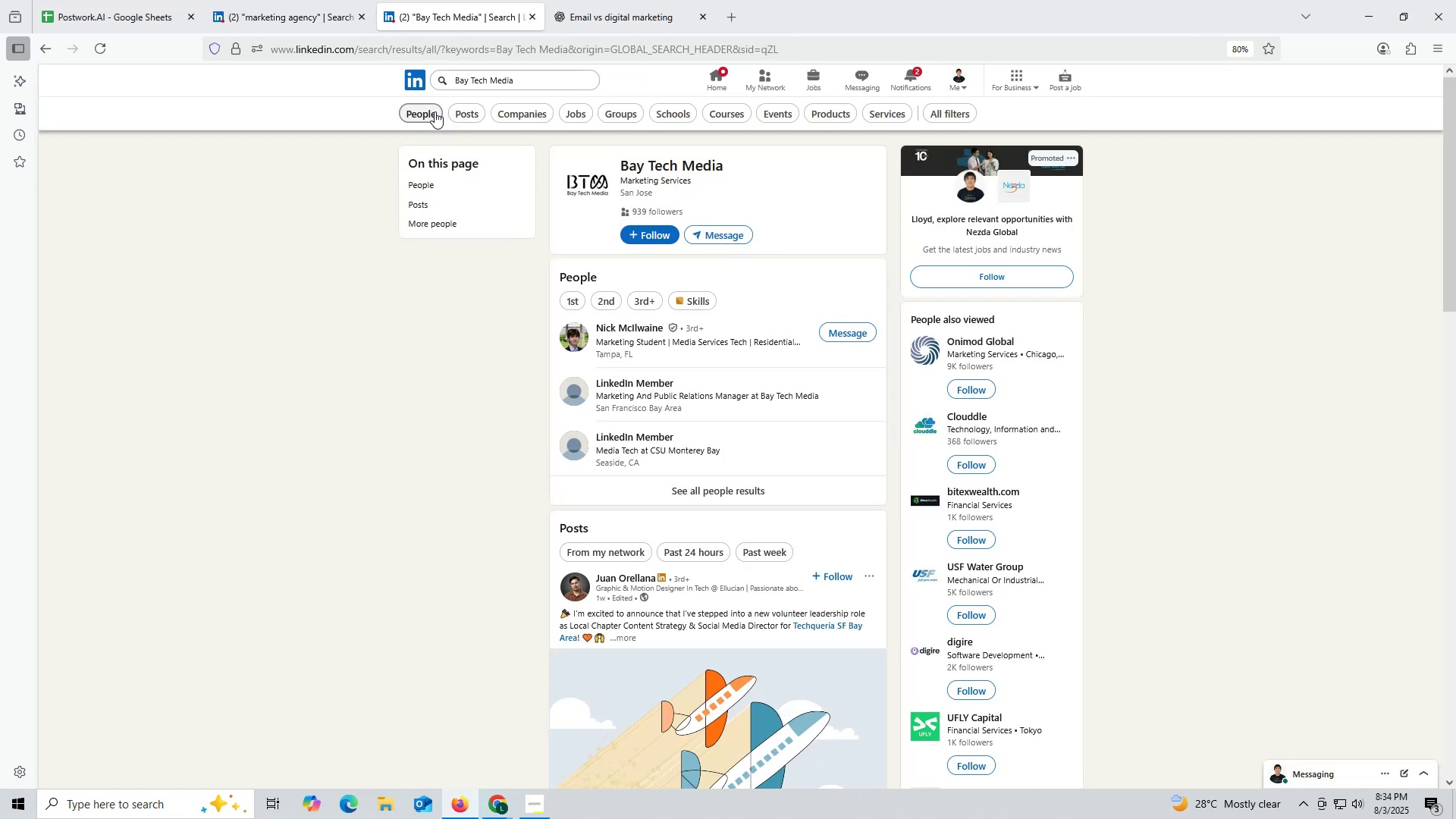 
left_click([428, 111])
 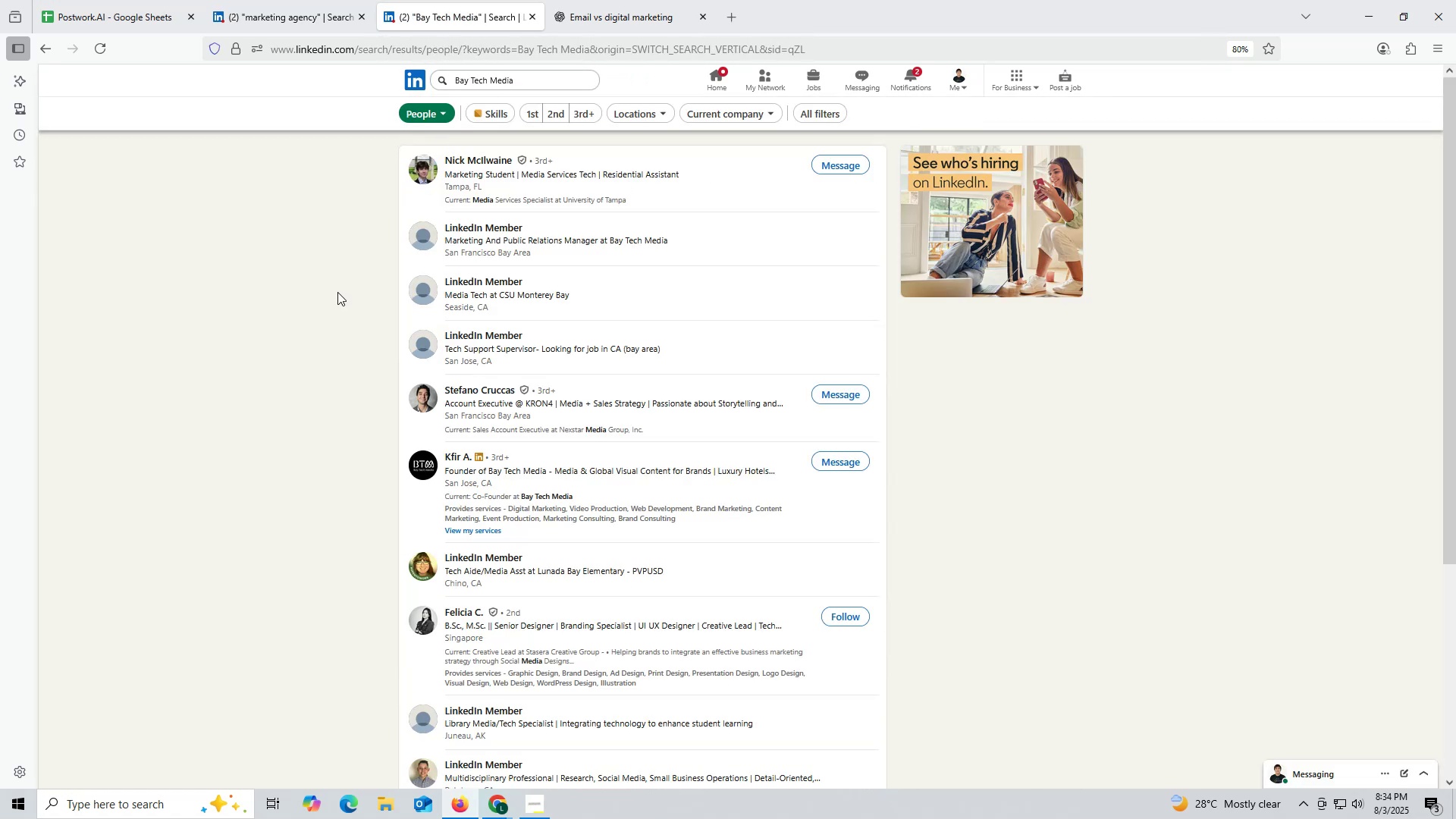 
wait(7.07)
 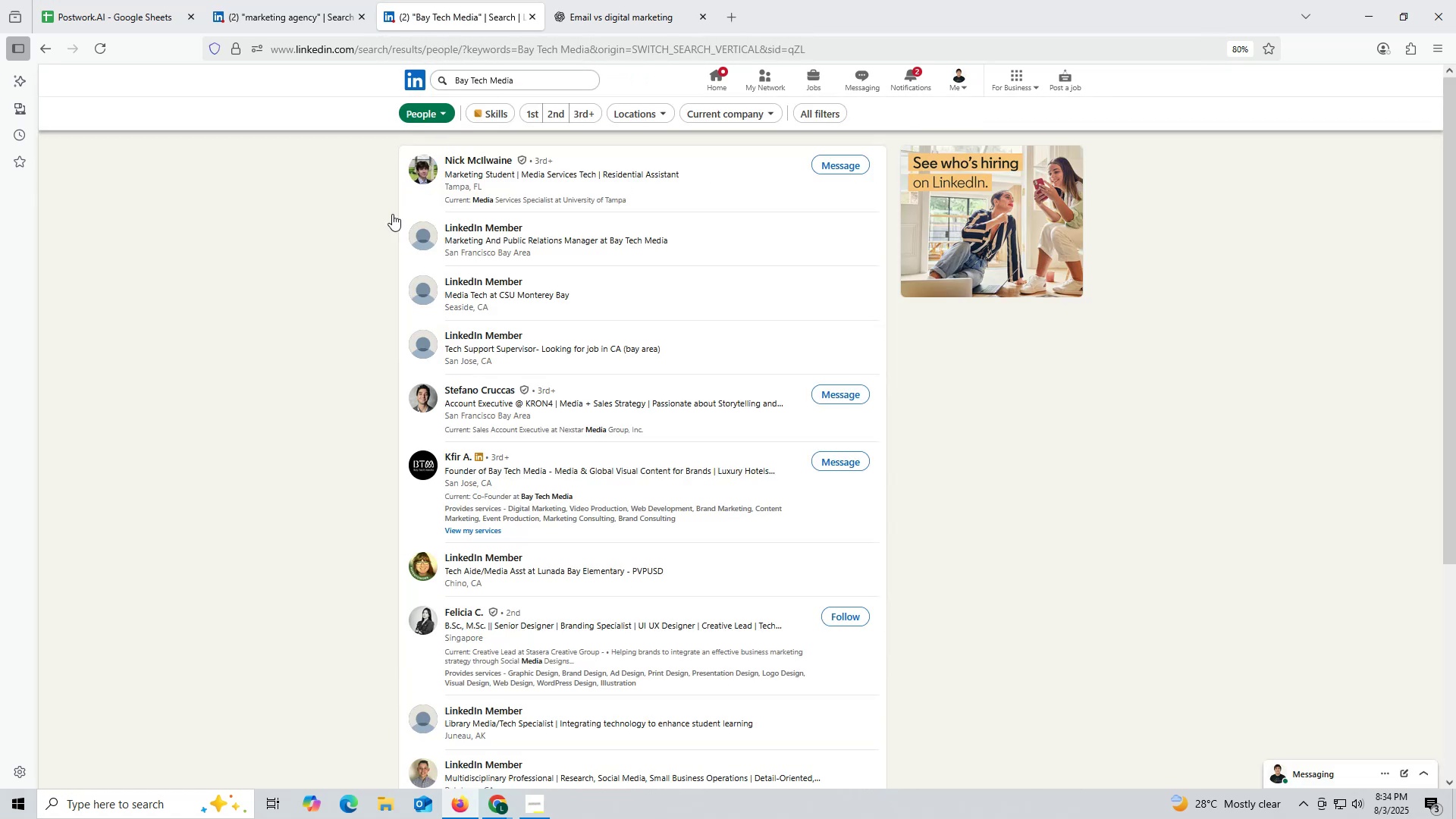 
scroll: coordinate [613, 347], scroll_direction: down, amount: 1.0
 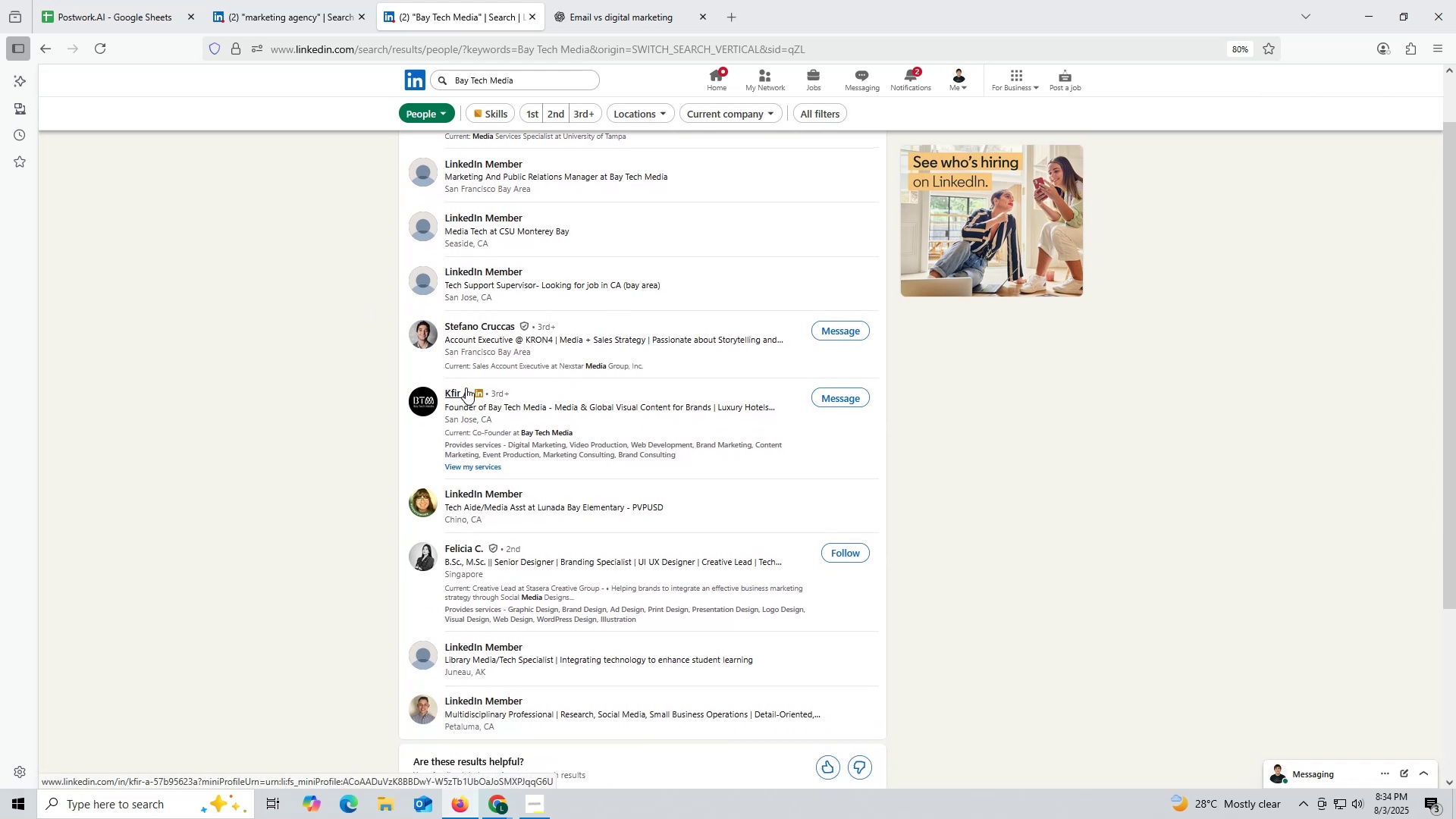 
left_click([459, 388])
 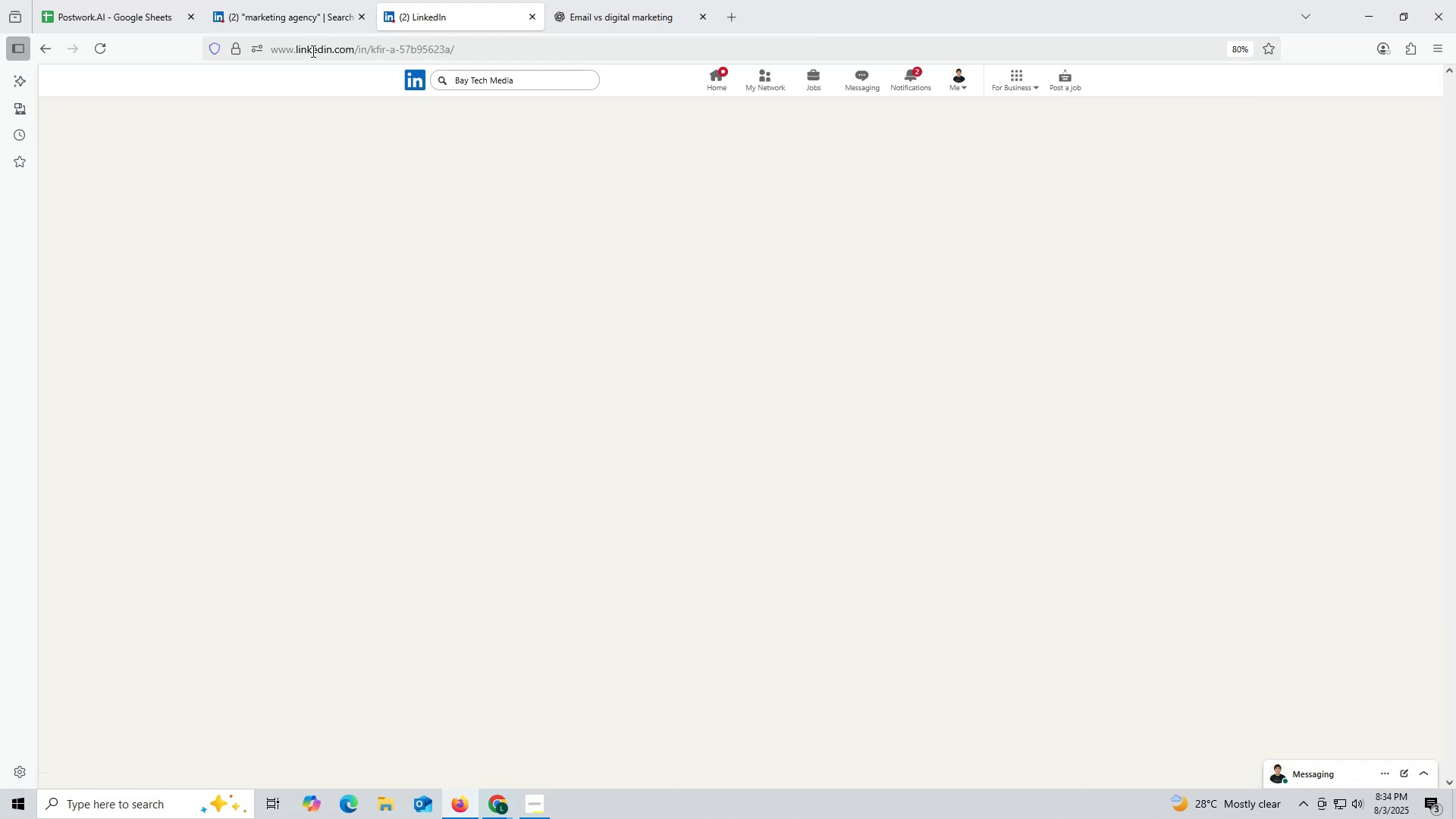 
left_click([292, 8])
 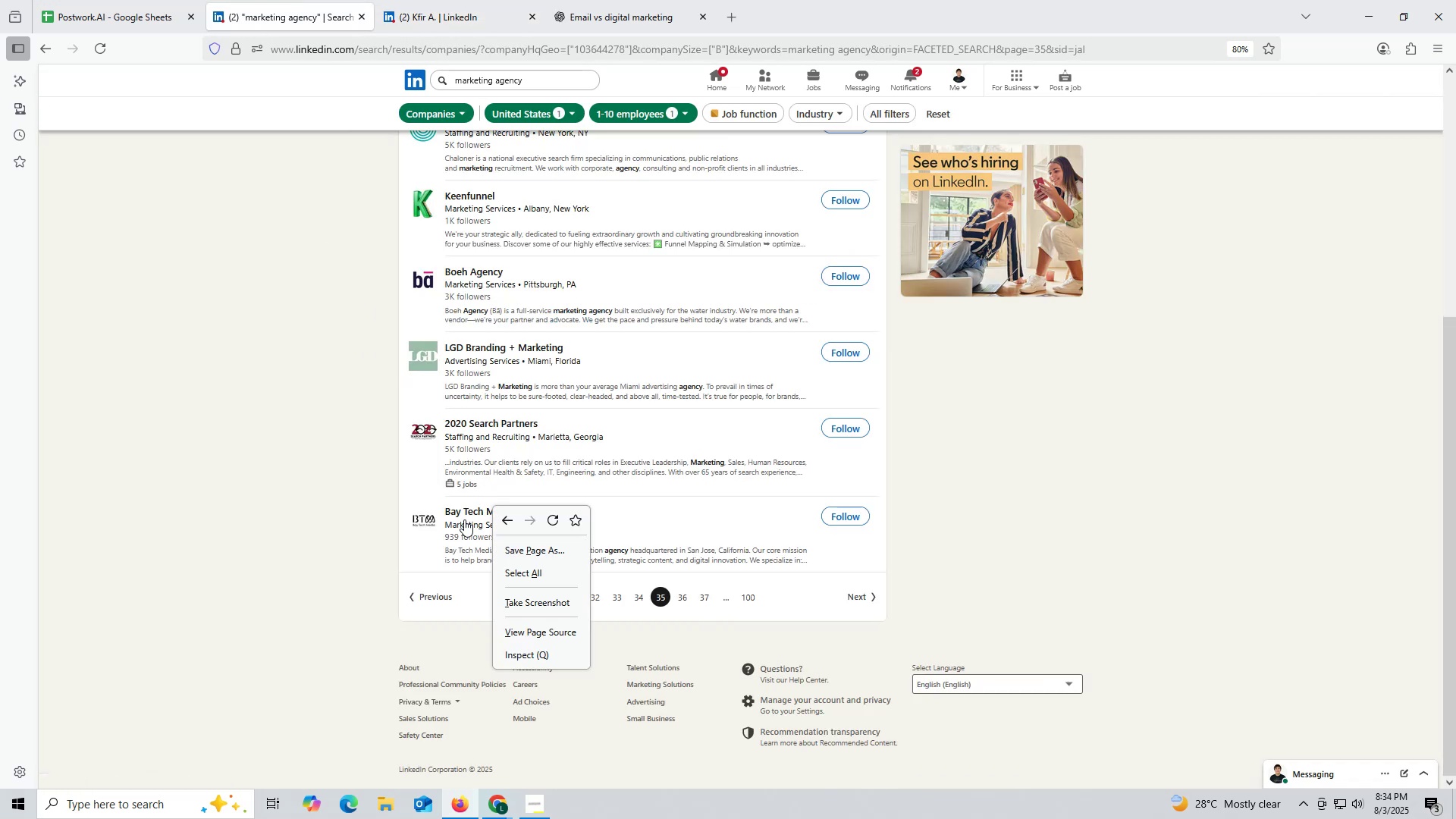 
left_click([495, 538])
 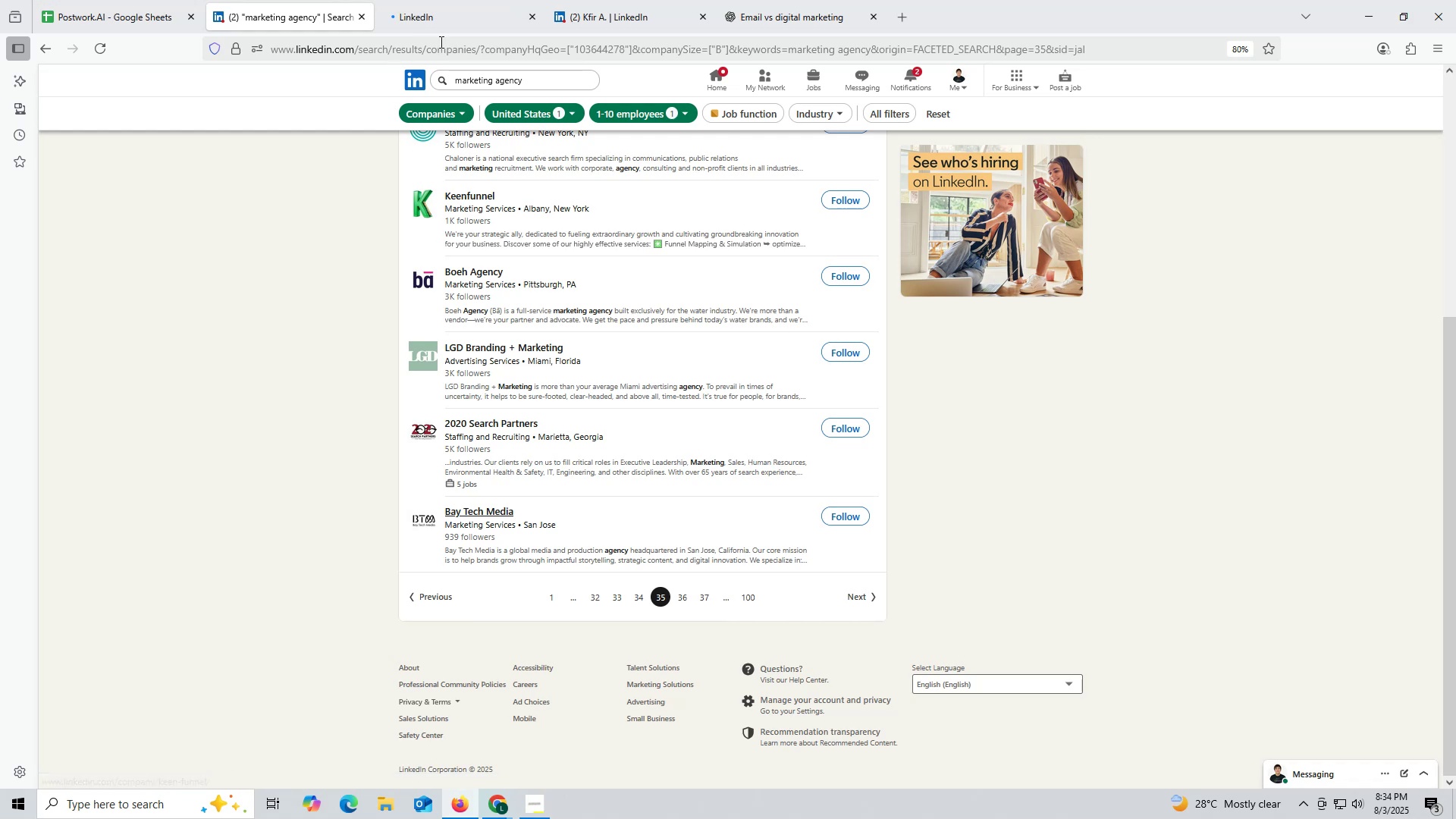 
left_click([444, 24])
 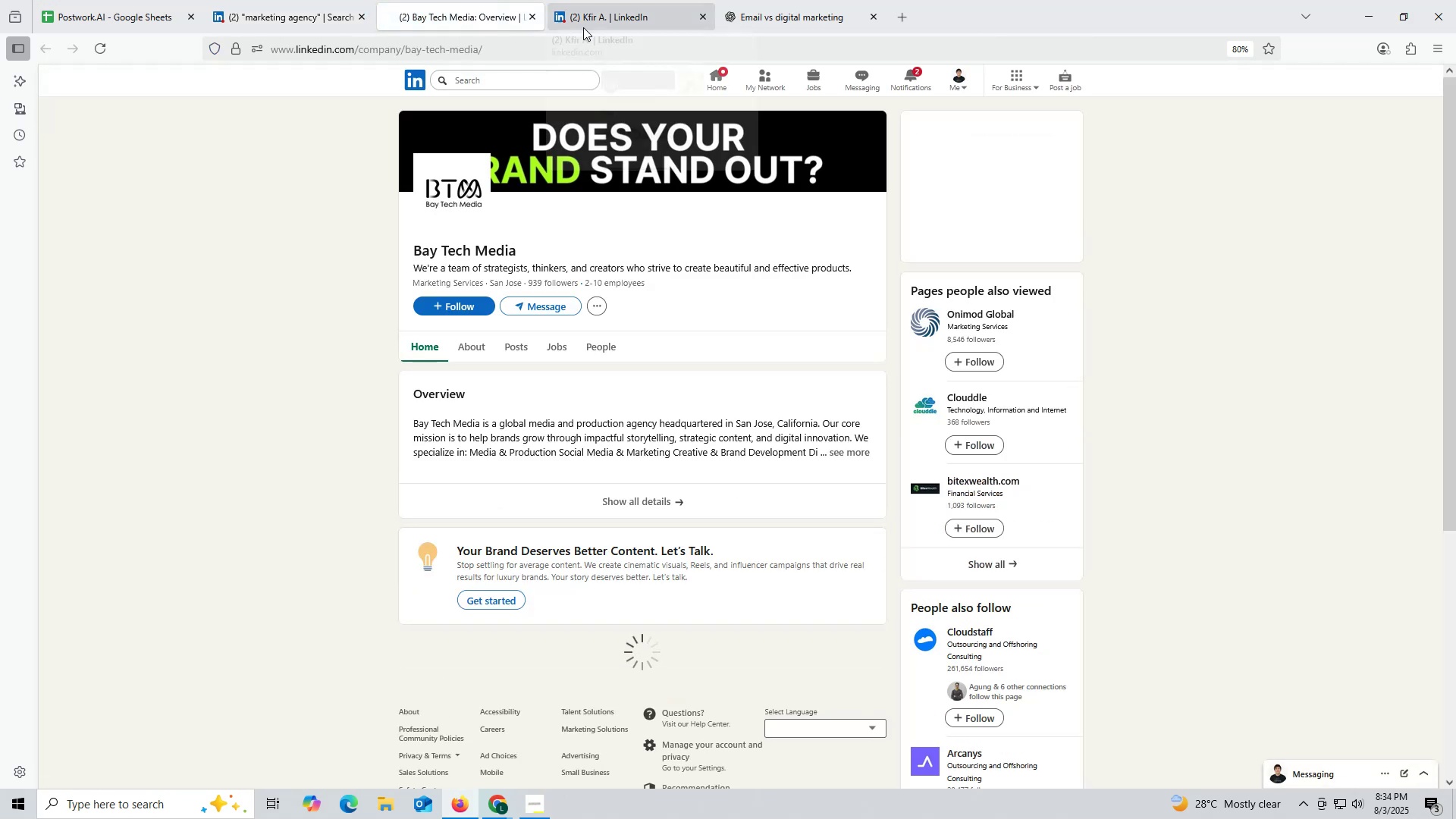 
left_click([607, 12])
 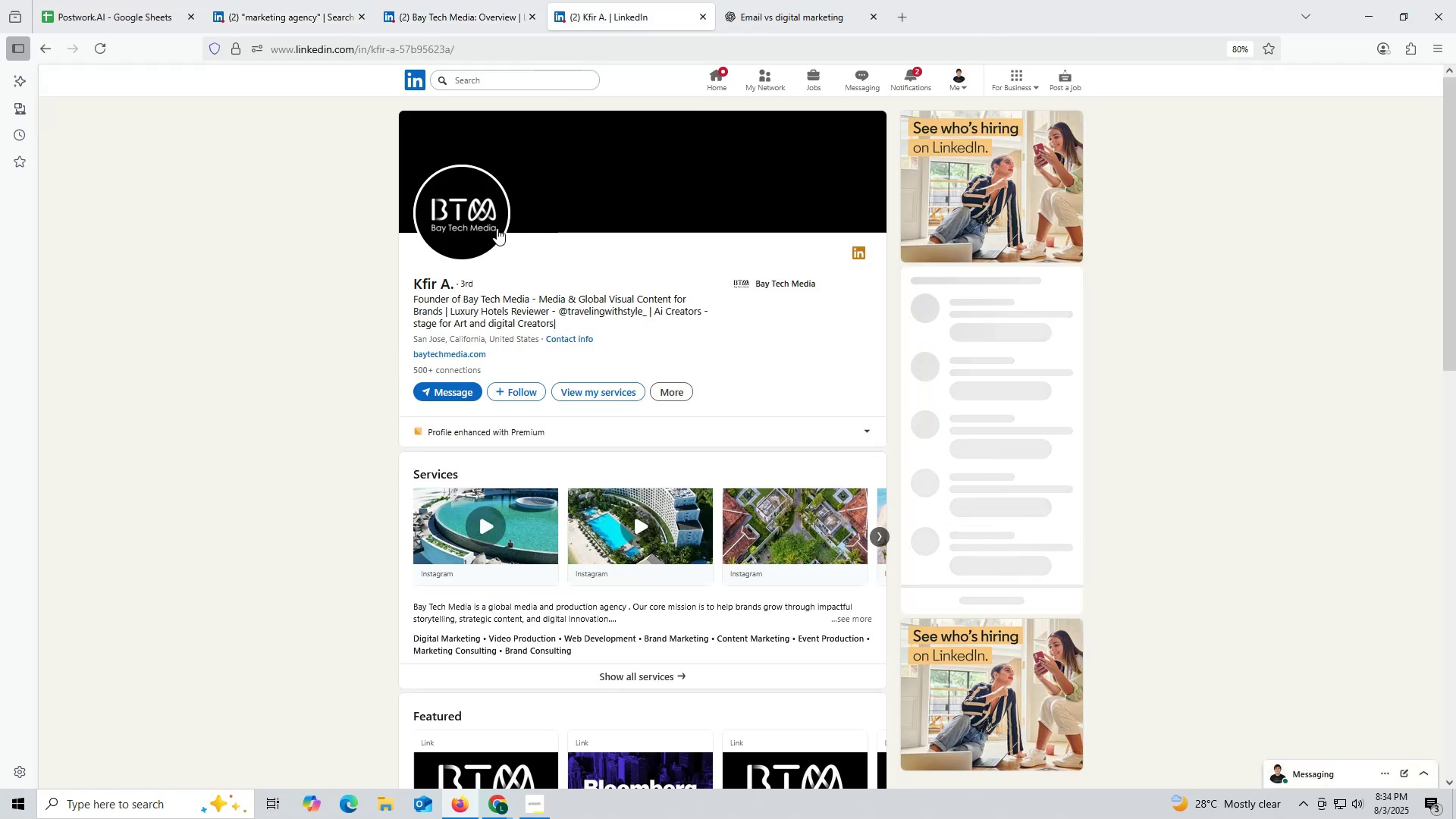 
scroll: coordinate [497, 228], scroll_direction: down, amount: 15.0
 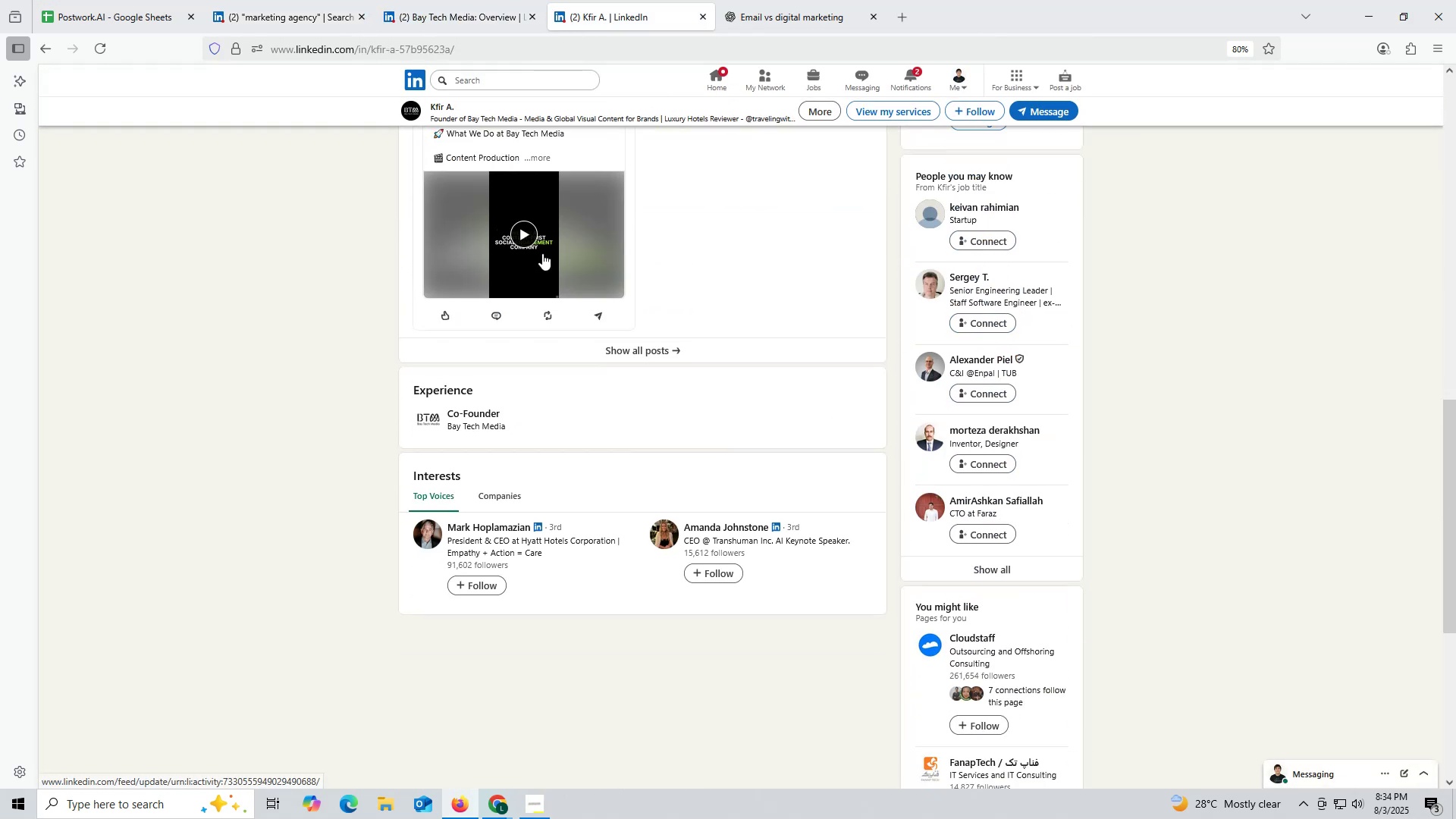 
scroll: coordinate [549, 240], scroll_direction: up, amount: 20.0
 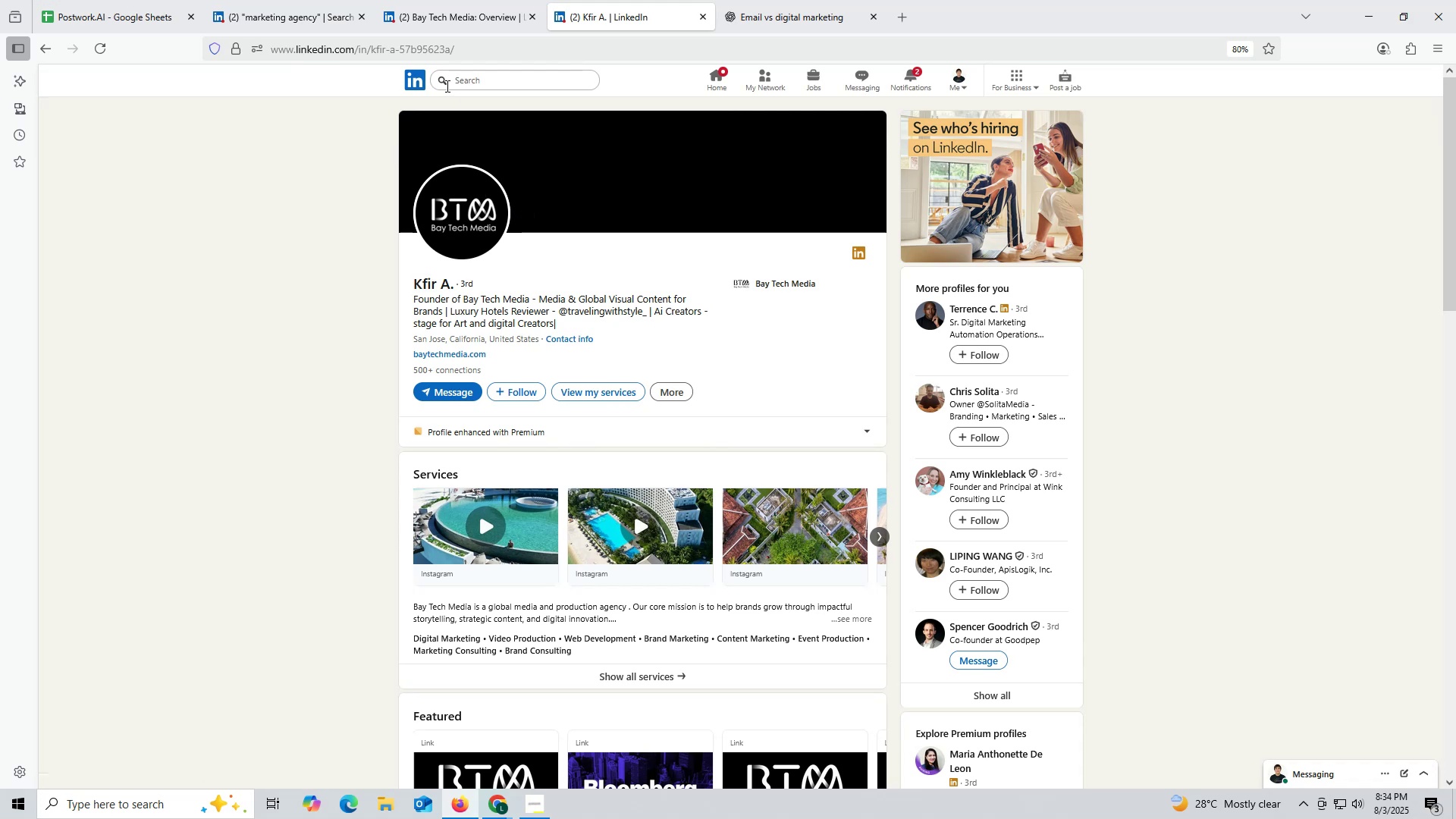 
left_click([454, 14])
 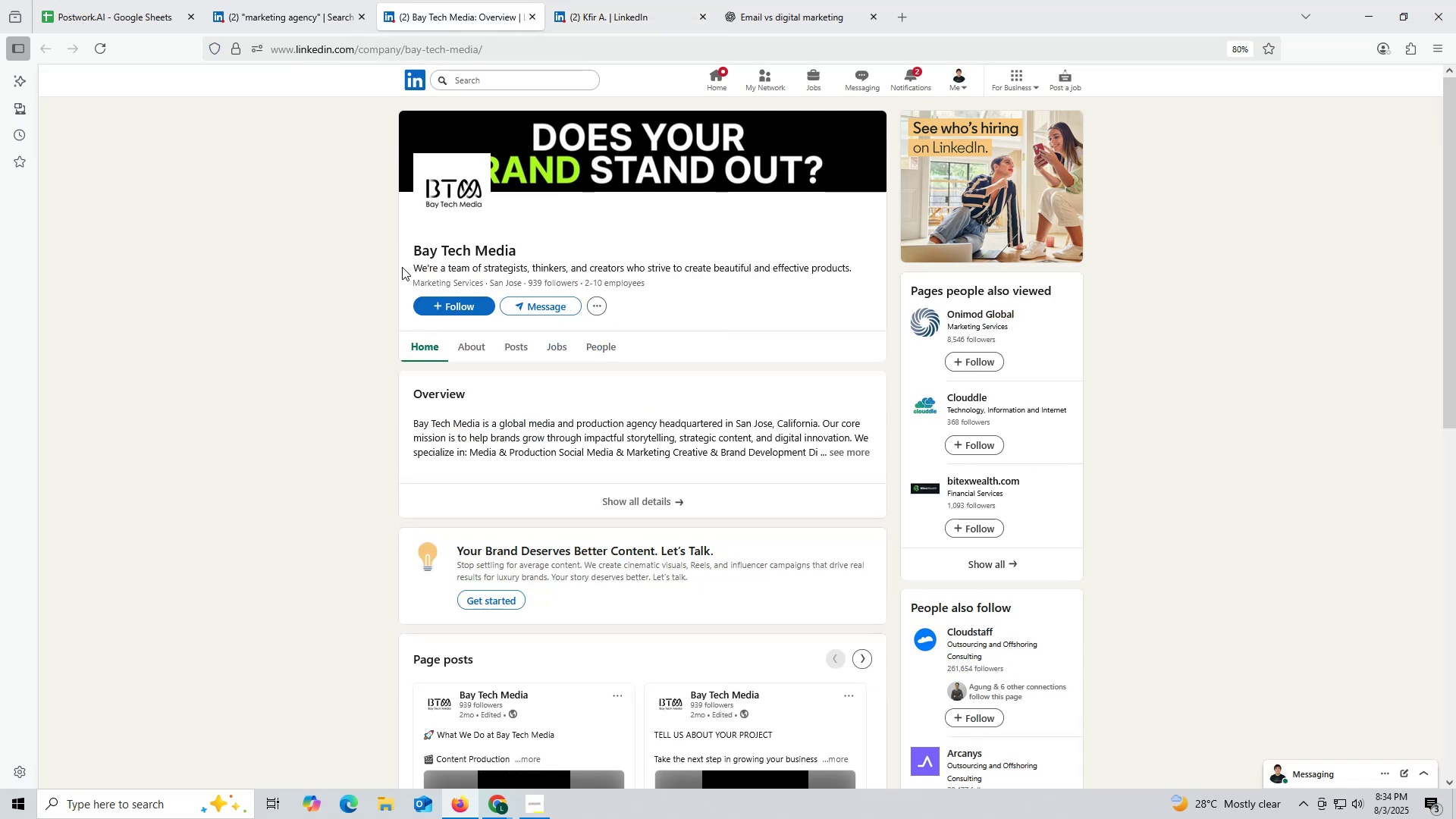 
left_click_drag(start_coordinate=[403, 253], to_coordinate=[542, 249])
 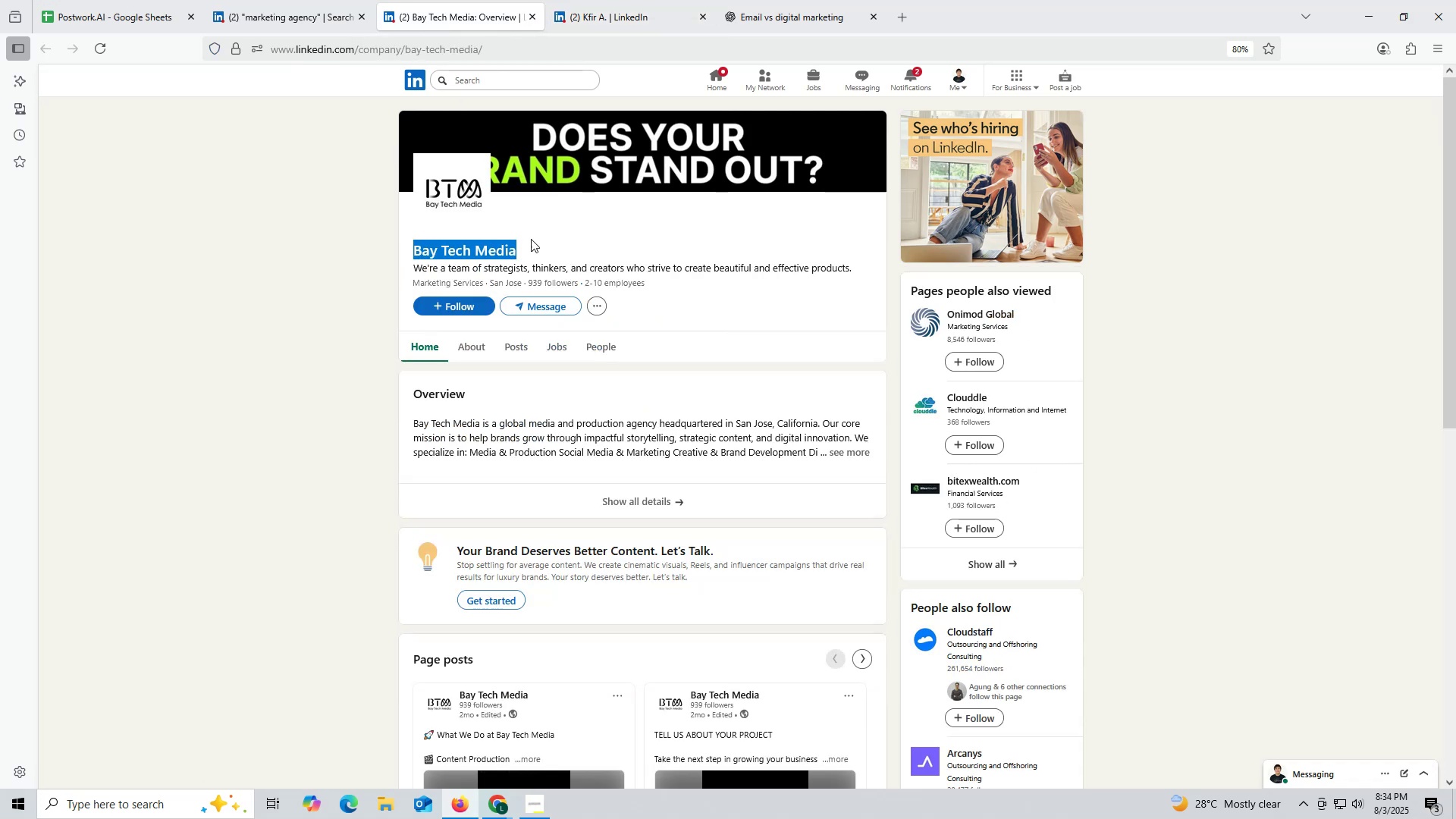 
key(Control+ControlLeft)
 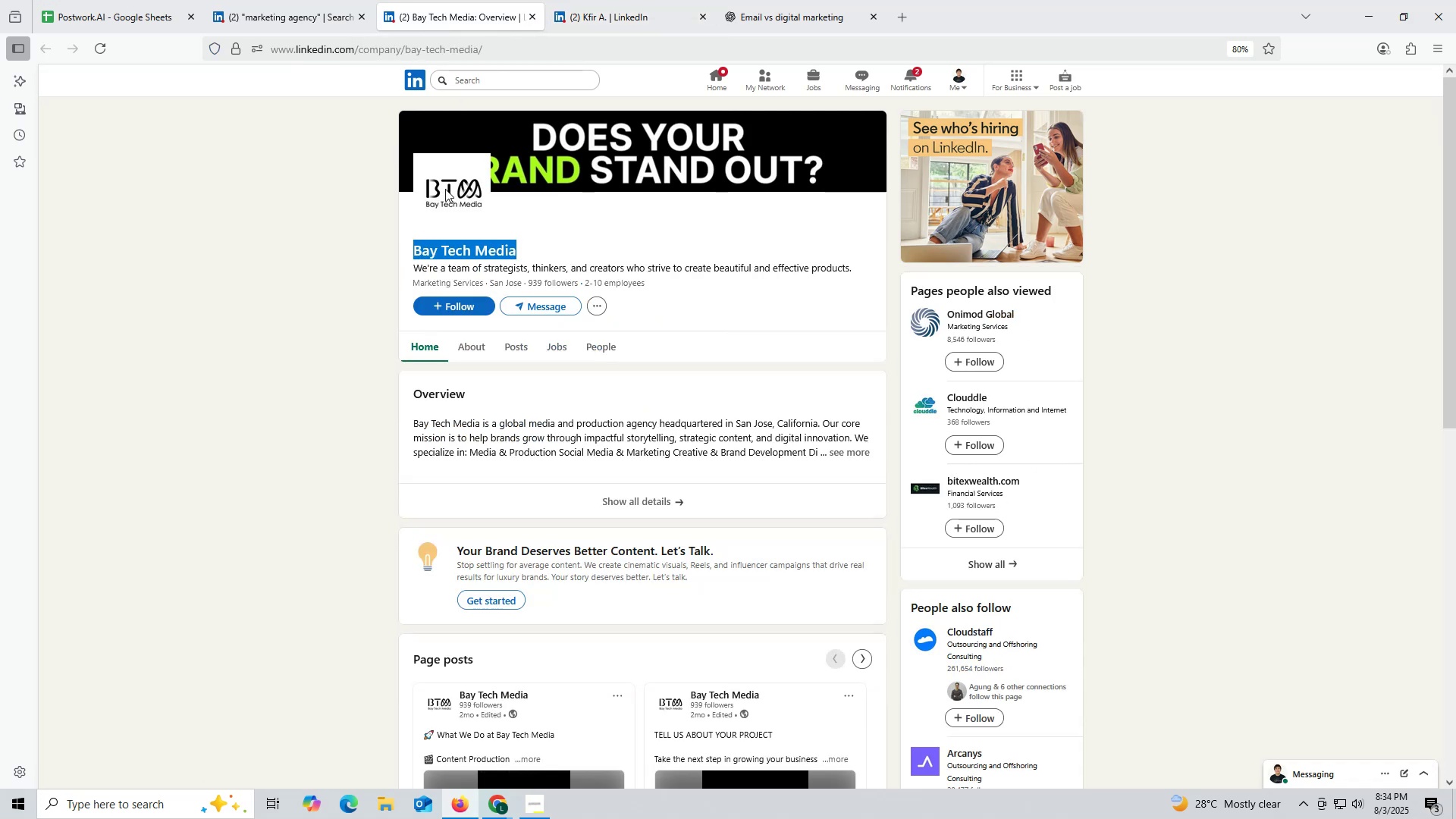 
key(Control+C)
 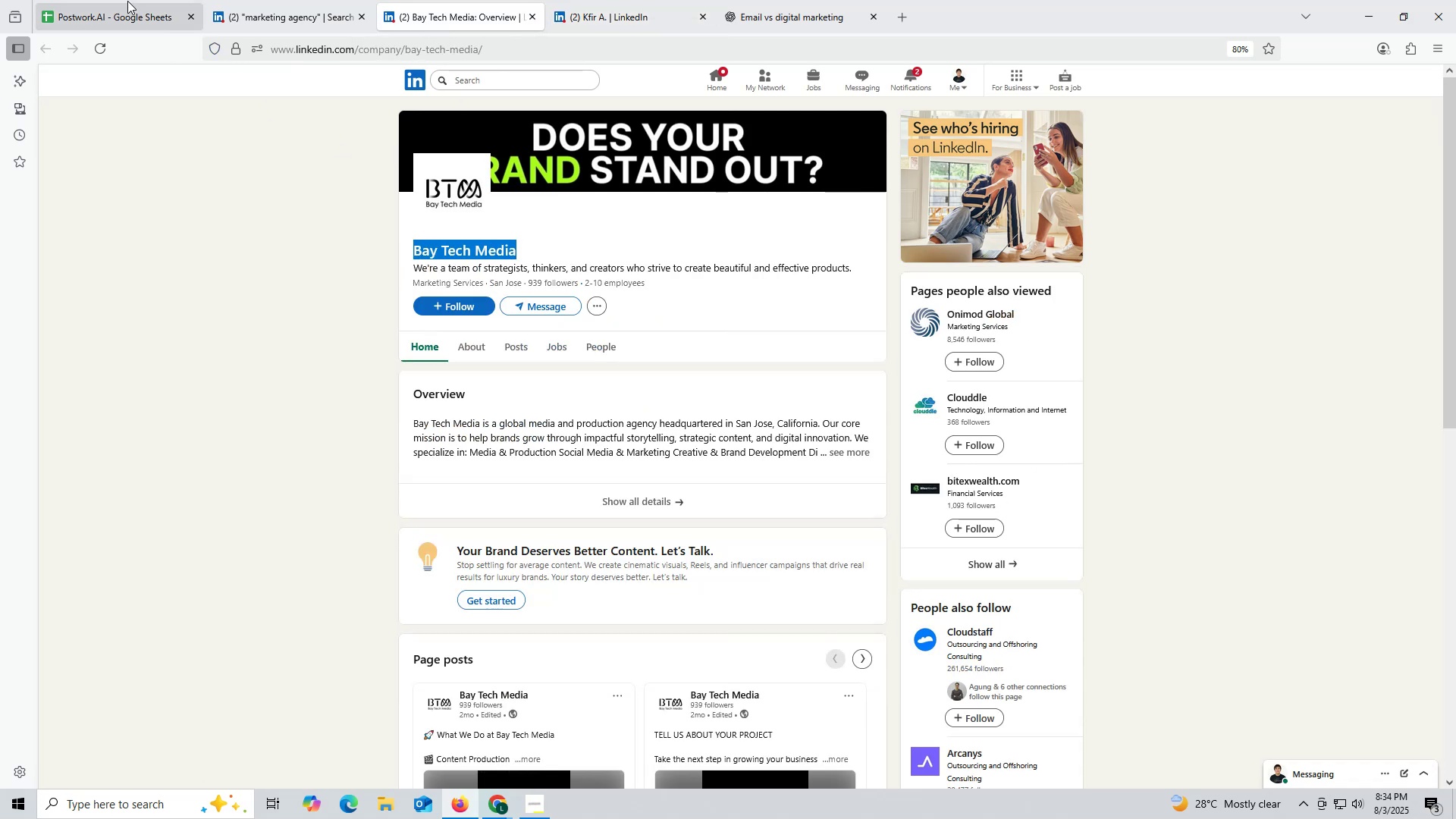 
left_click([127, 1])
 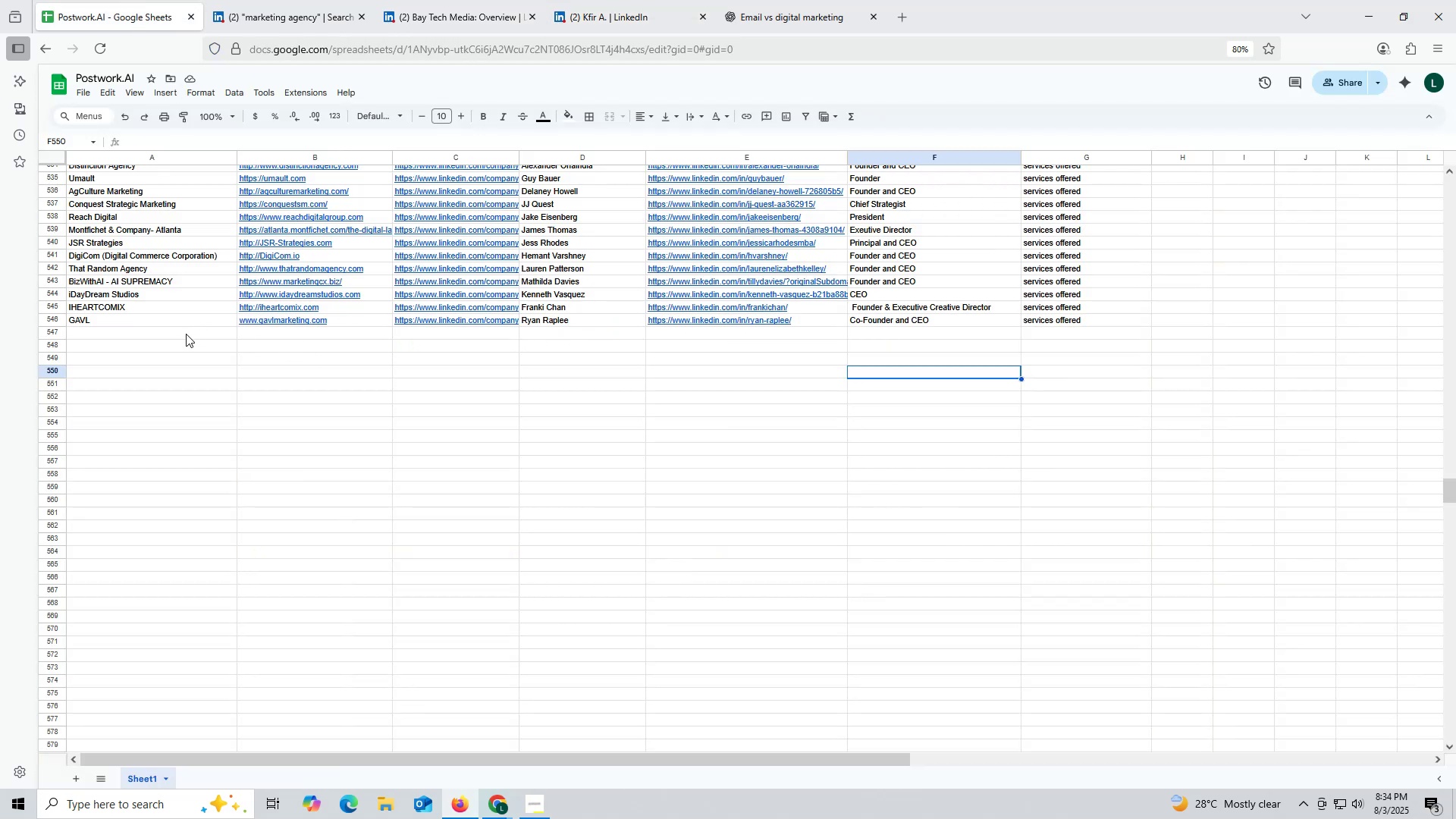 
double_click([186, 334])
 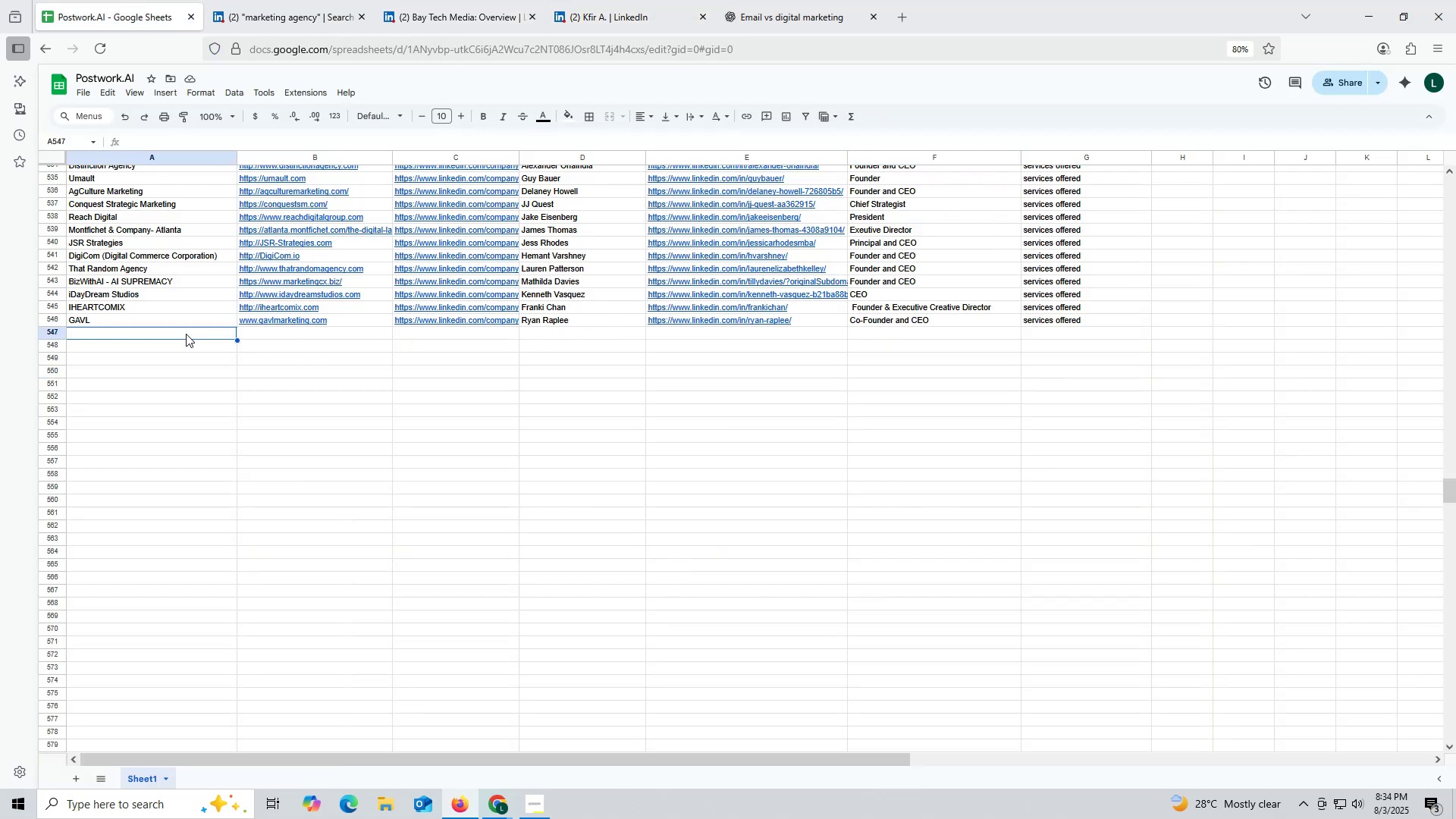 
key(Control+ControlLeft)
 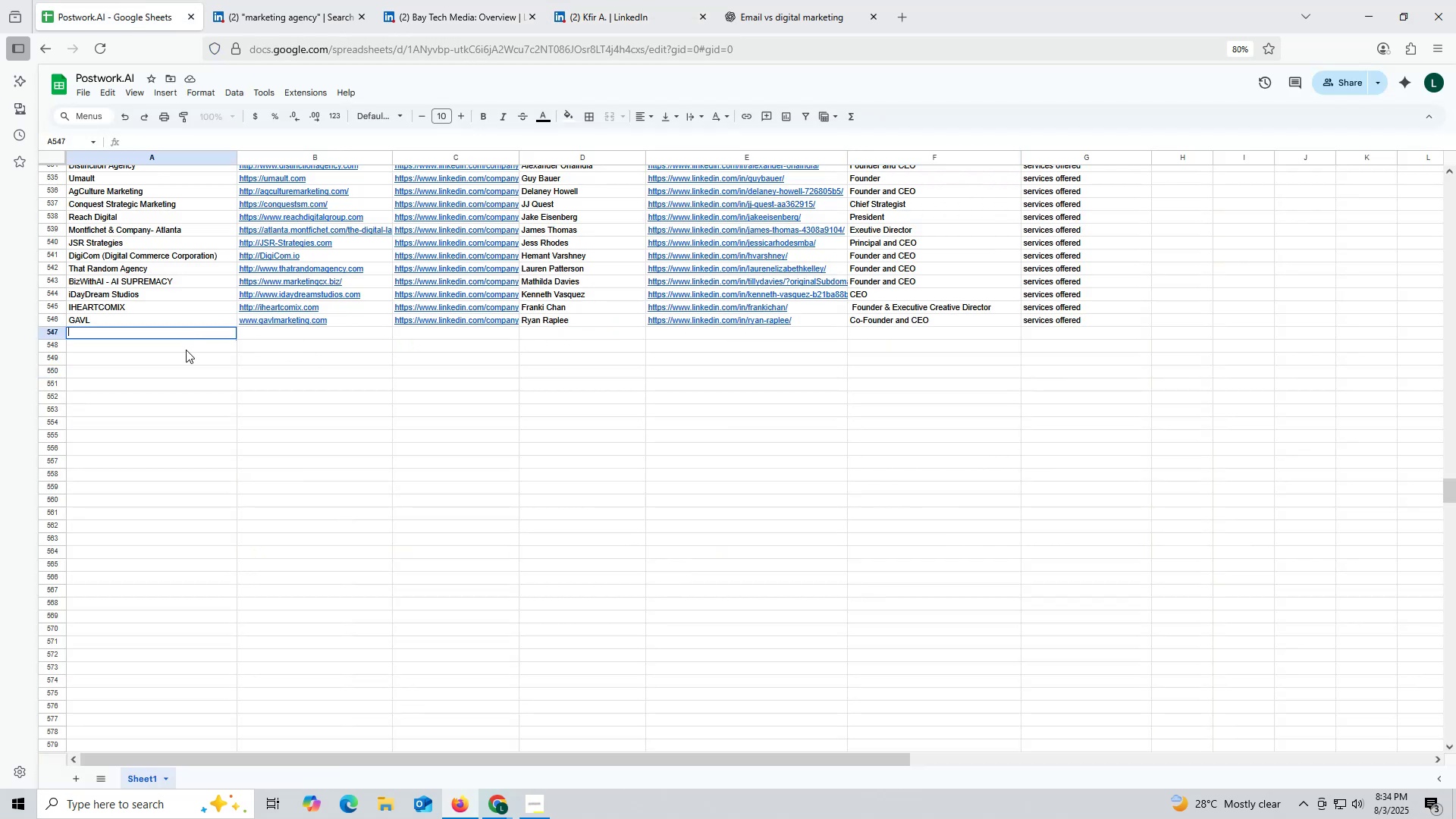 
key(Control+V)
 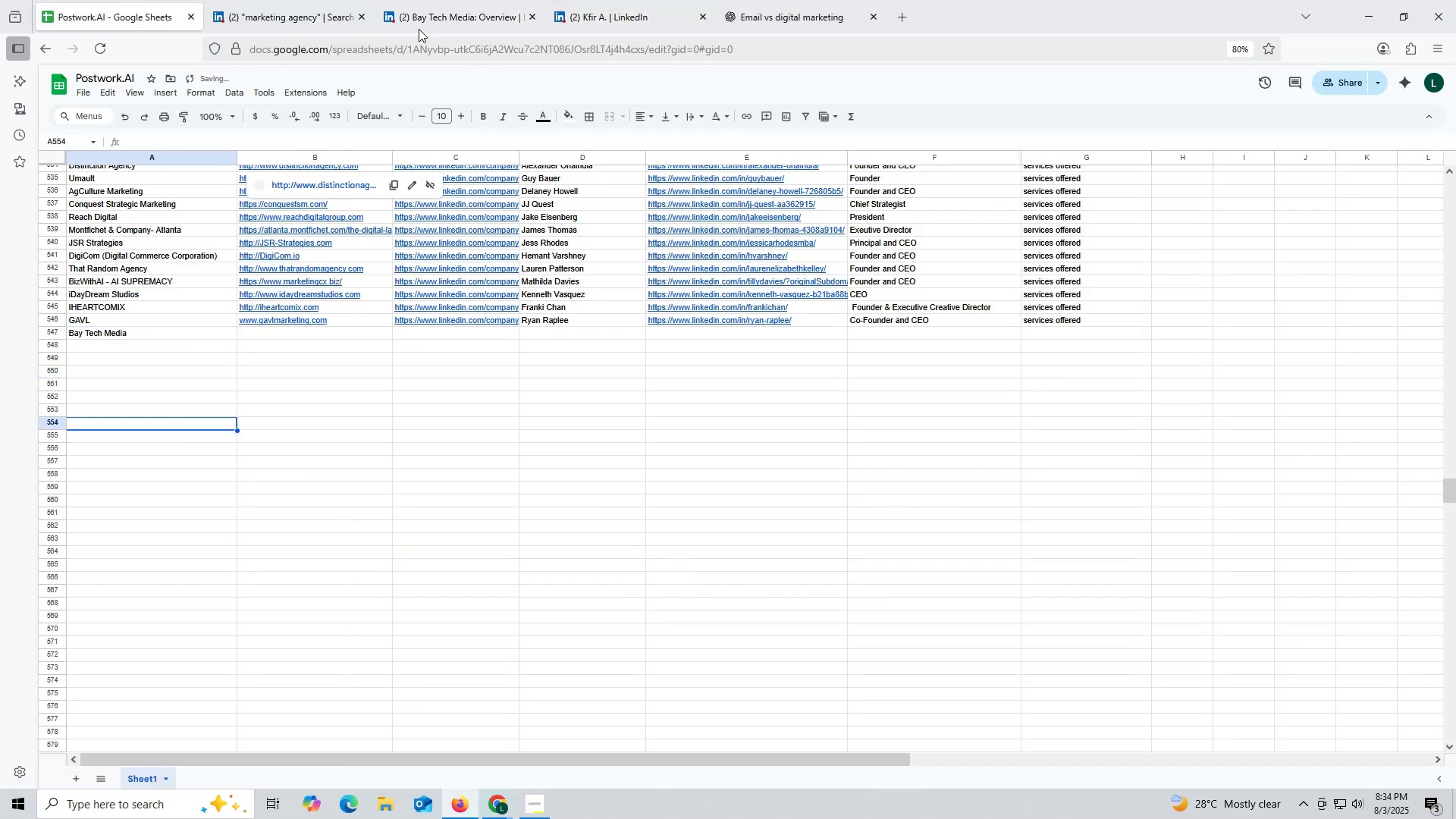 
left_click([440, 11])
 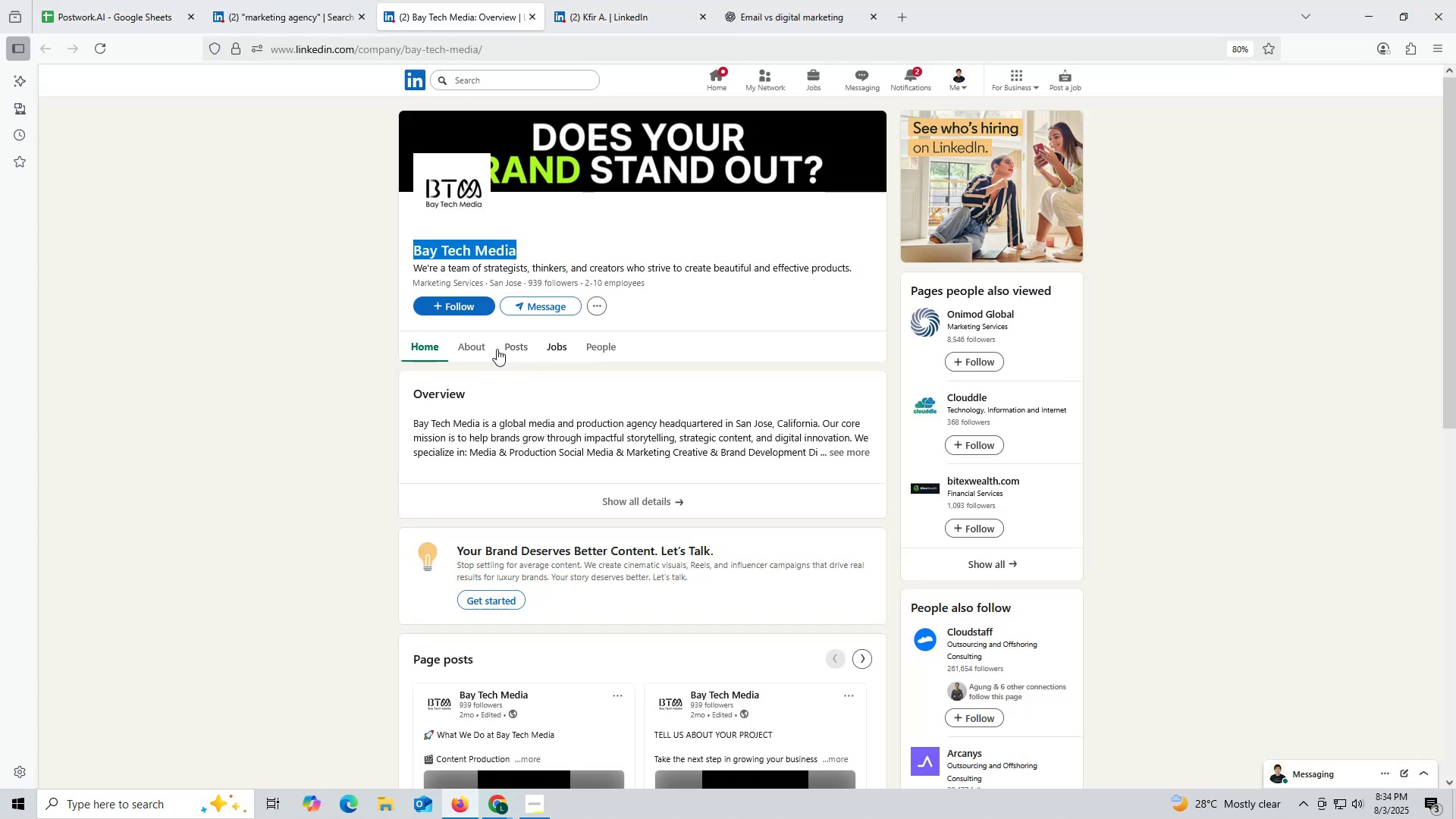 
left_click([480, 348])
 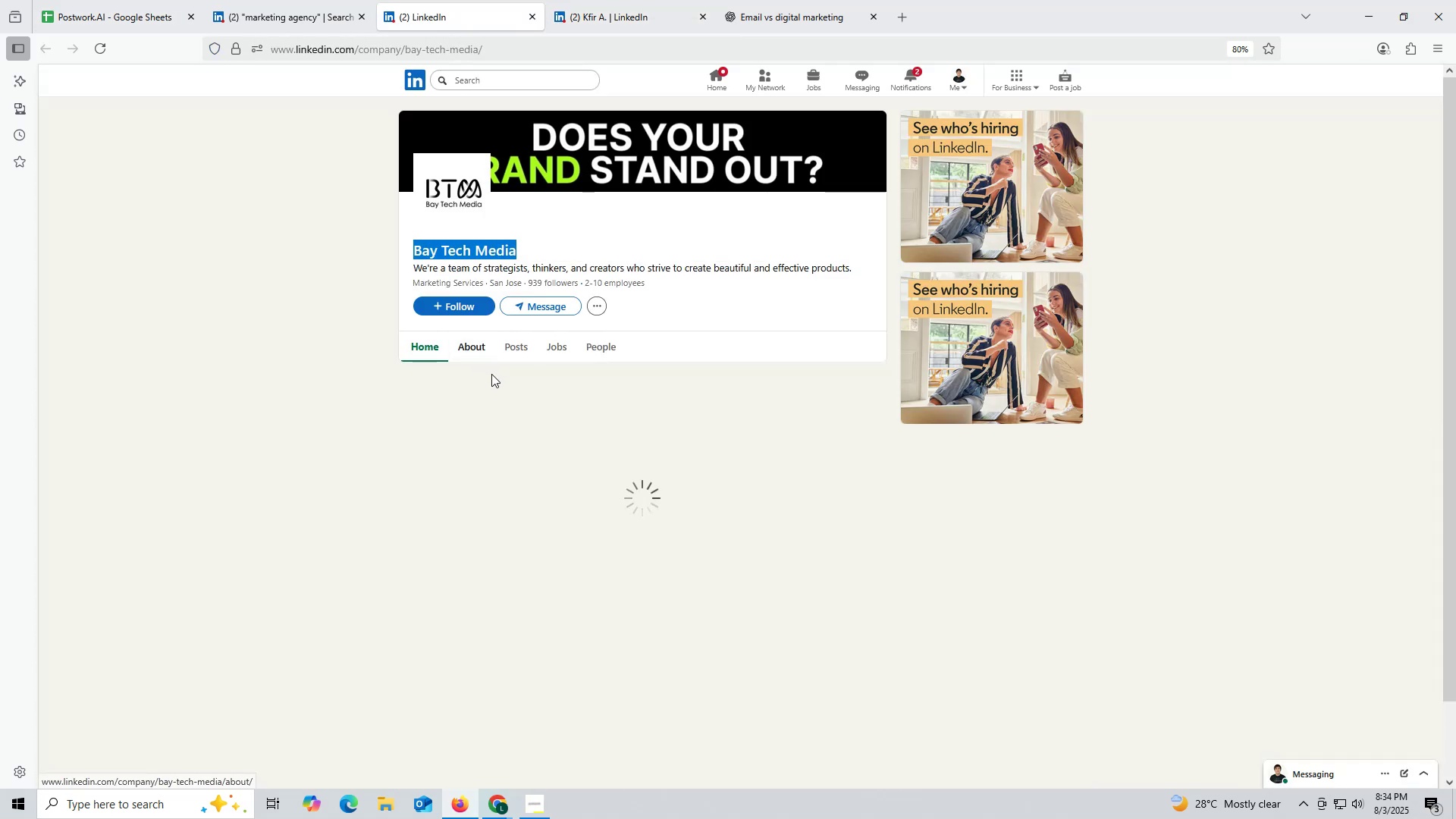 
scroll: coordinate [435, 473], scroll_direction: down, amount: 8.0
 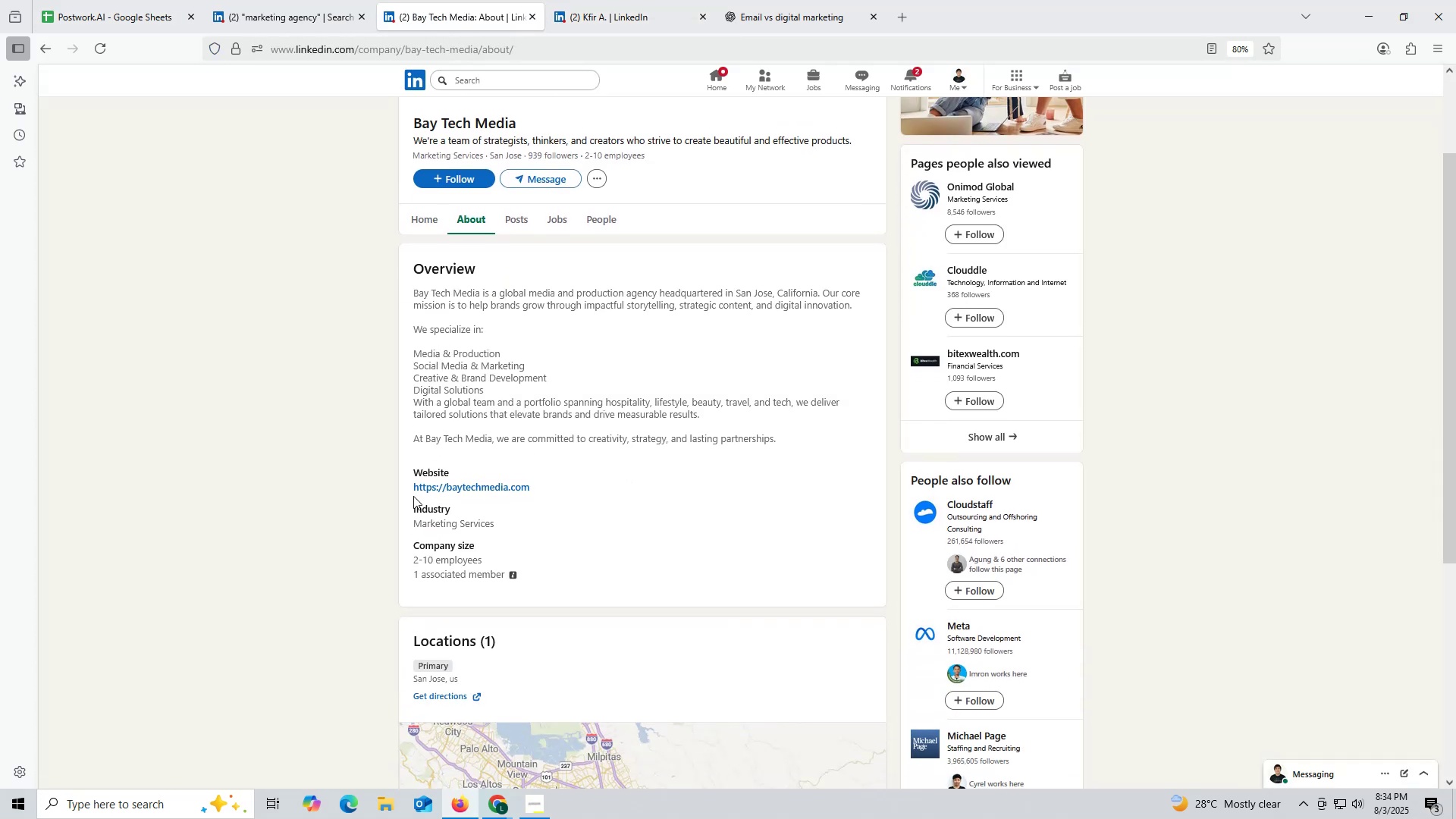 
left_click_drag(start_coordinate=[408, 491], to_coordinate=[570, 490])
 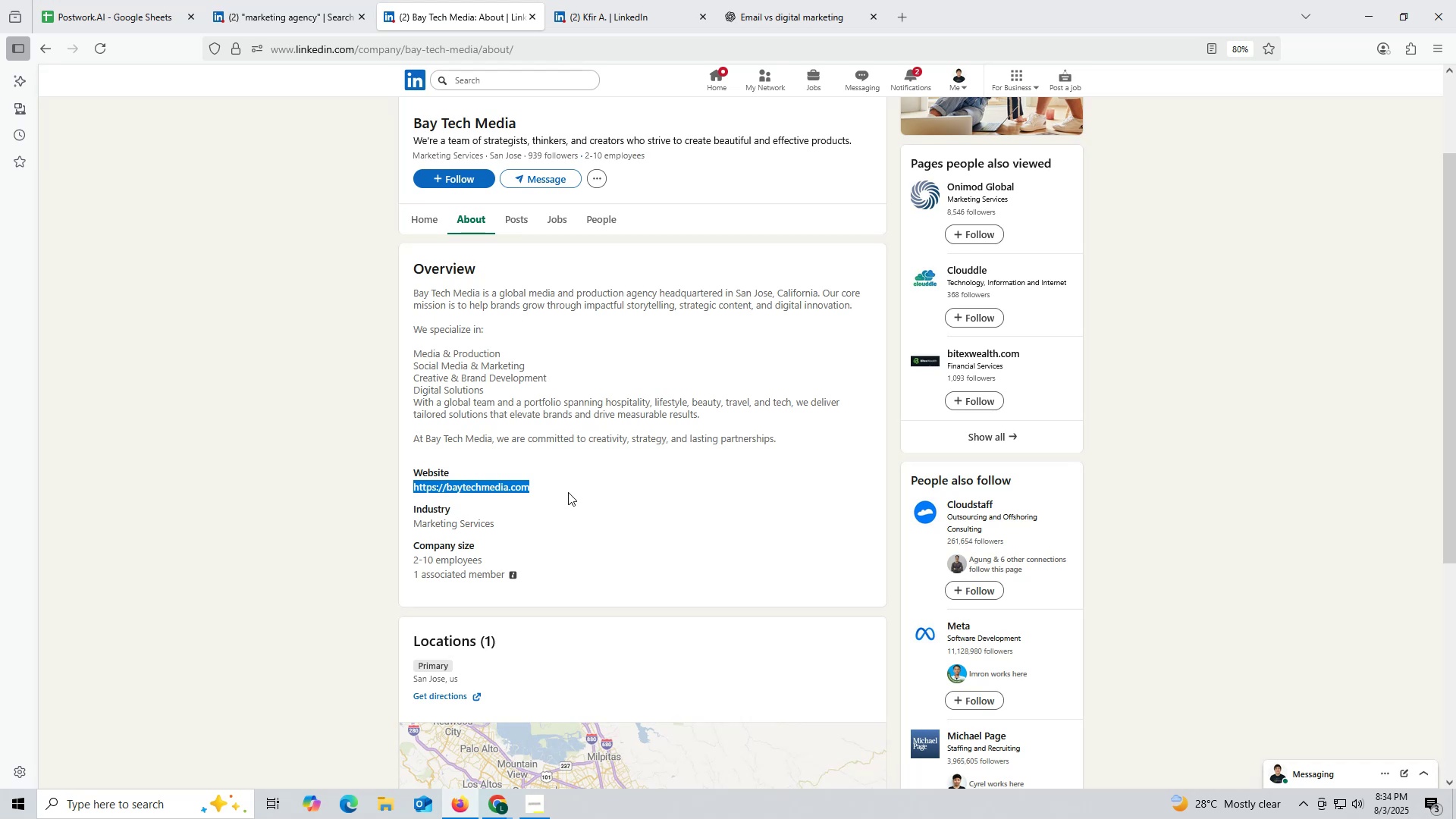 
key(Control+ControlLeft)
 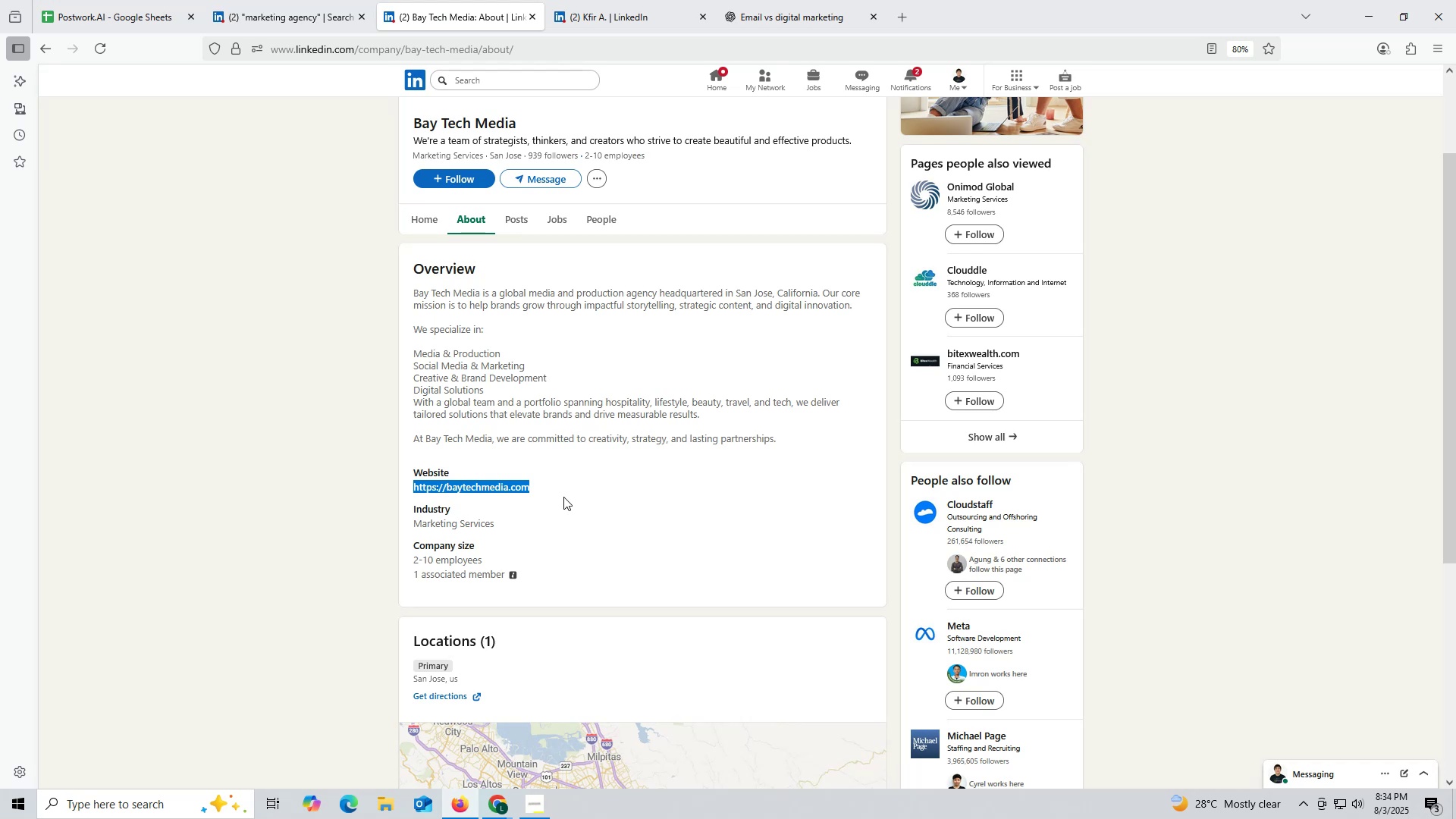 
key(Control+C)
 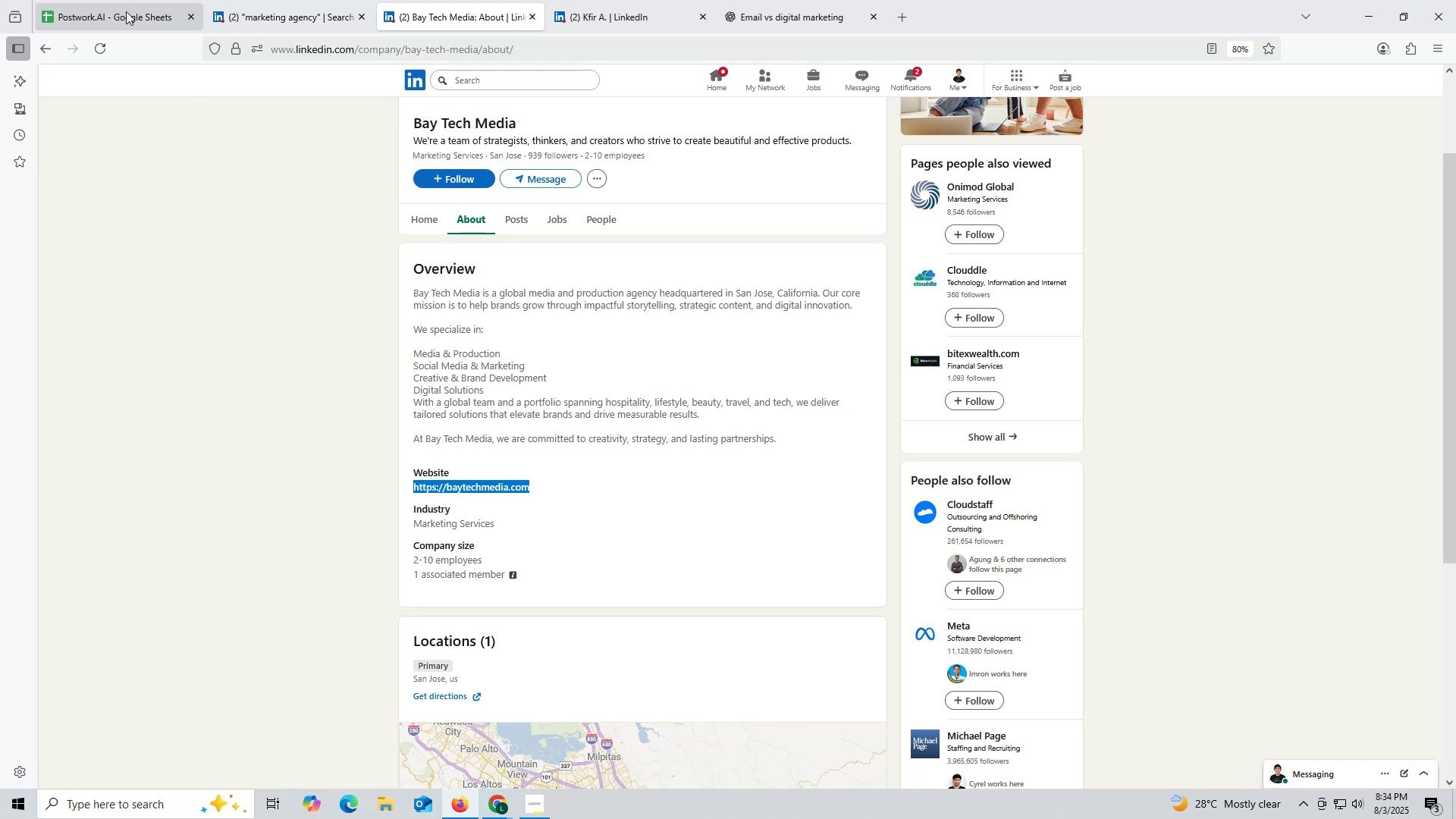 
left_click([124, 8])
 